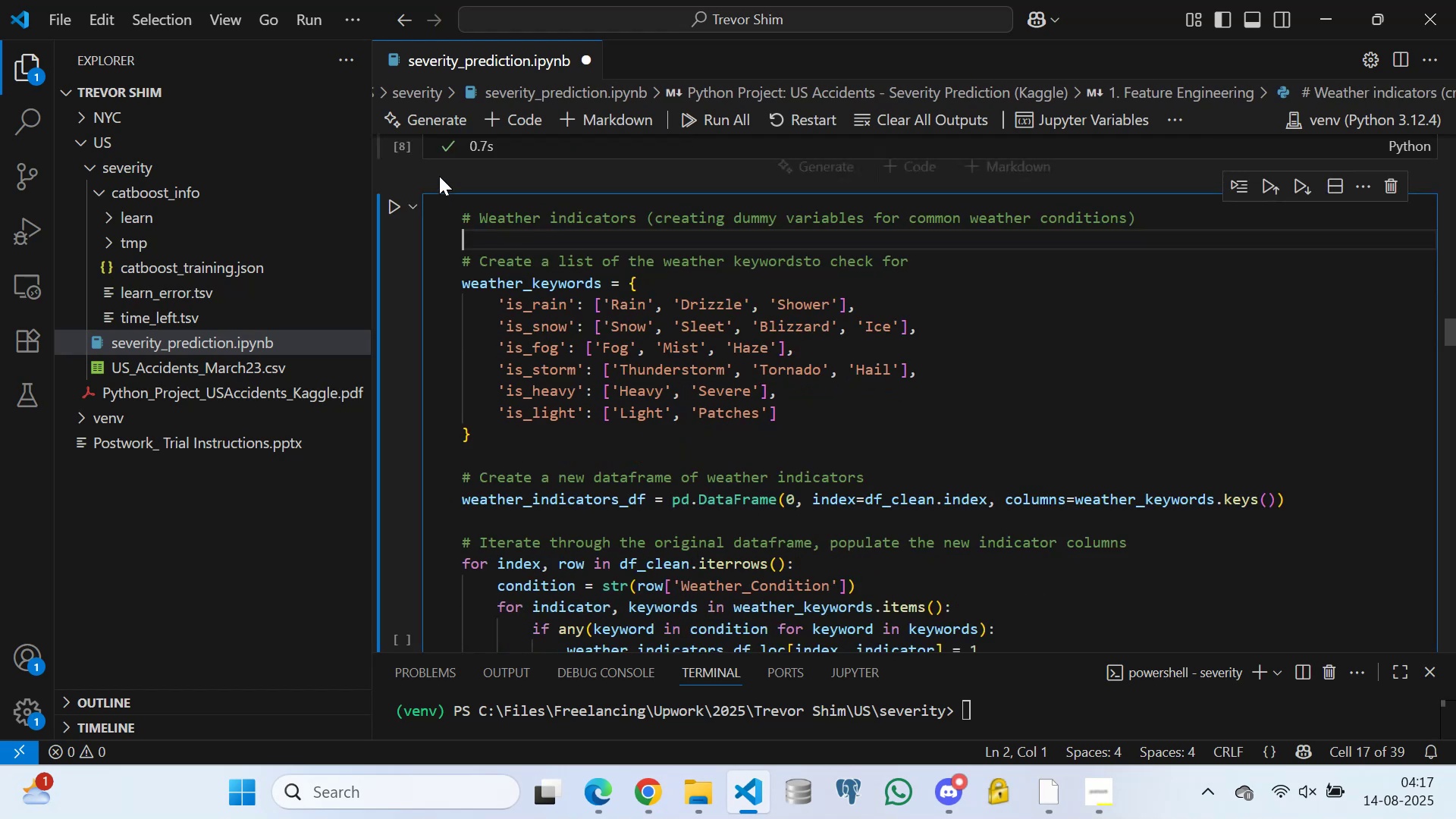 
scroll: coordinate [516, 223], scroll_direction: up, amount: 3.0
 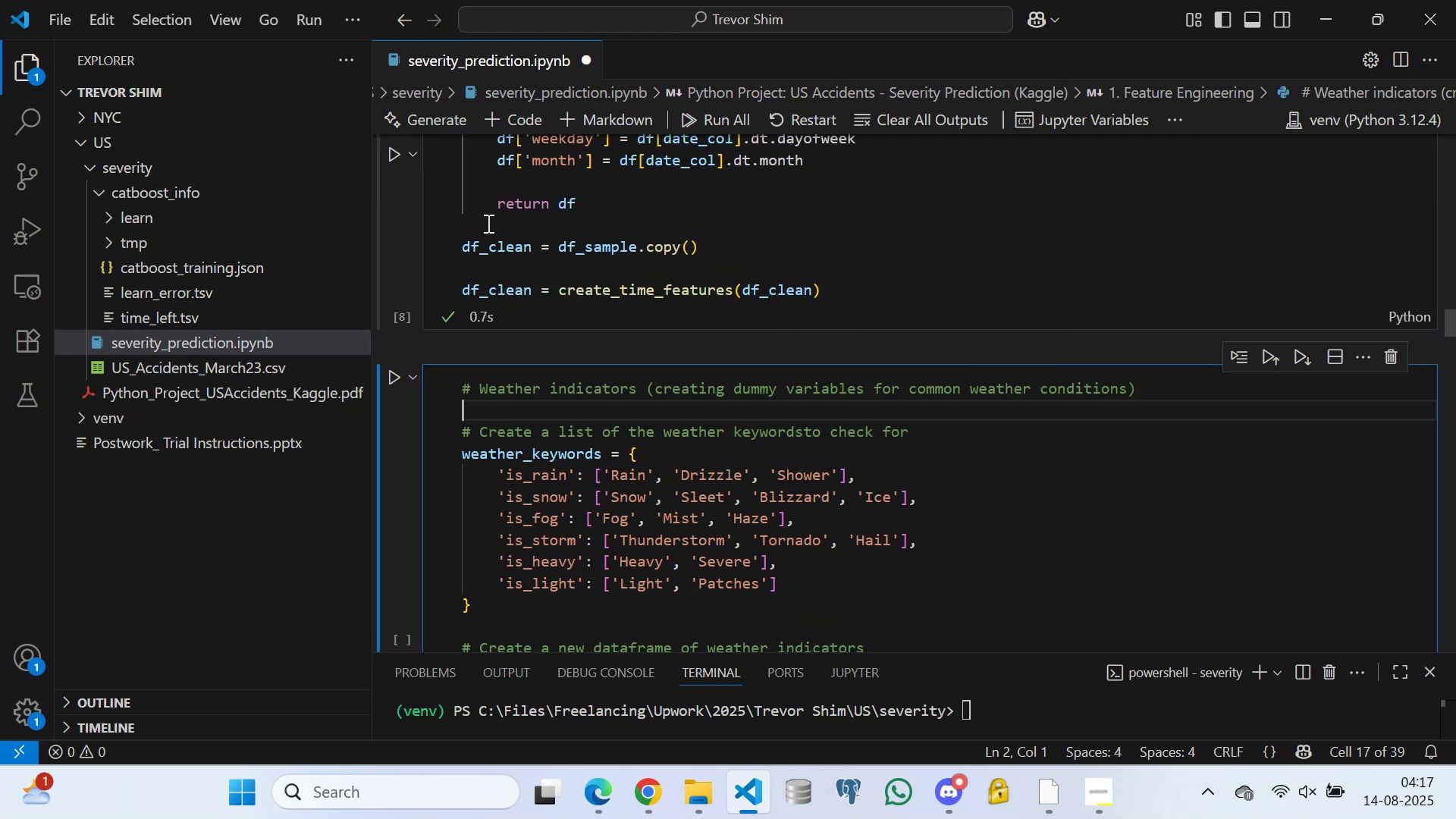 
left_click([487, 210])
 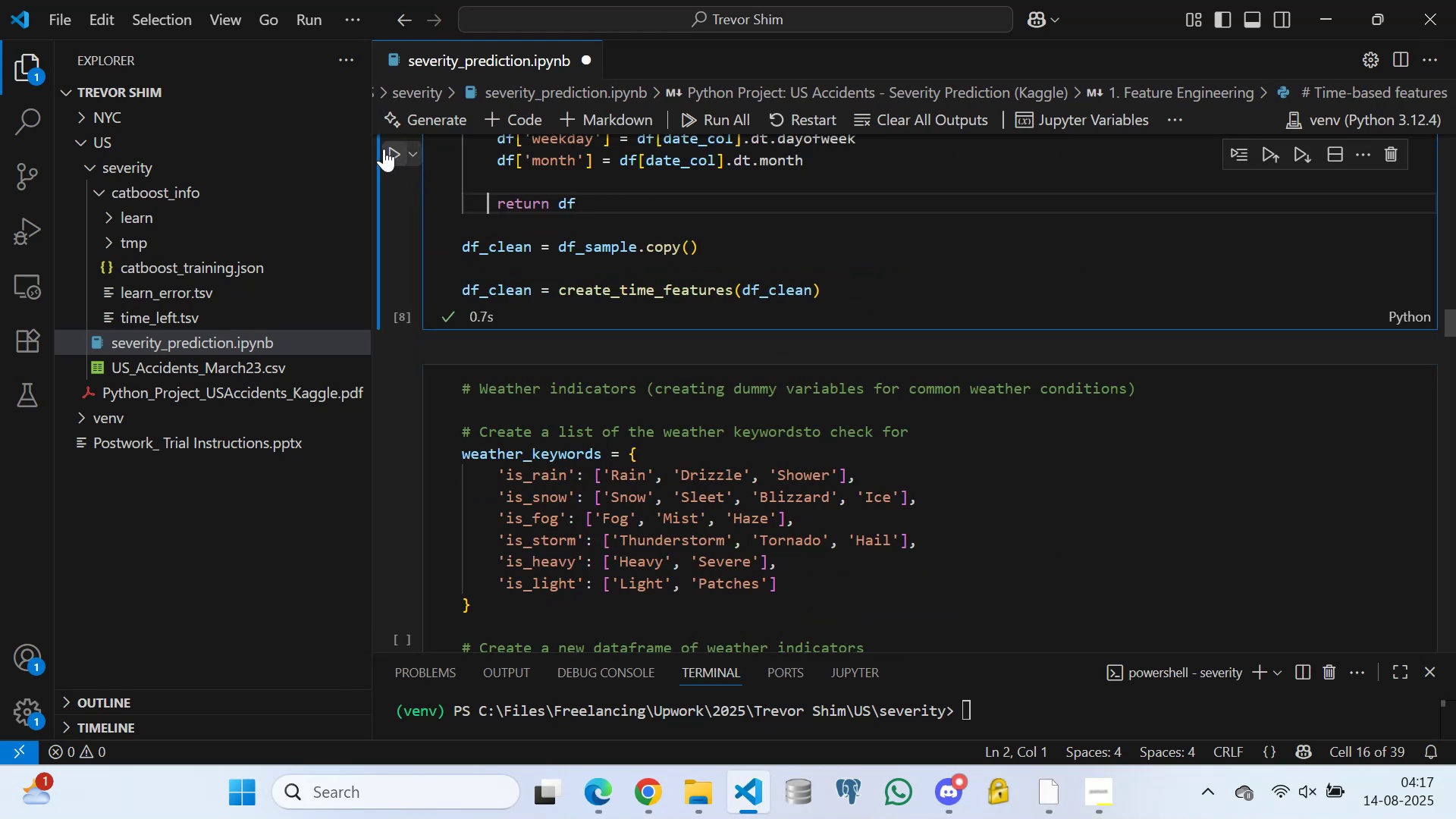 
left_click([391, 149])
 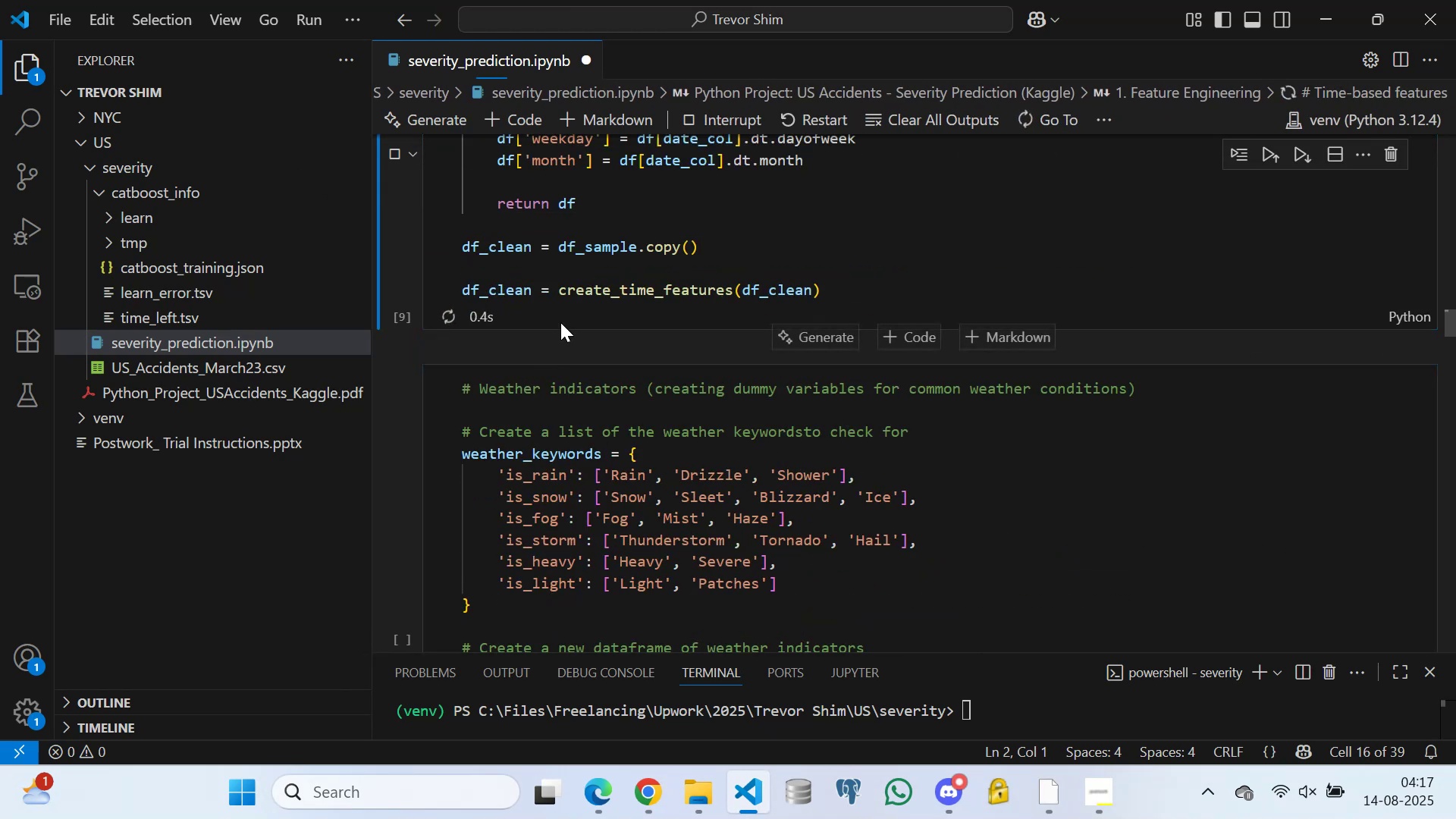 
scroll: coordinate [516, 381], scroll_direction: down, amount: 4.0
 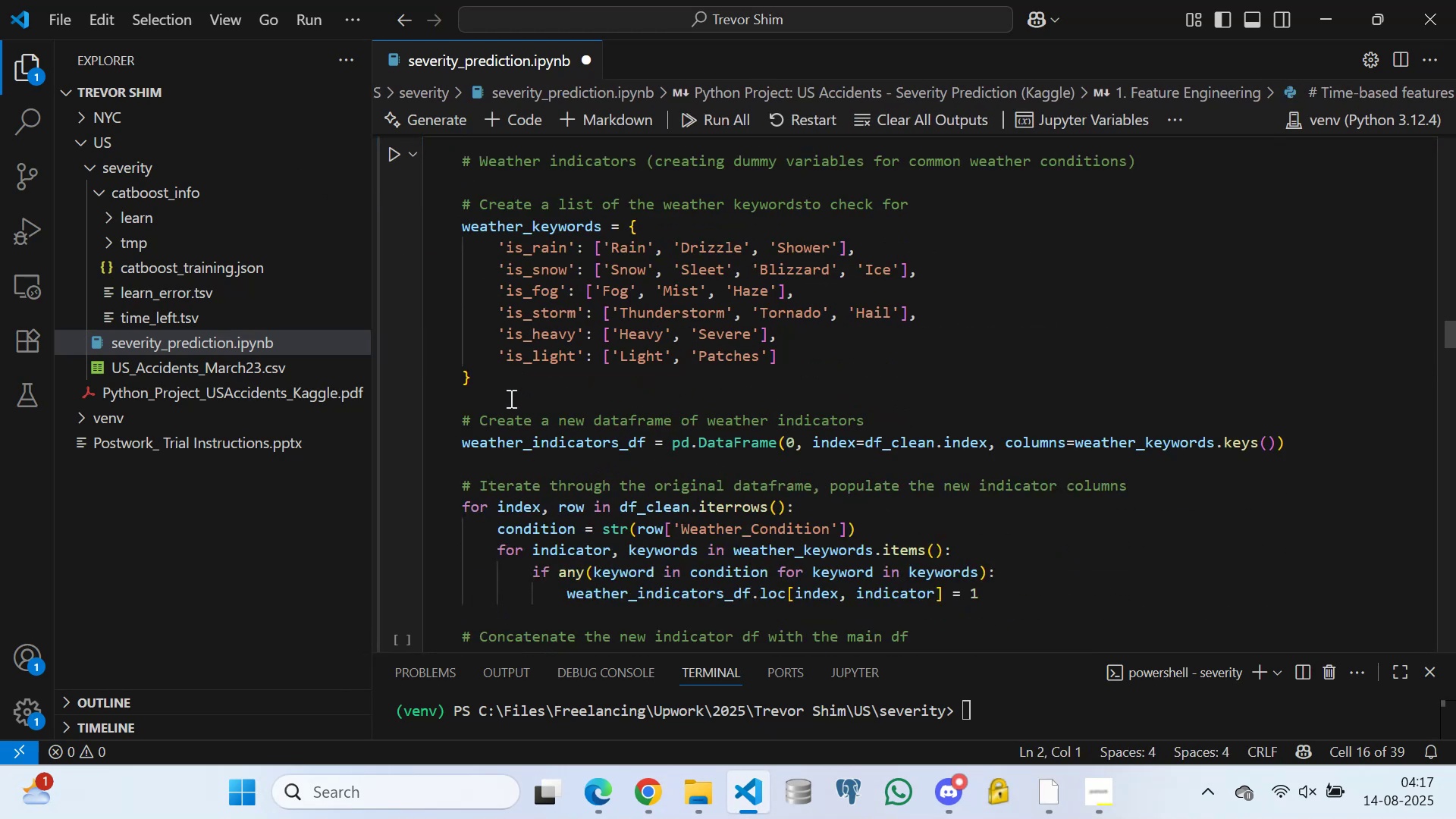 
left_click([510, 398])
 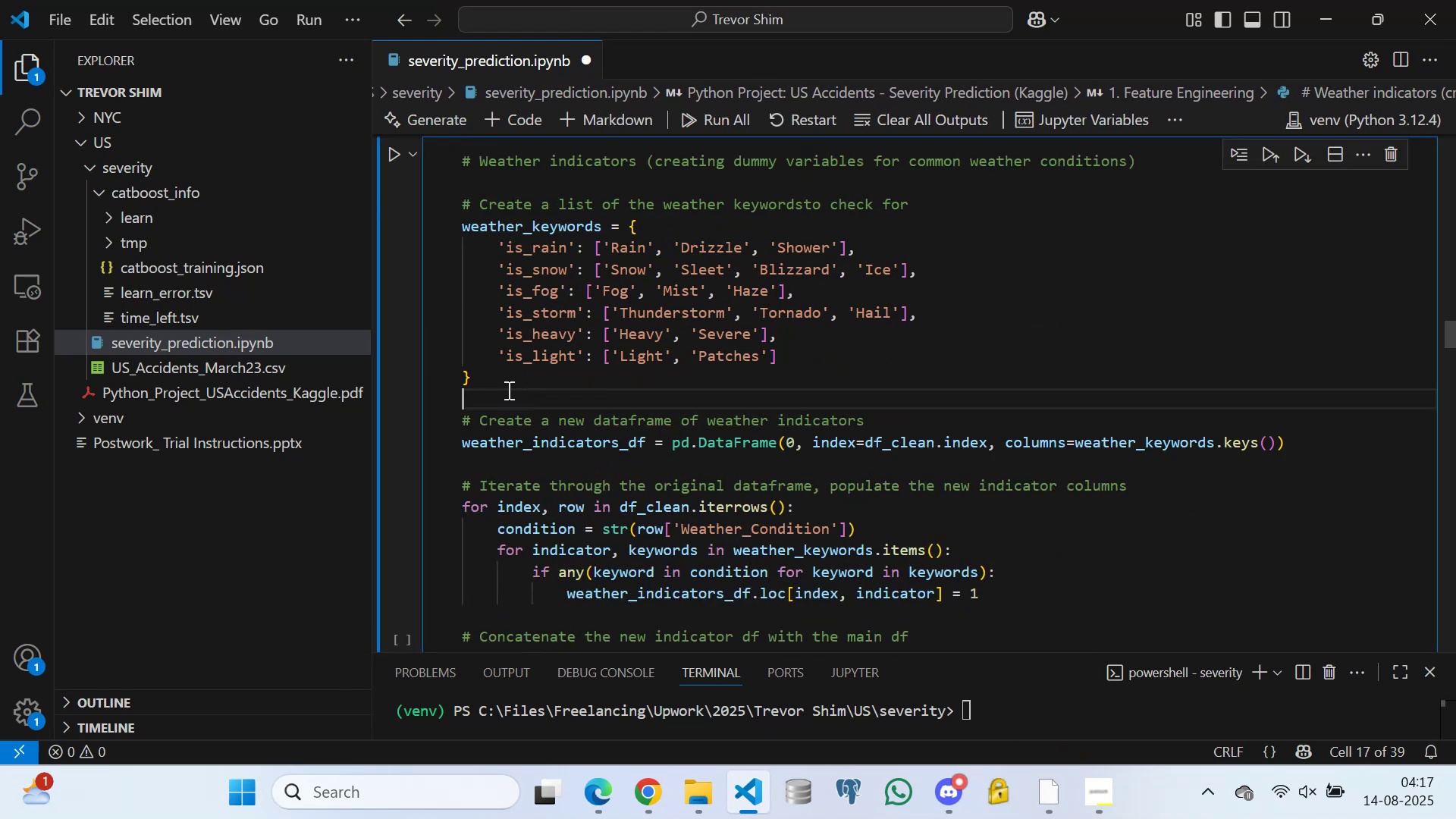 
scroll: coordinate [502, 335], scroll_direction: down, amount: 5.0
 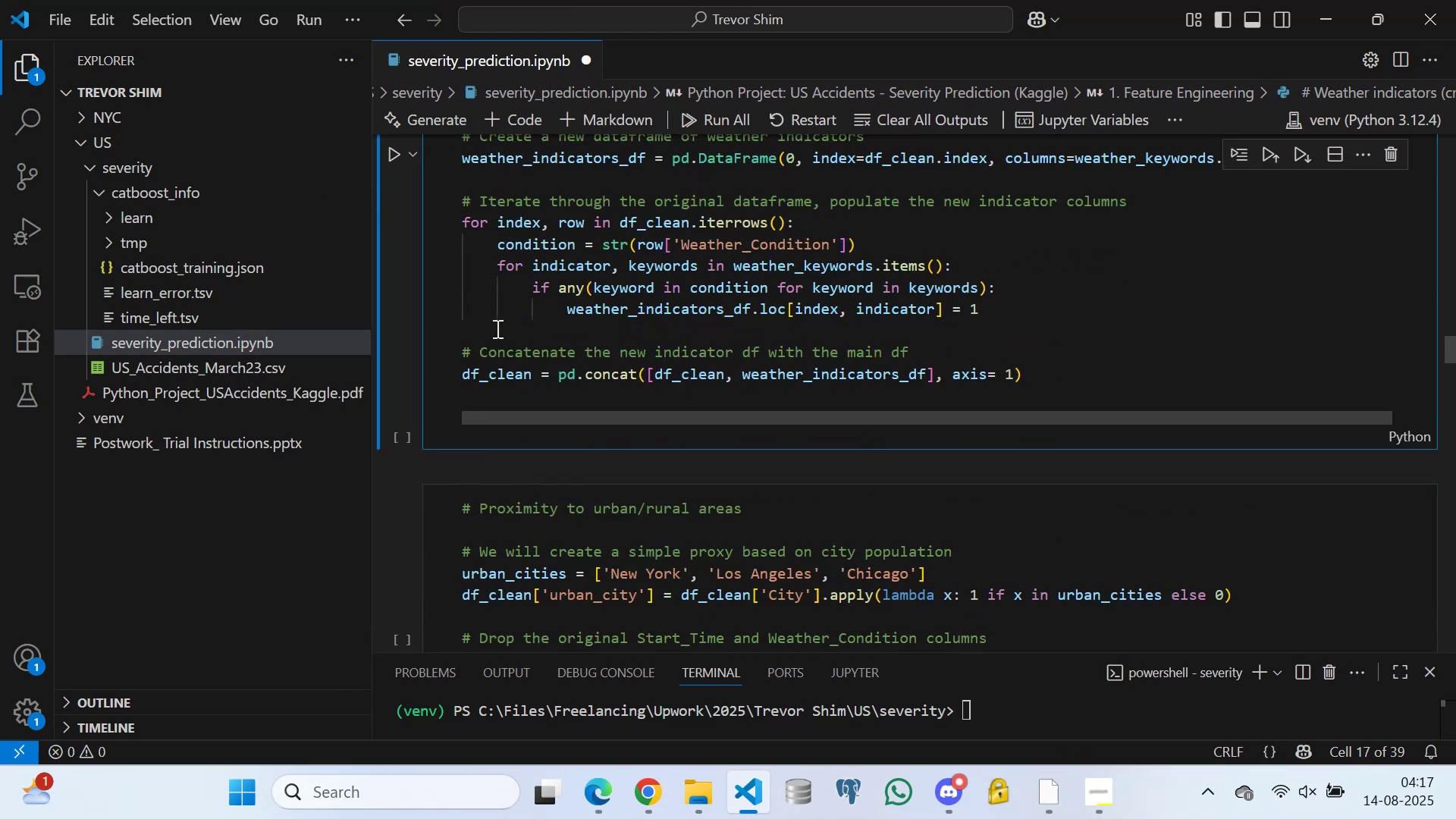 
left_click([496, 328])
 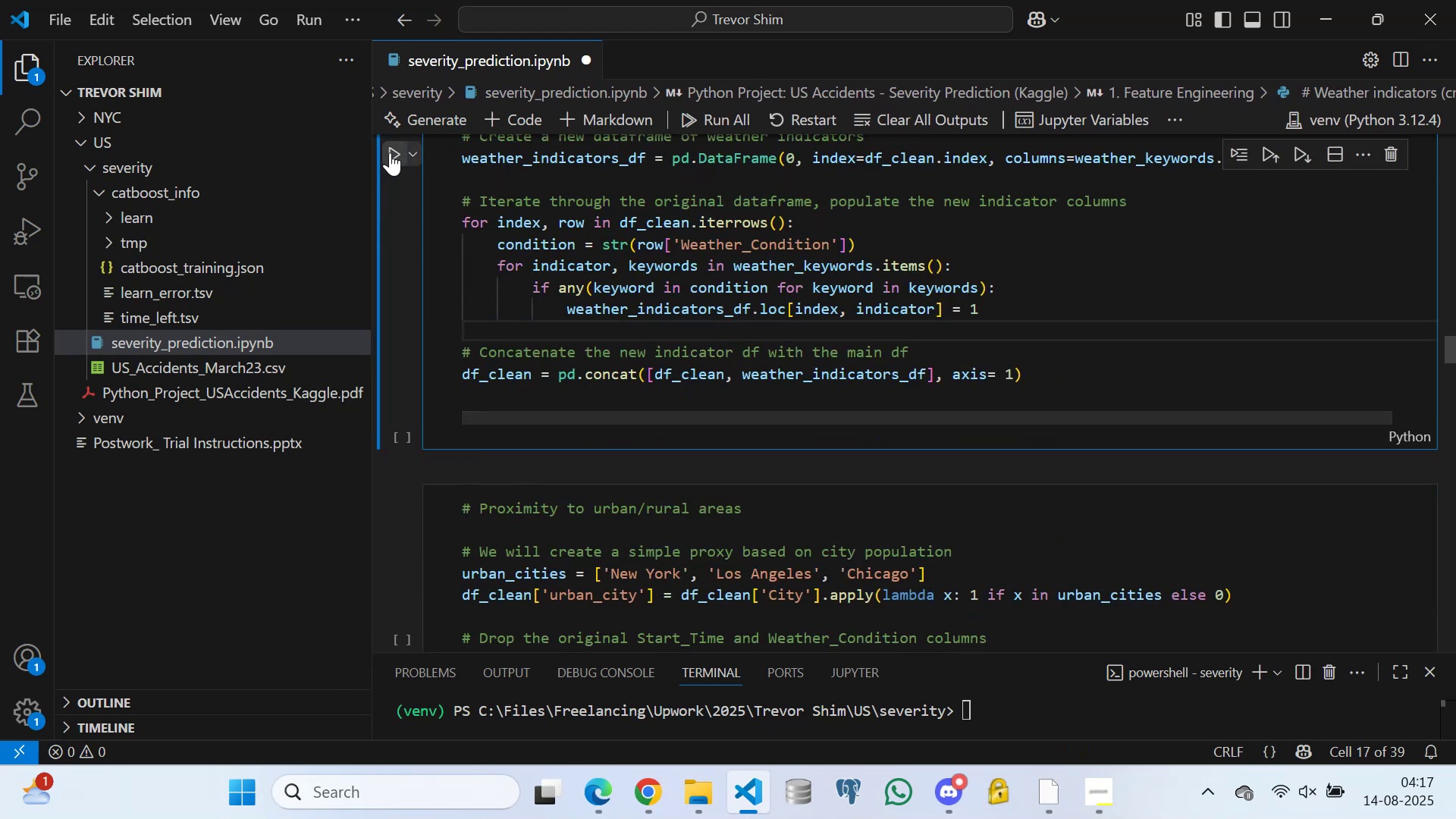 
left_click([391, 152])
 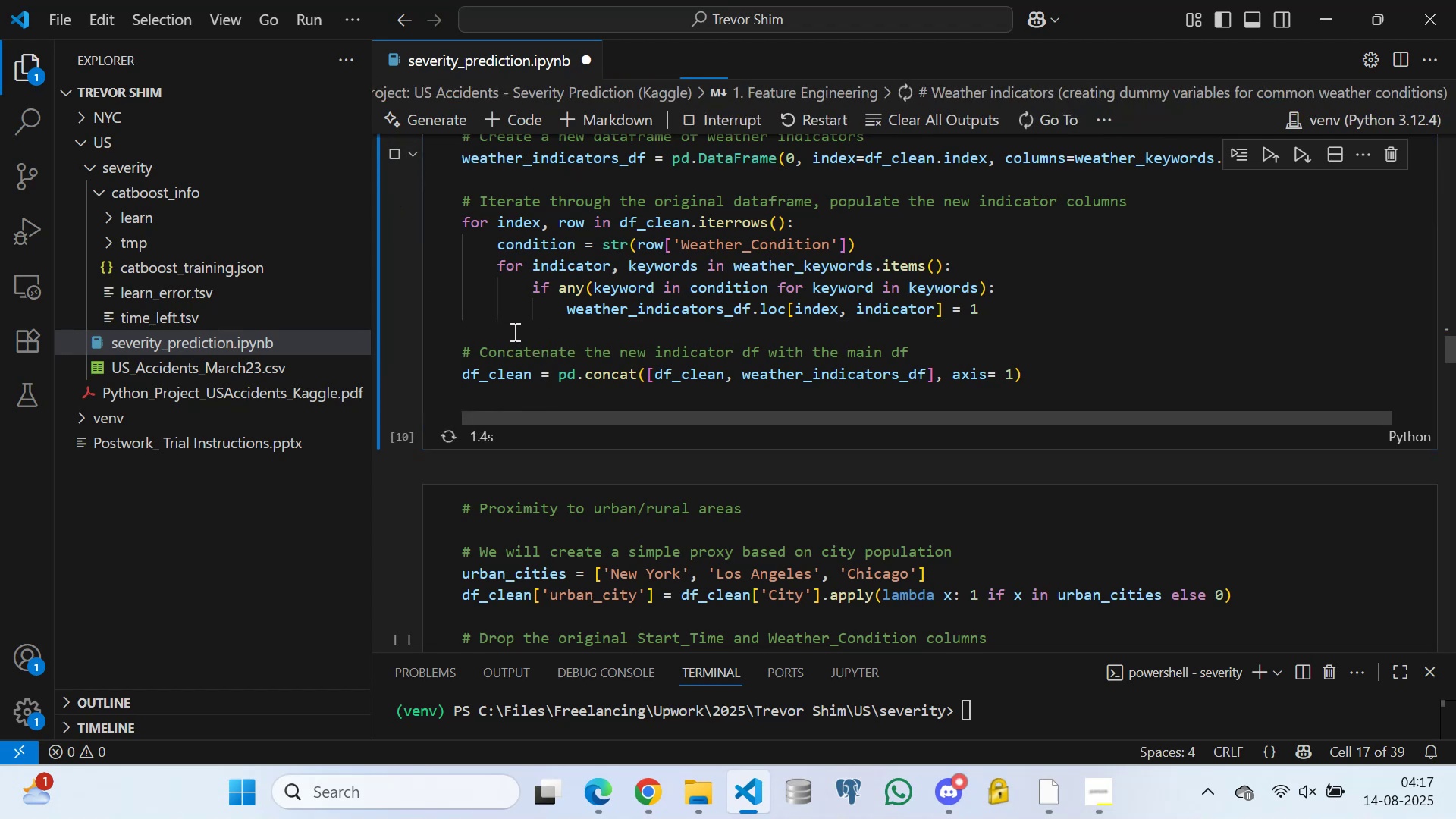 
left_click([513, 328])
 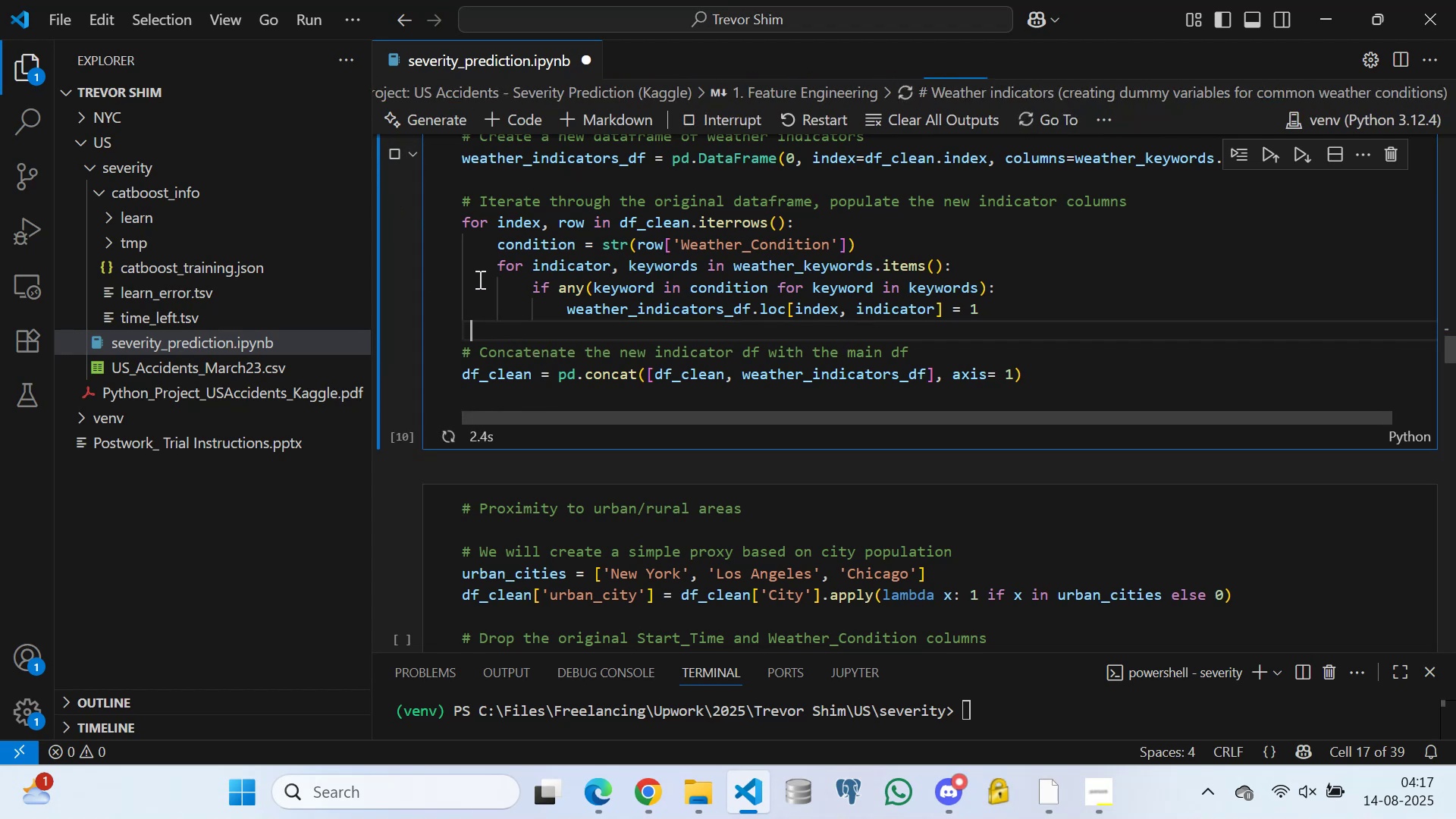 
left_click([478, 278])
 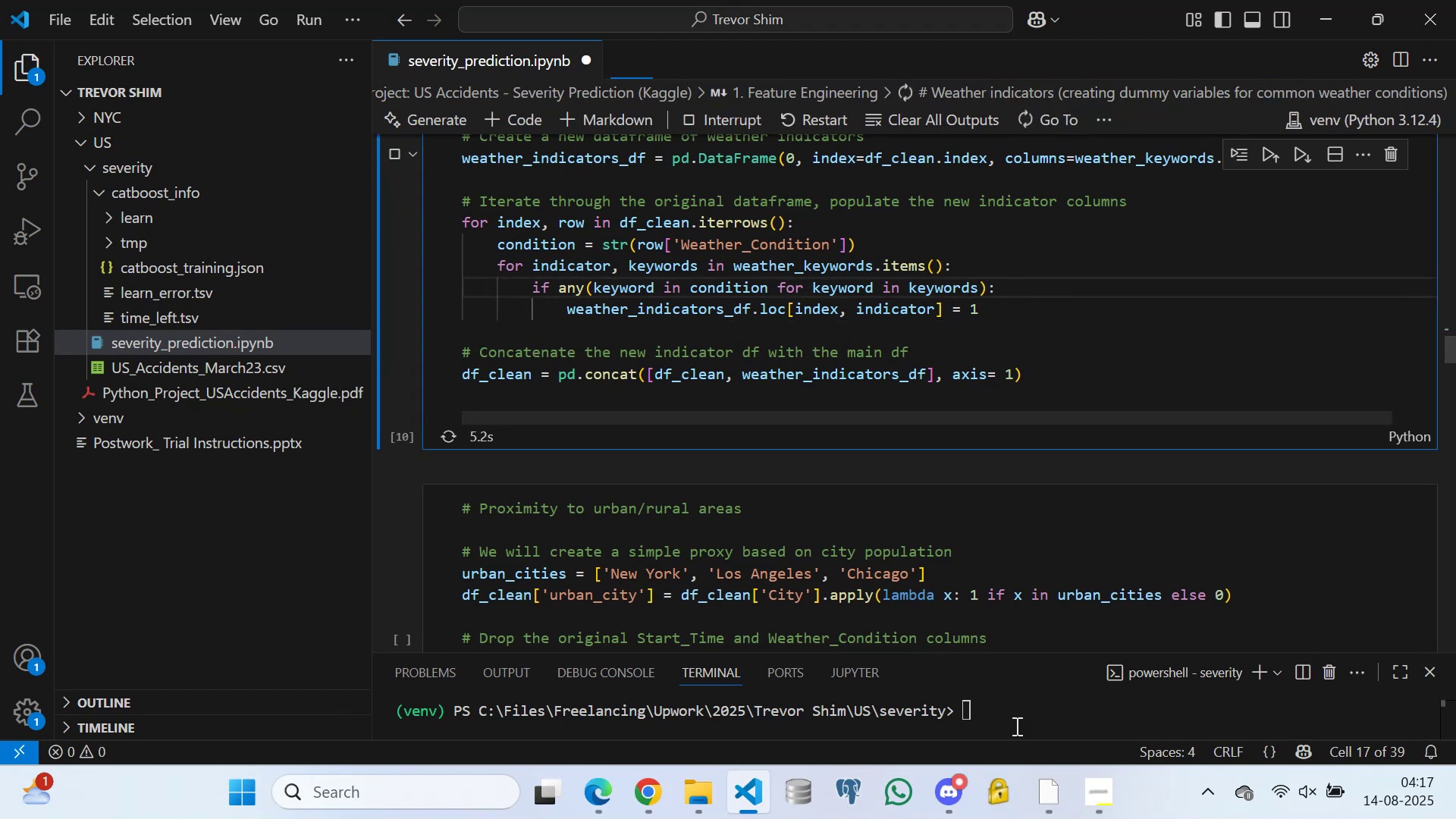 
left_click([1045, 799])
 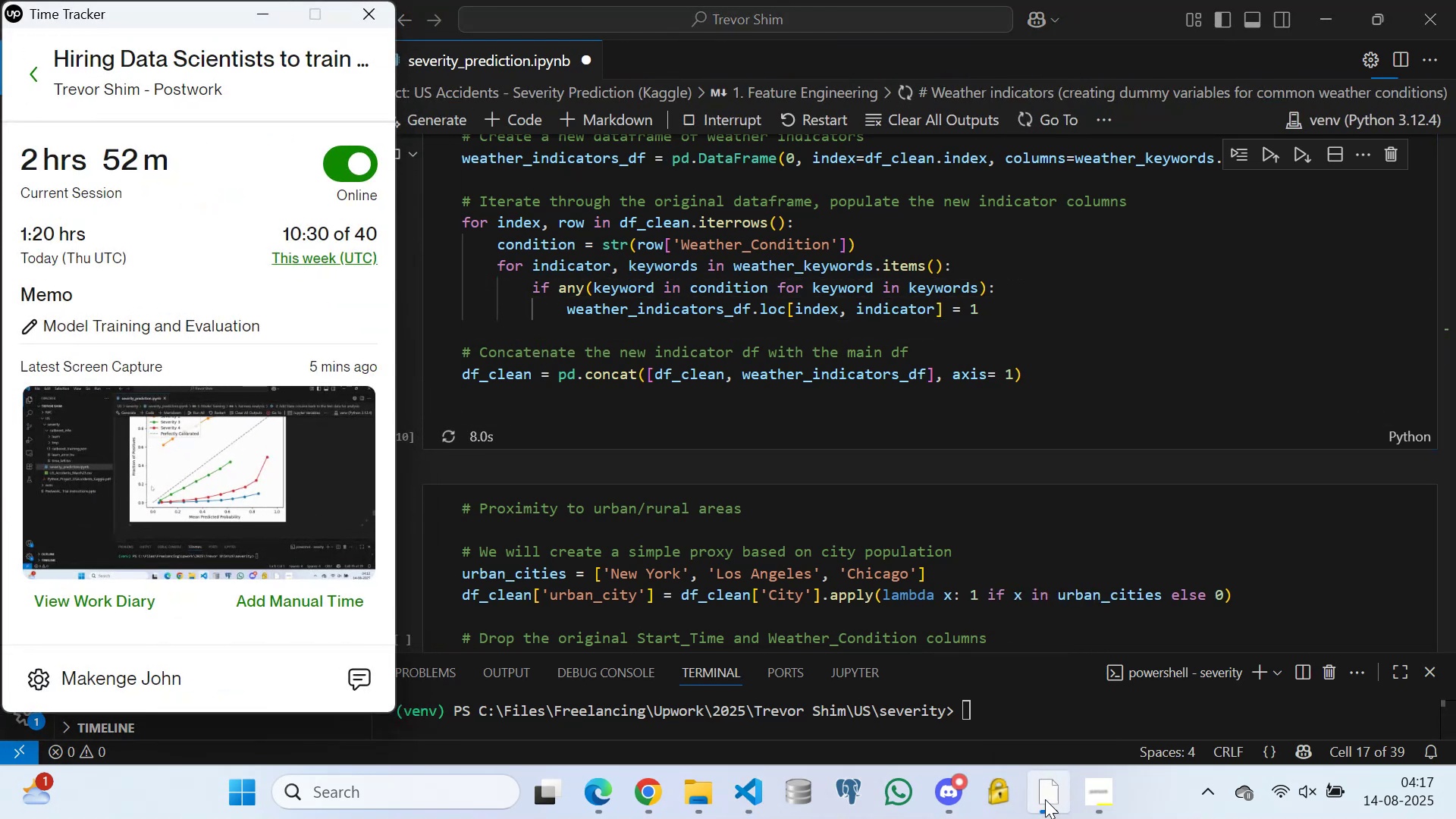 
left_click([1045, 799])
 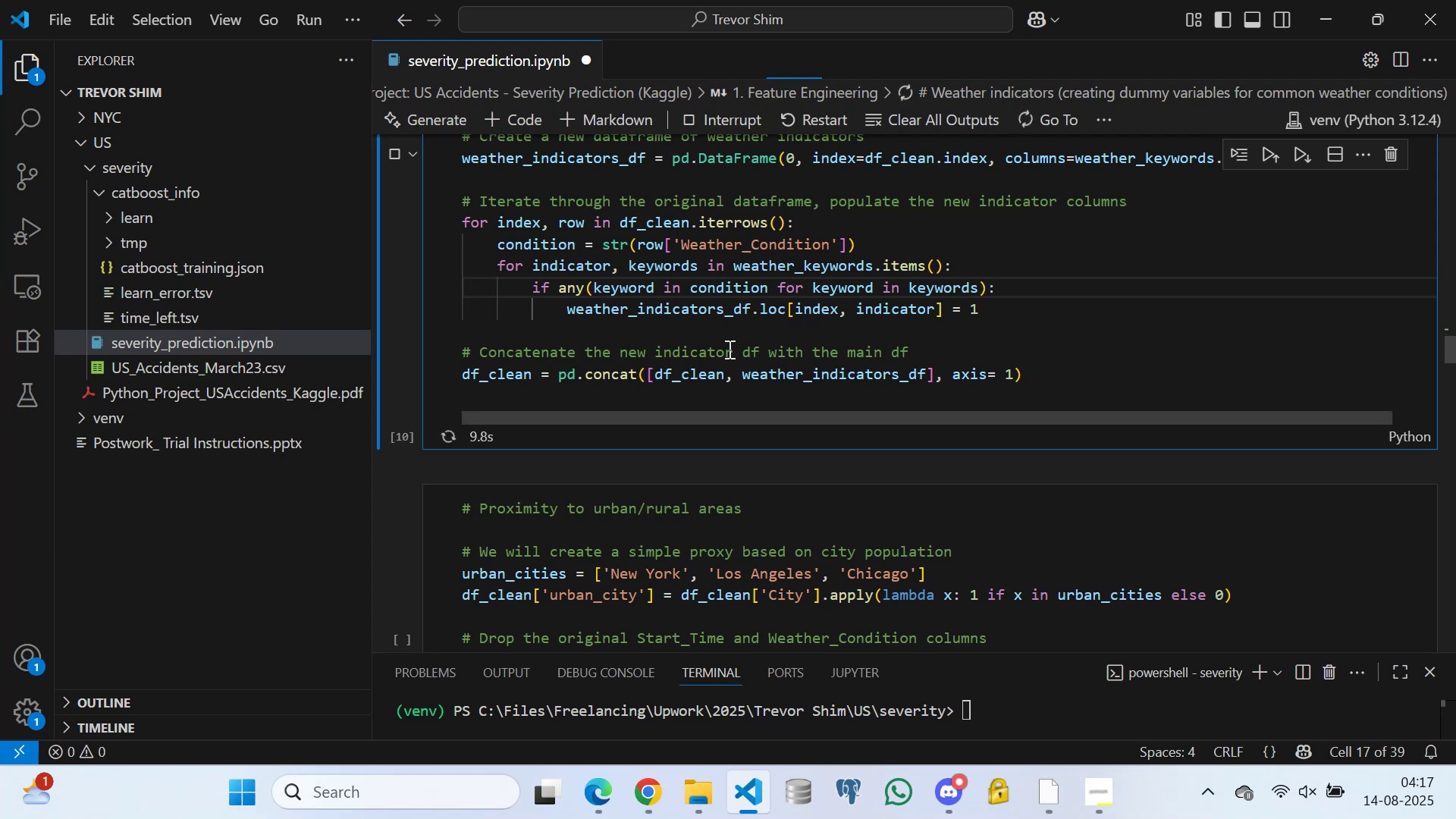 
left_click([705, 333])
 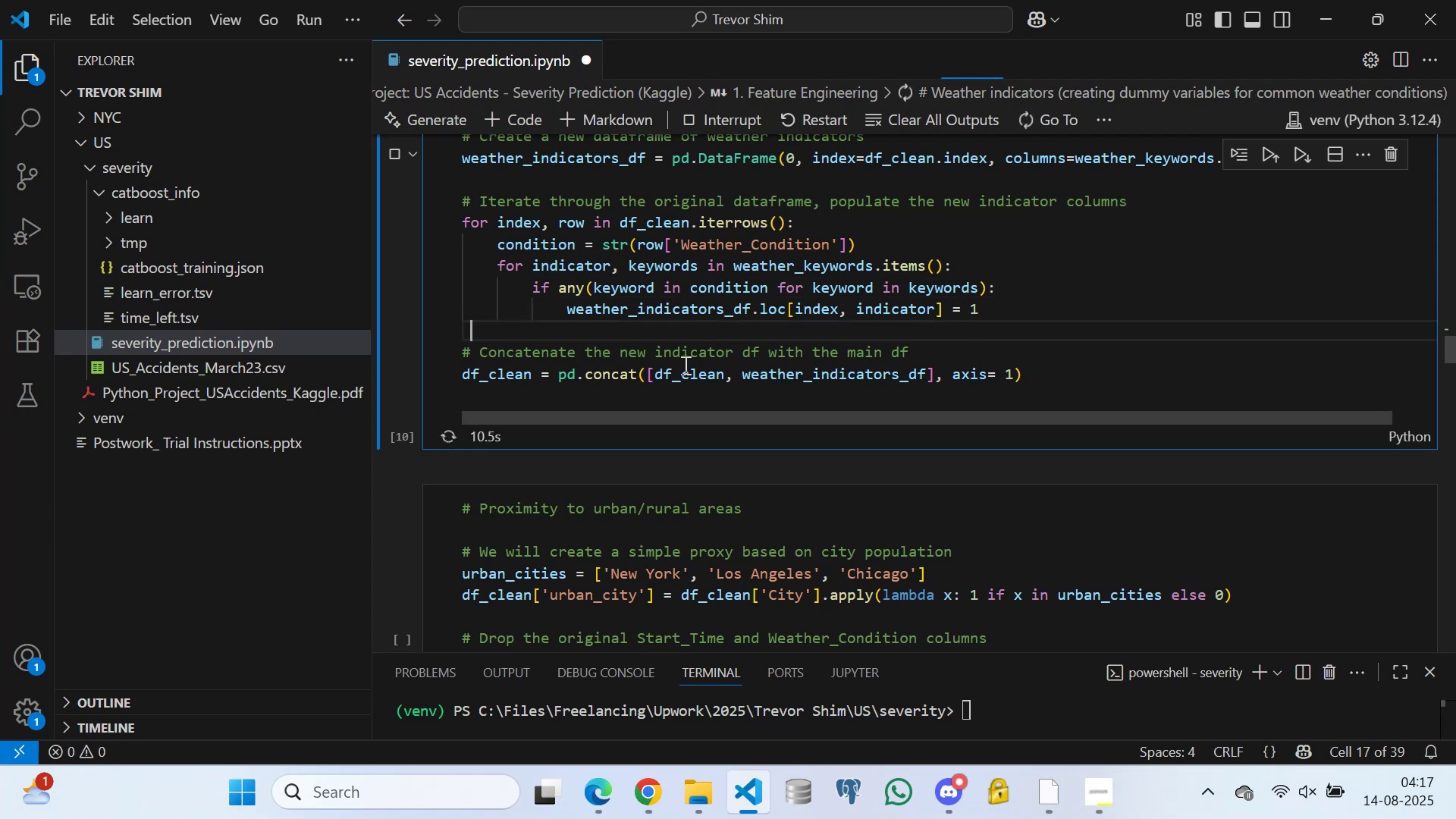 
scroll: coordinate [592, 287], scroll_direction: down, amount: 3.0
 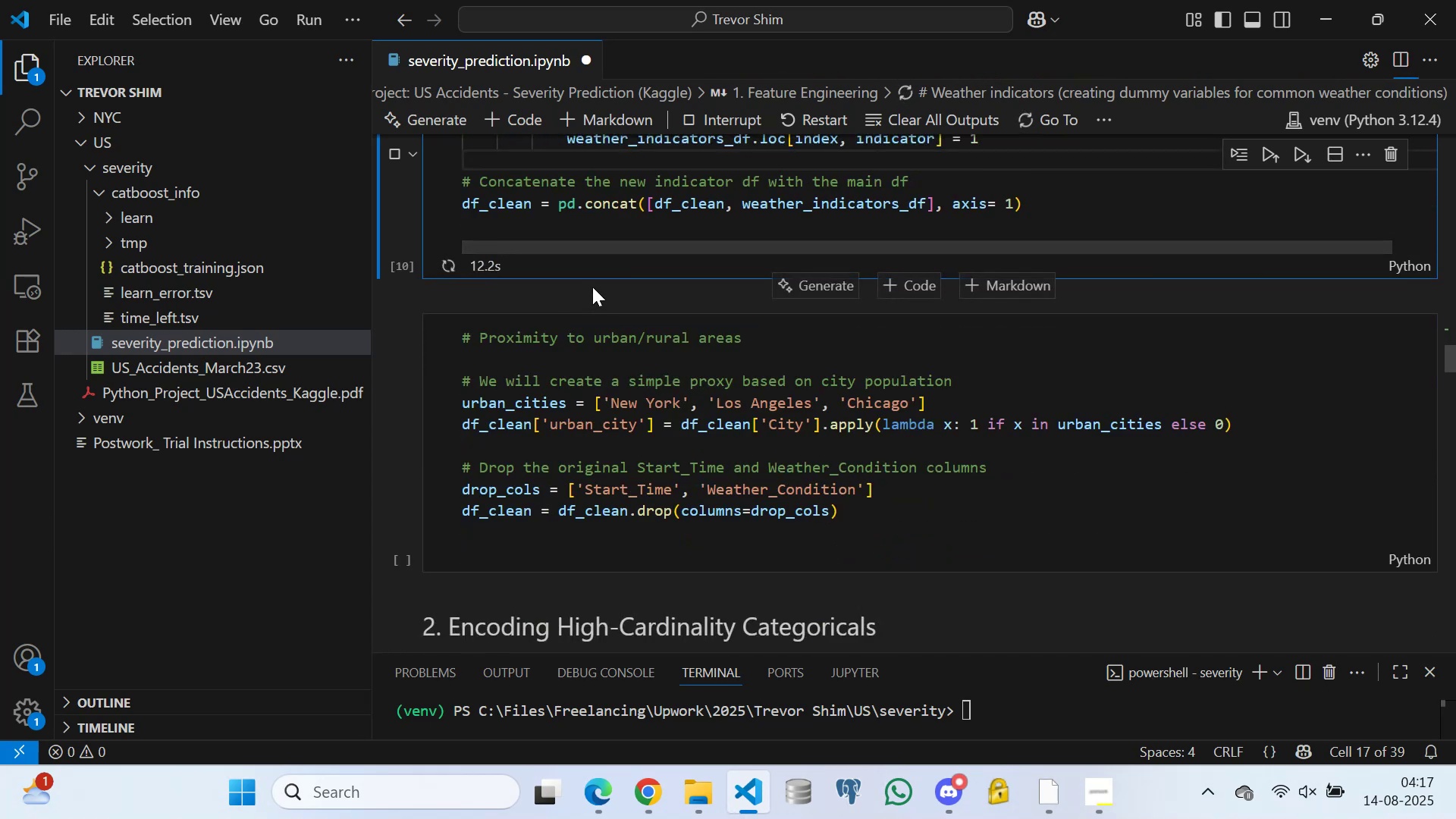 
scroll: coordinate [583, 280], scroll_direction: up, amount: 1.0
 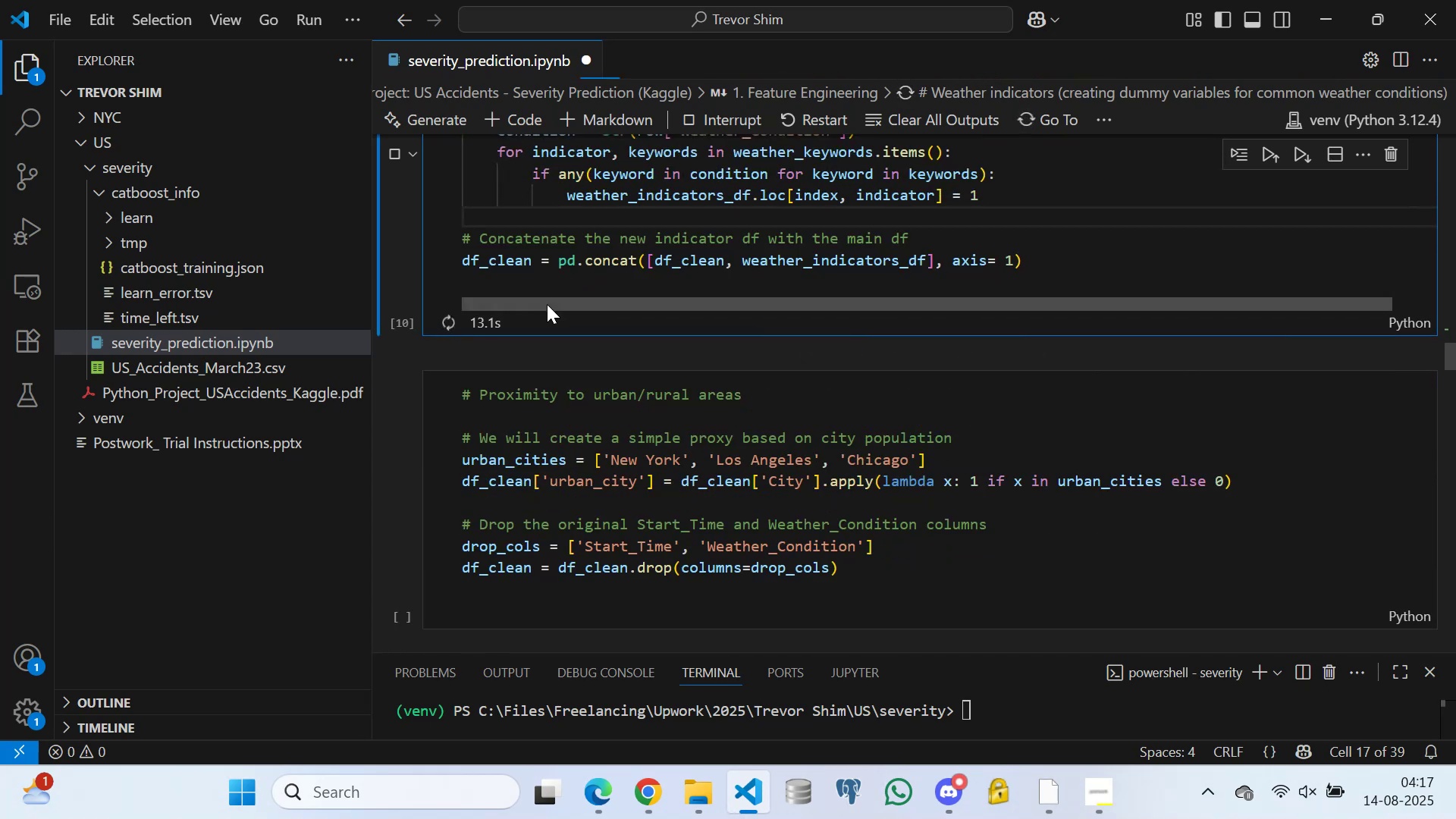 
left_click_drag(start_coordinate=[543, 306], to_coordinate=[677, 312])
 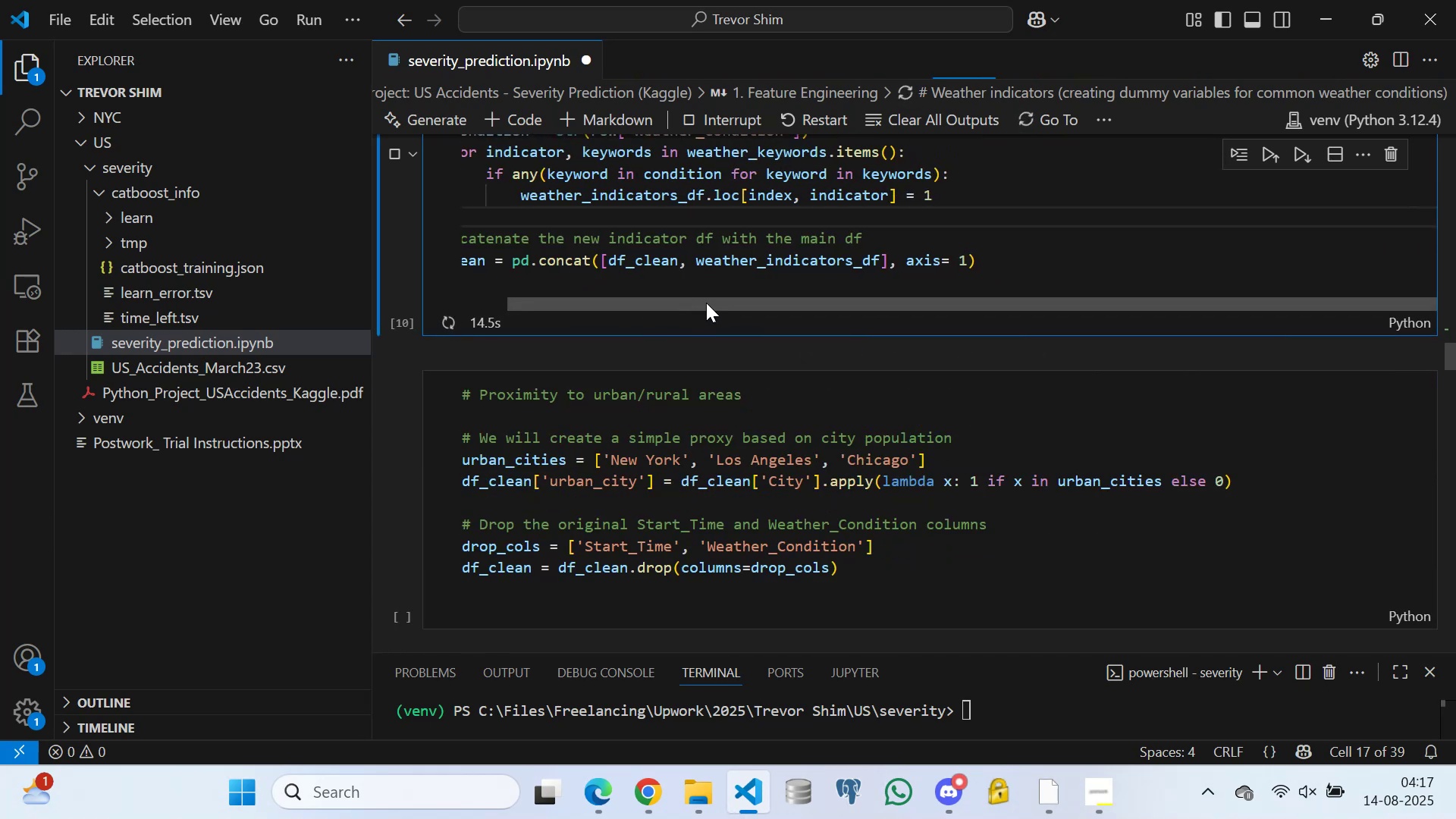 
left_click_drag(start_coordinate=[706, 303], to_coordinate=[548, 302])
 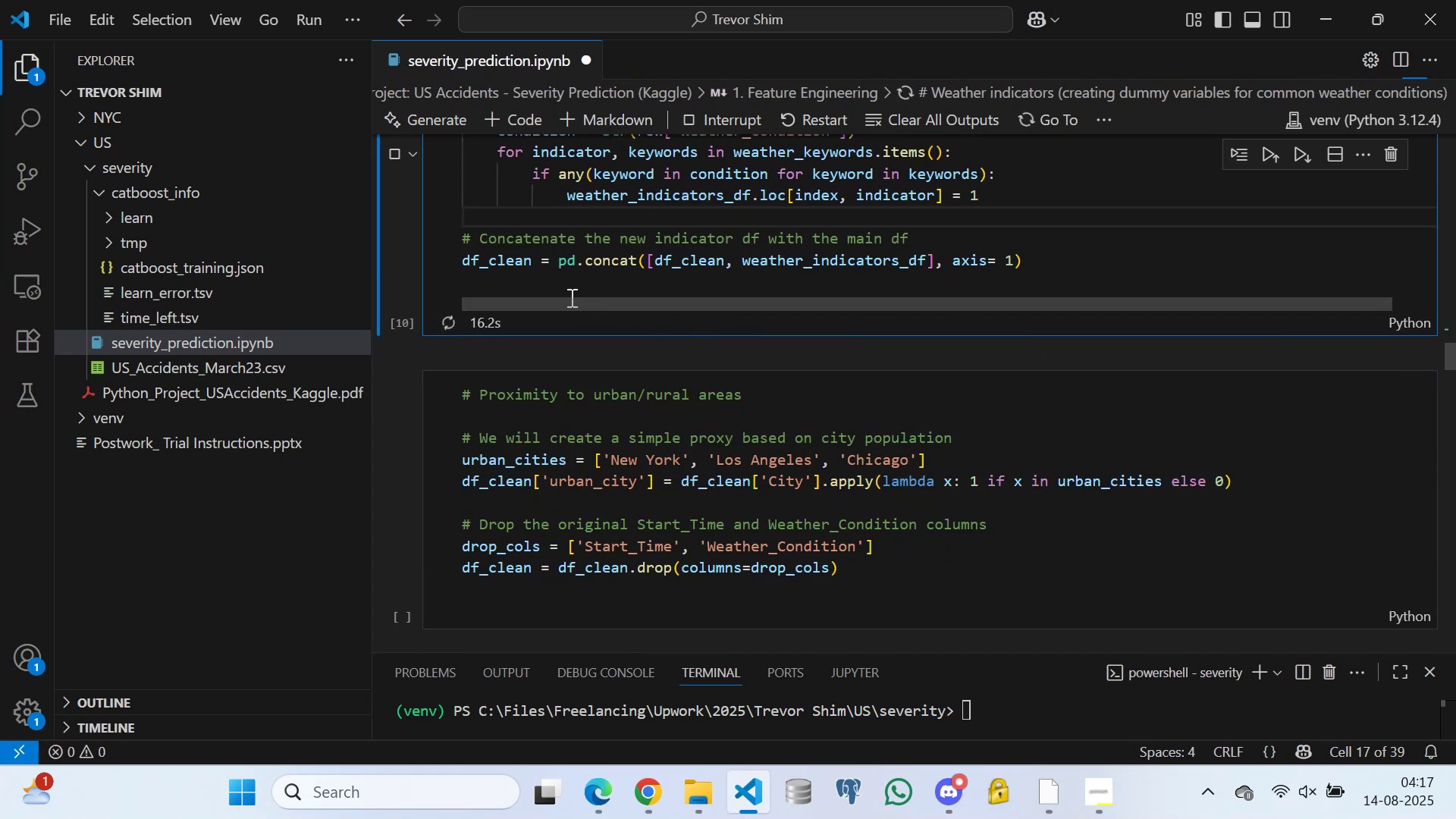 
key(Control+S)
 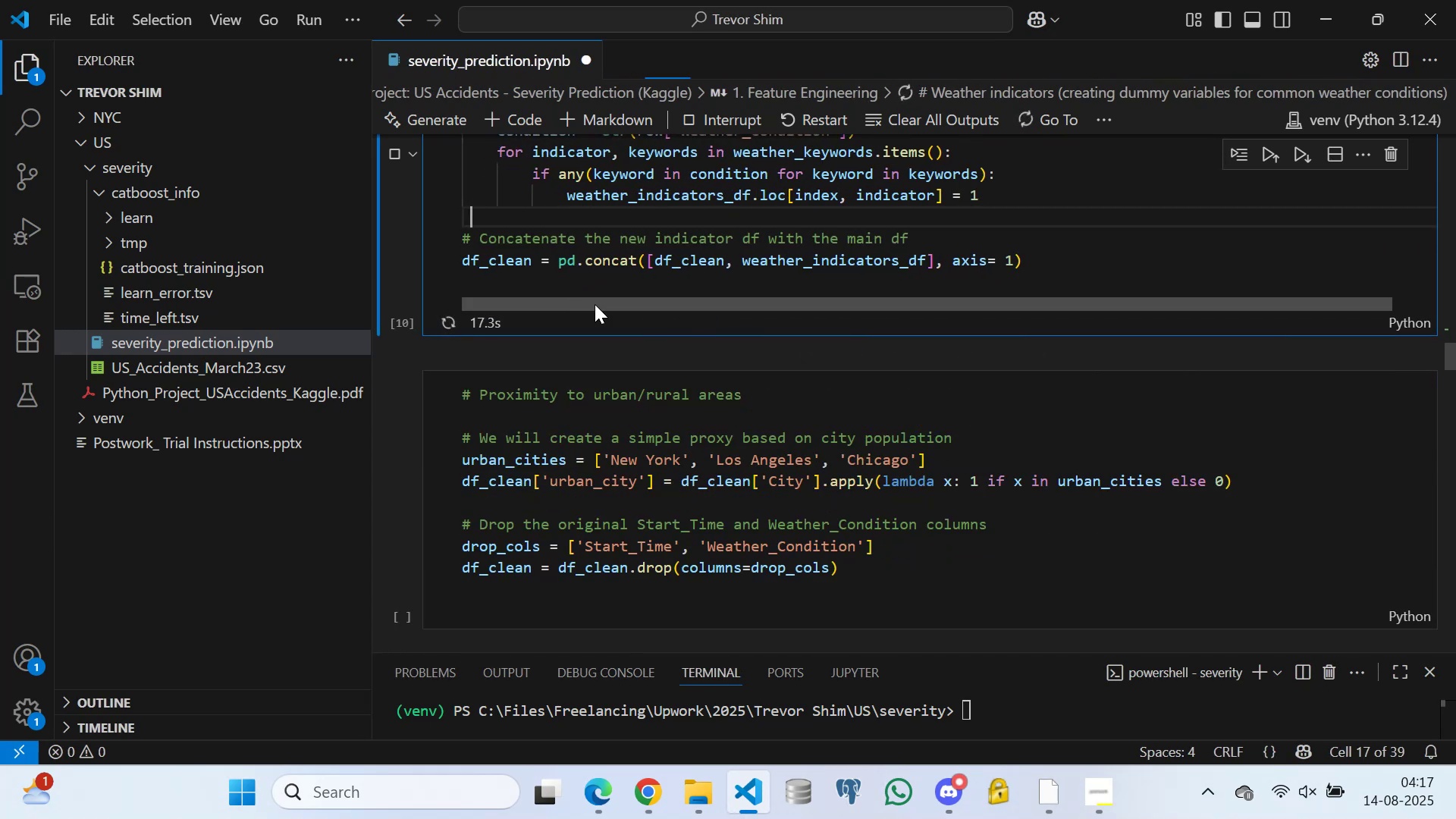 
scroll: coordinate [601, 306], scroll_direction: down, amount: 2.0
 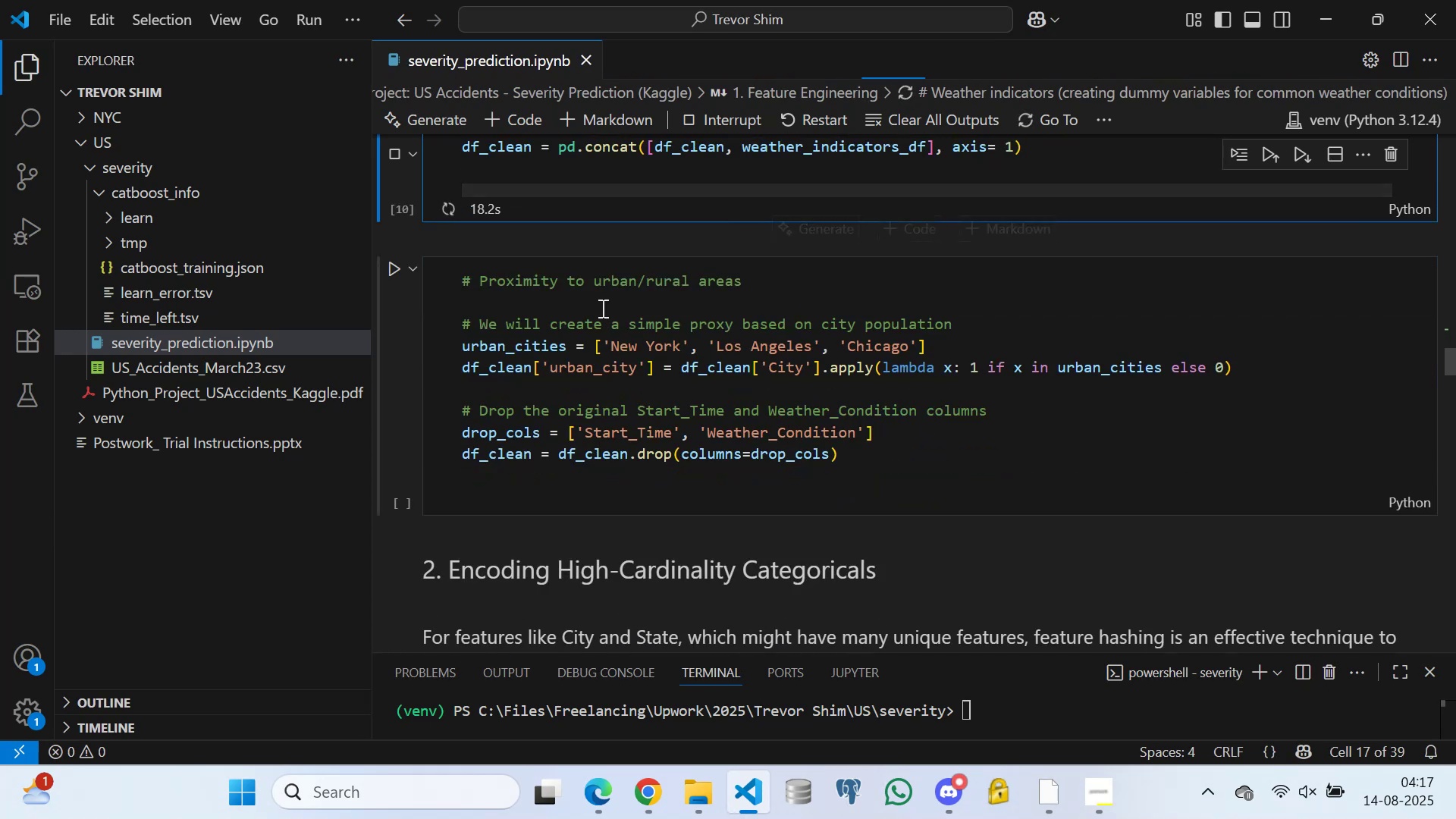 
scroll: coordinate [594, 309], scroll_direction: up, amount: 2.0
 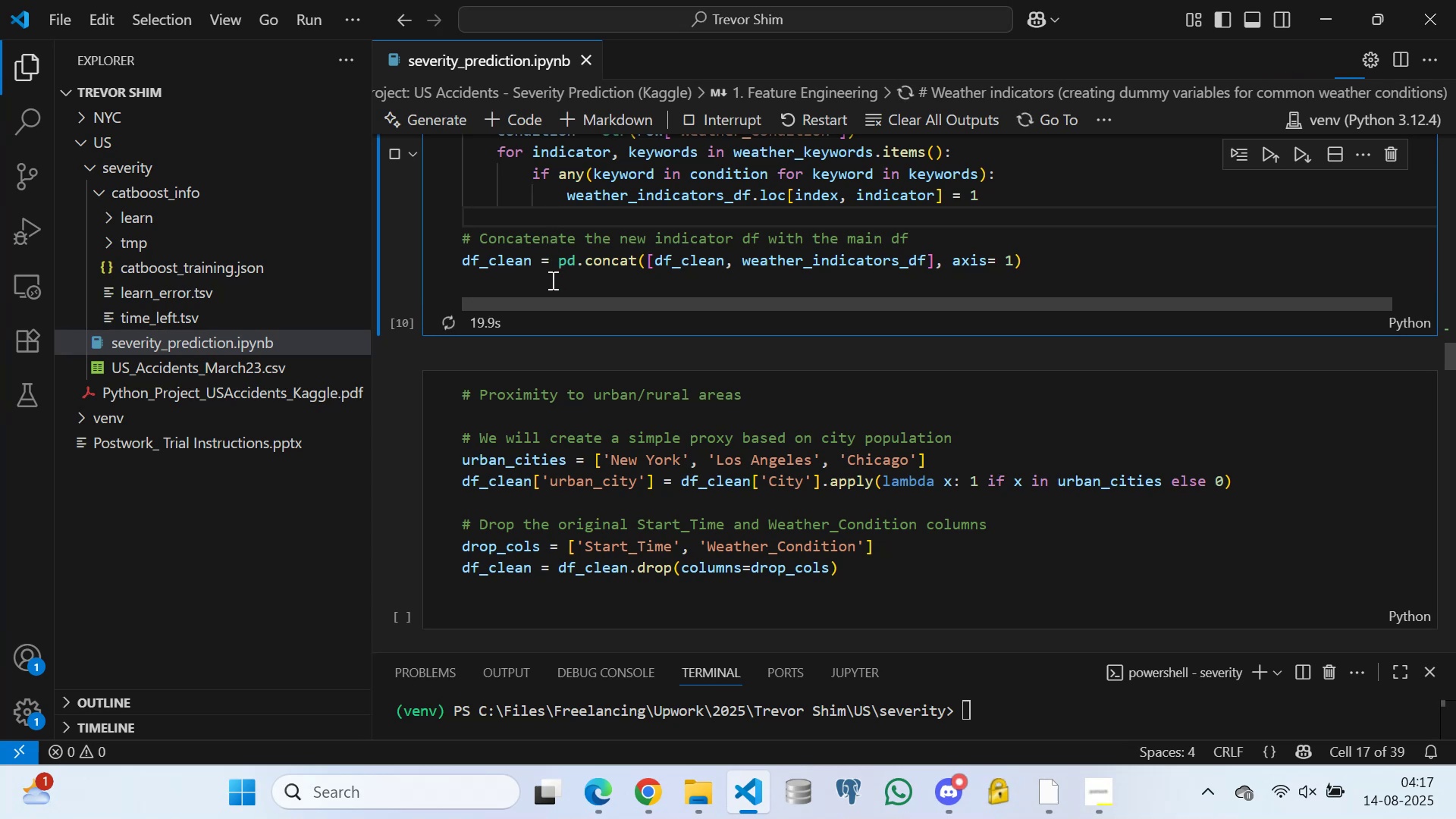 
left_click([549, 284])
 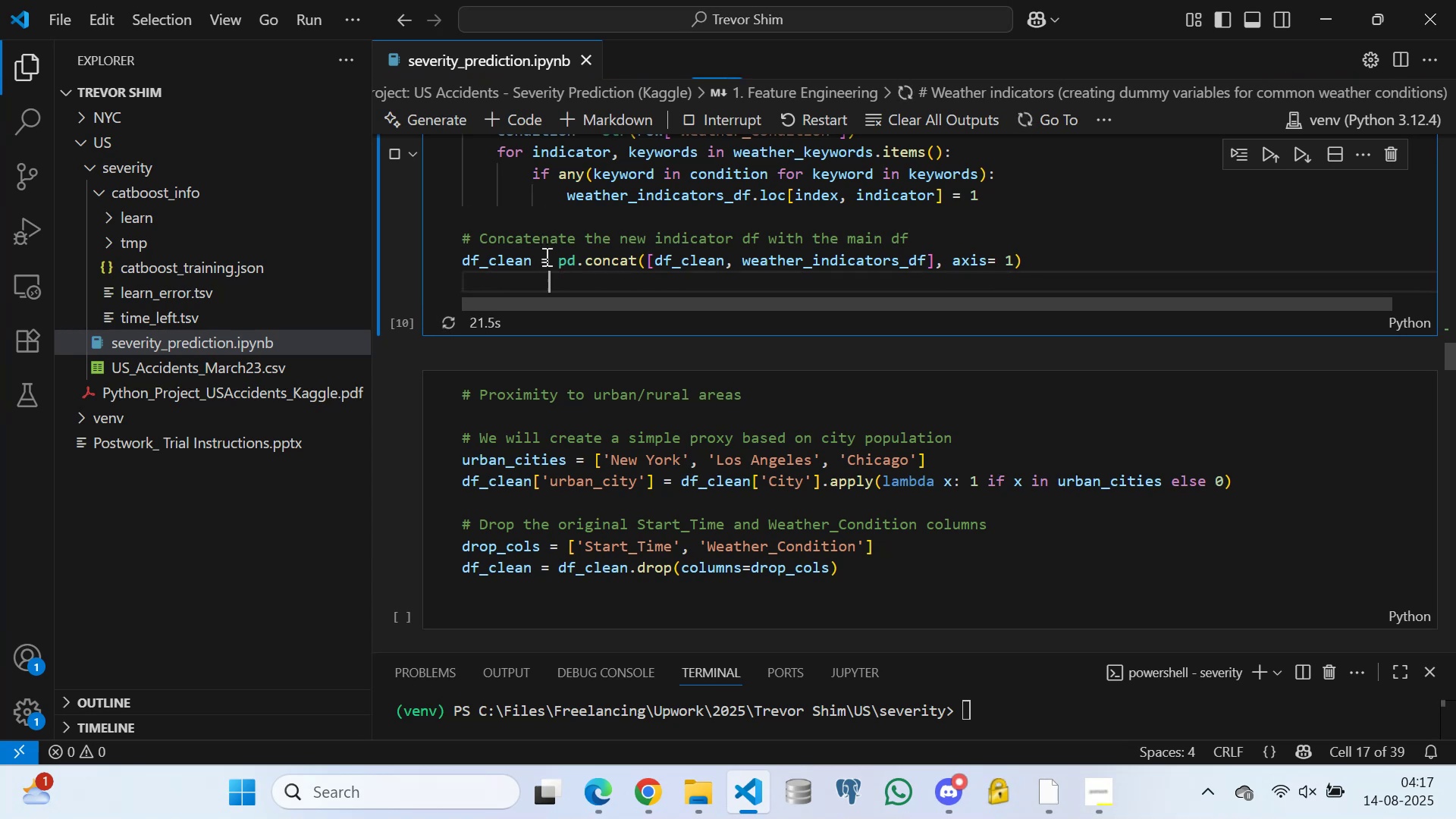 
left_click([550, 260])
 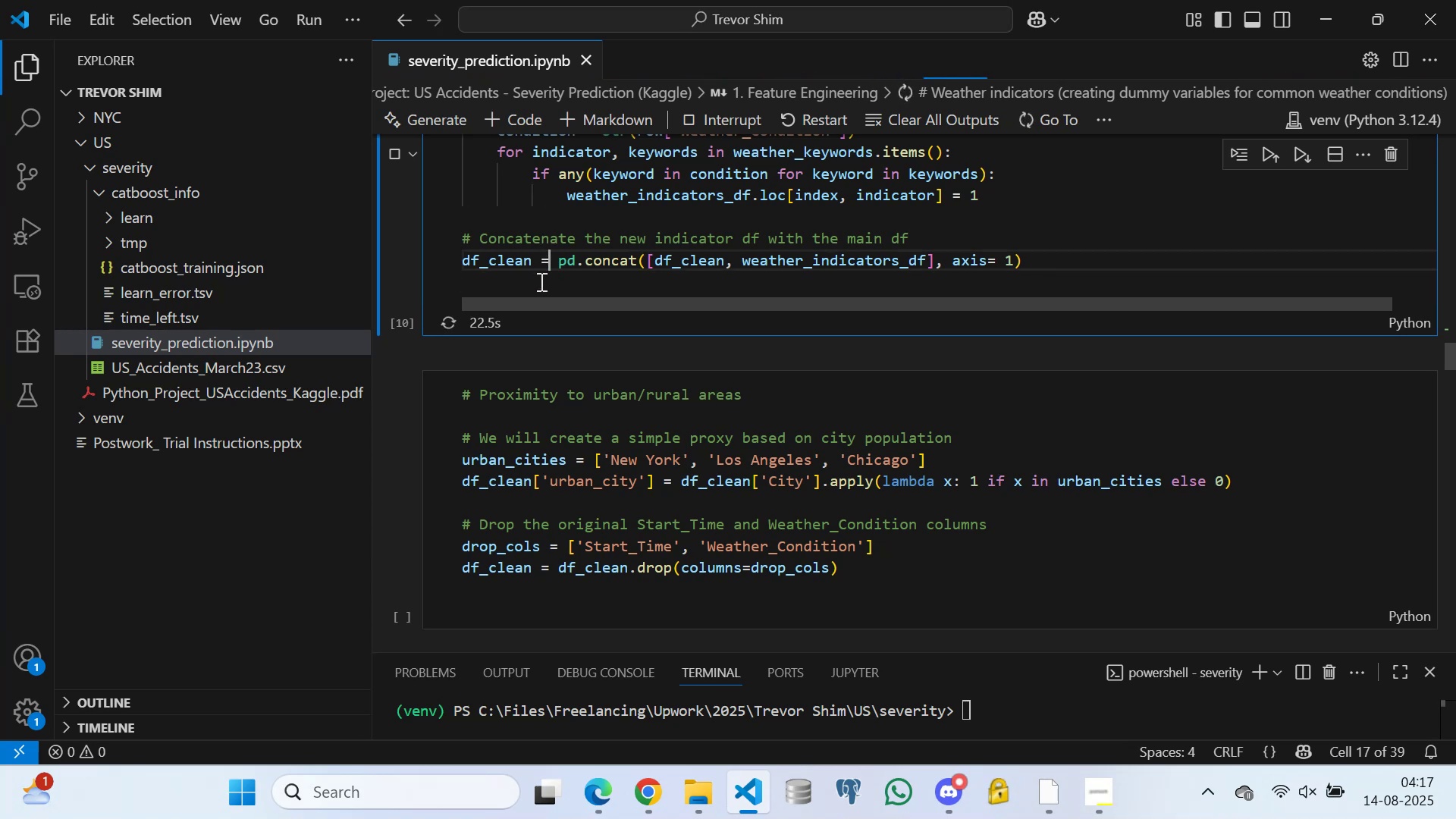 
left_click([540, 281])
 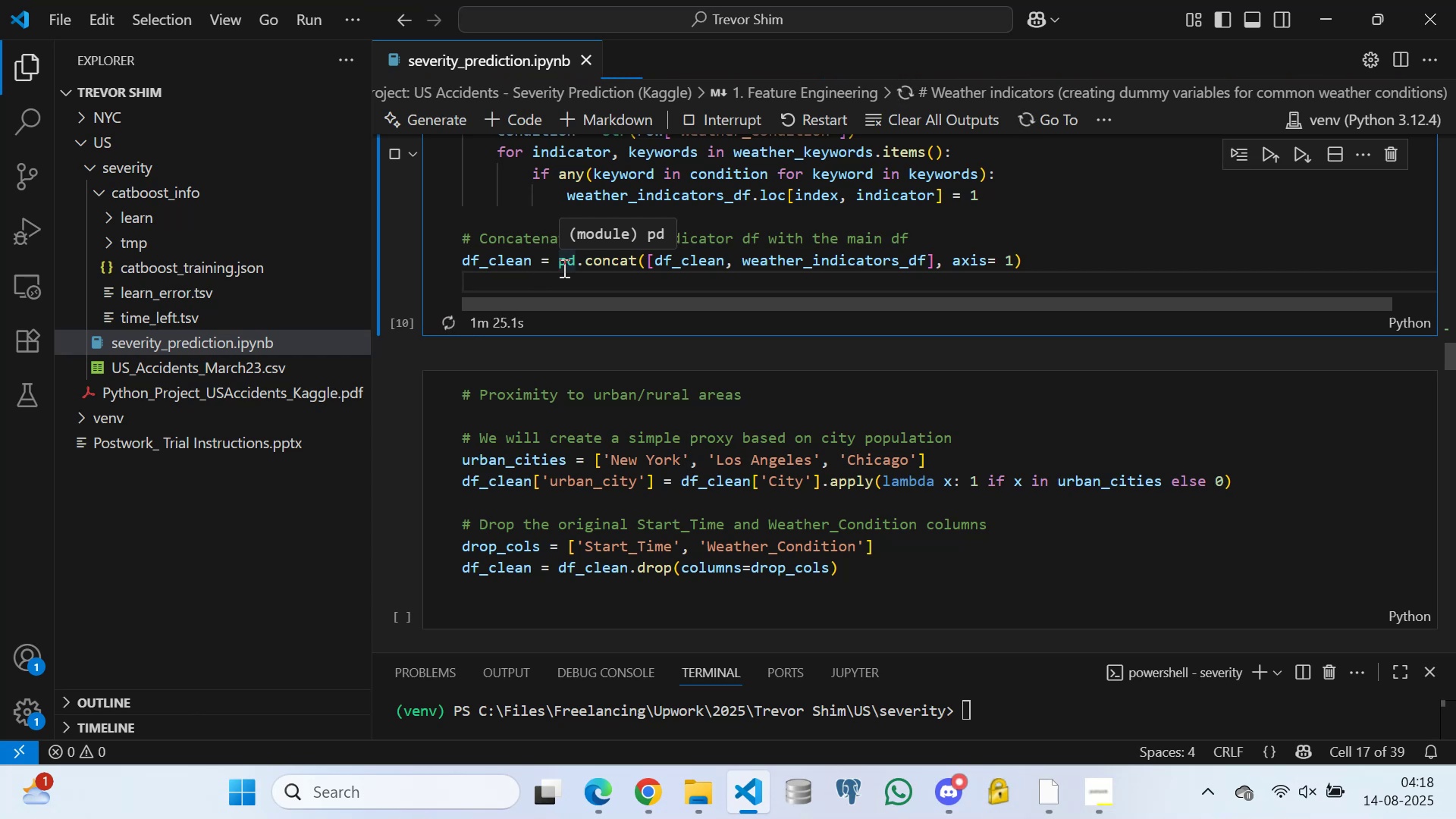 
wait(67.58)
 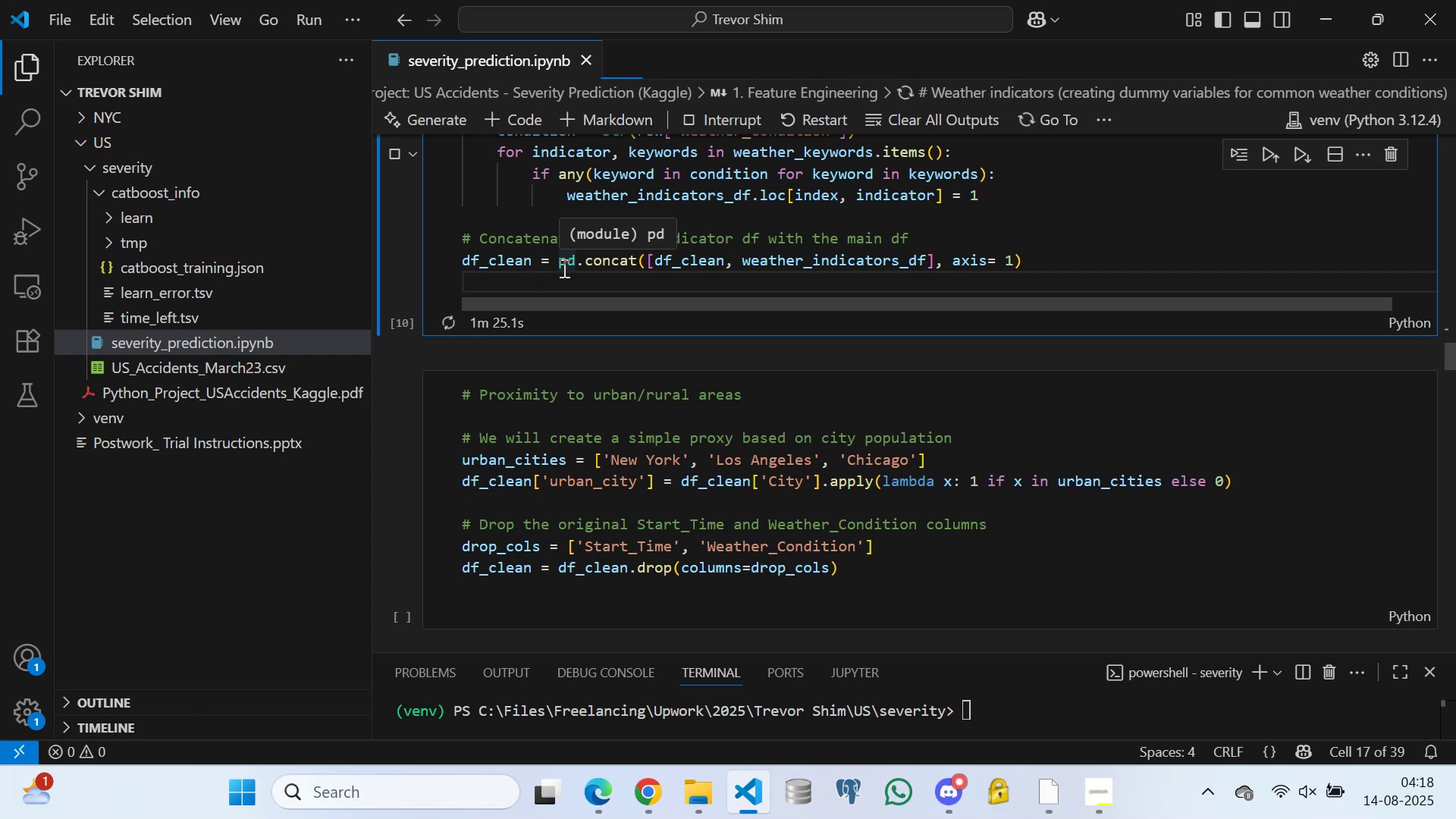 
left_click([1056, 795])
 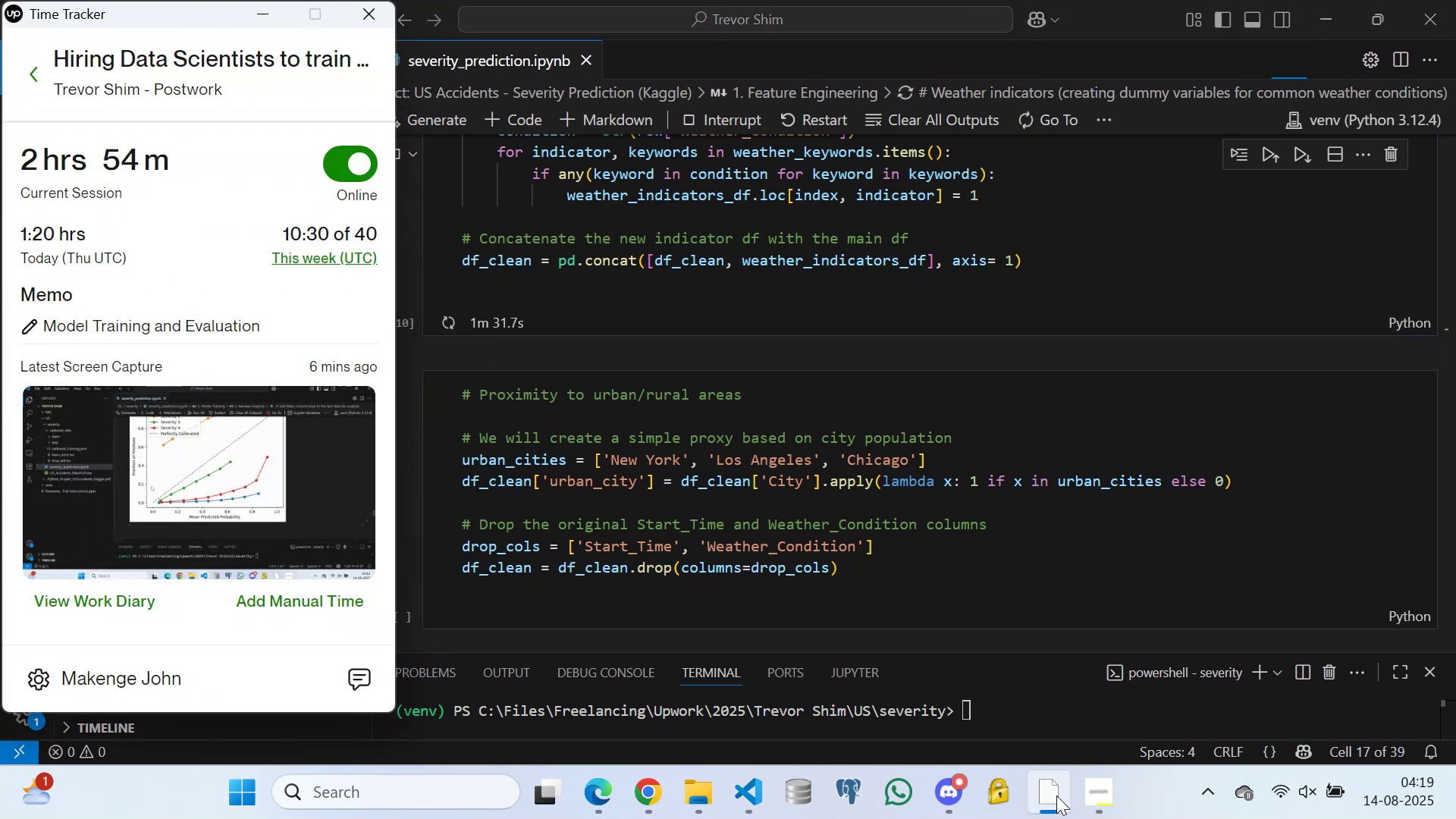 
left_click([1056, 795])
 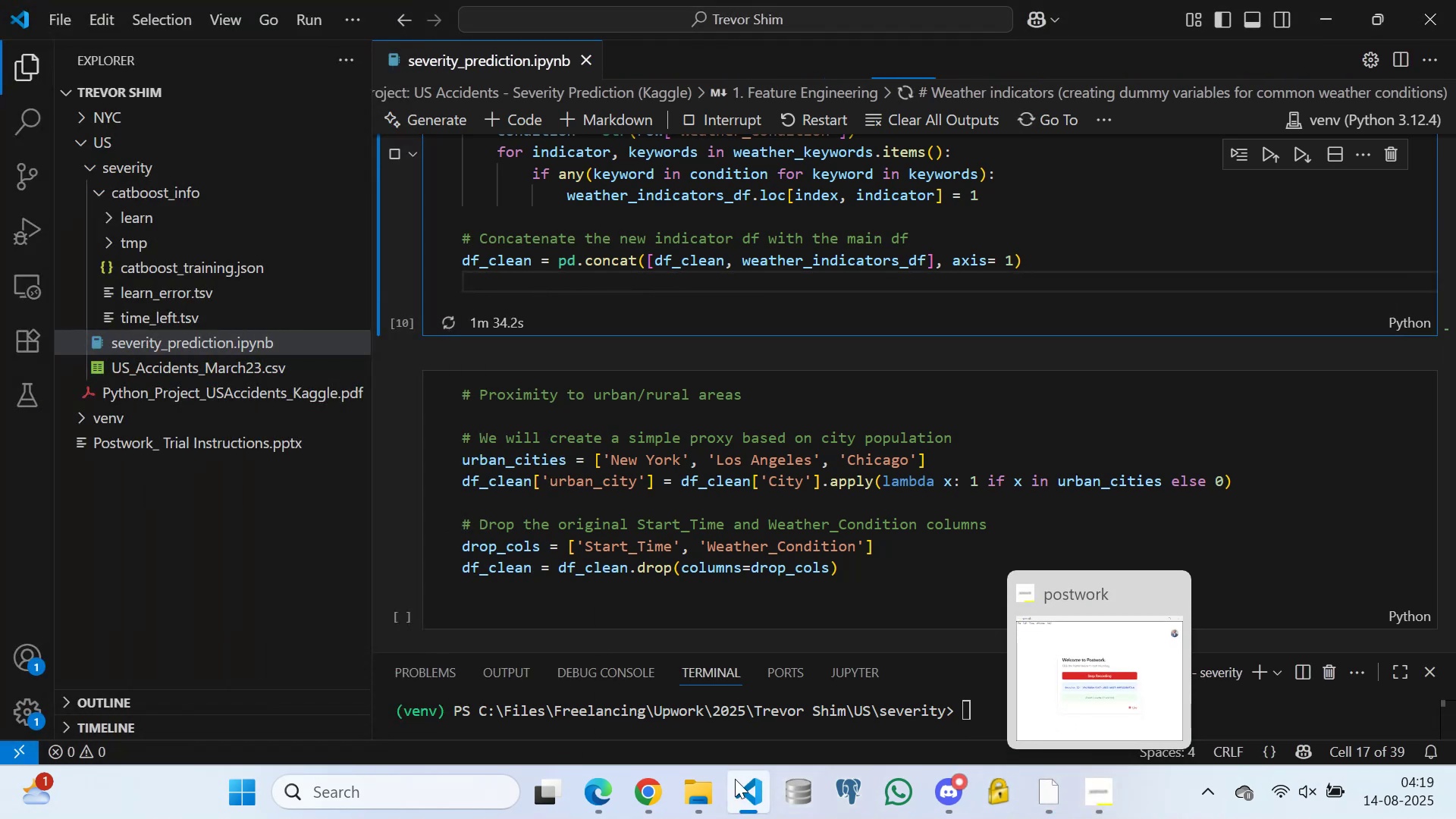 
left_click([651, 789])
 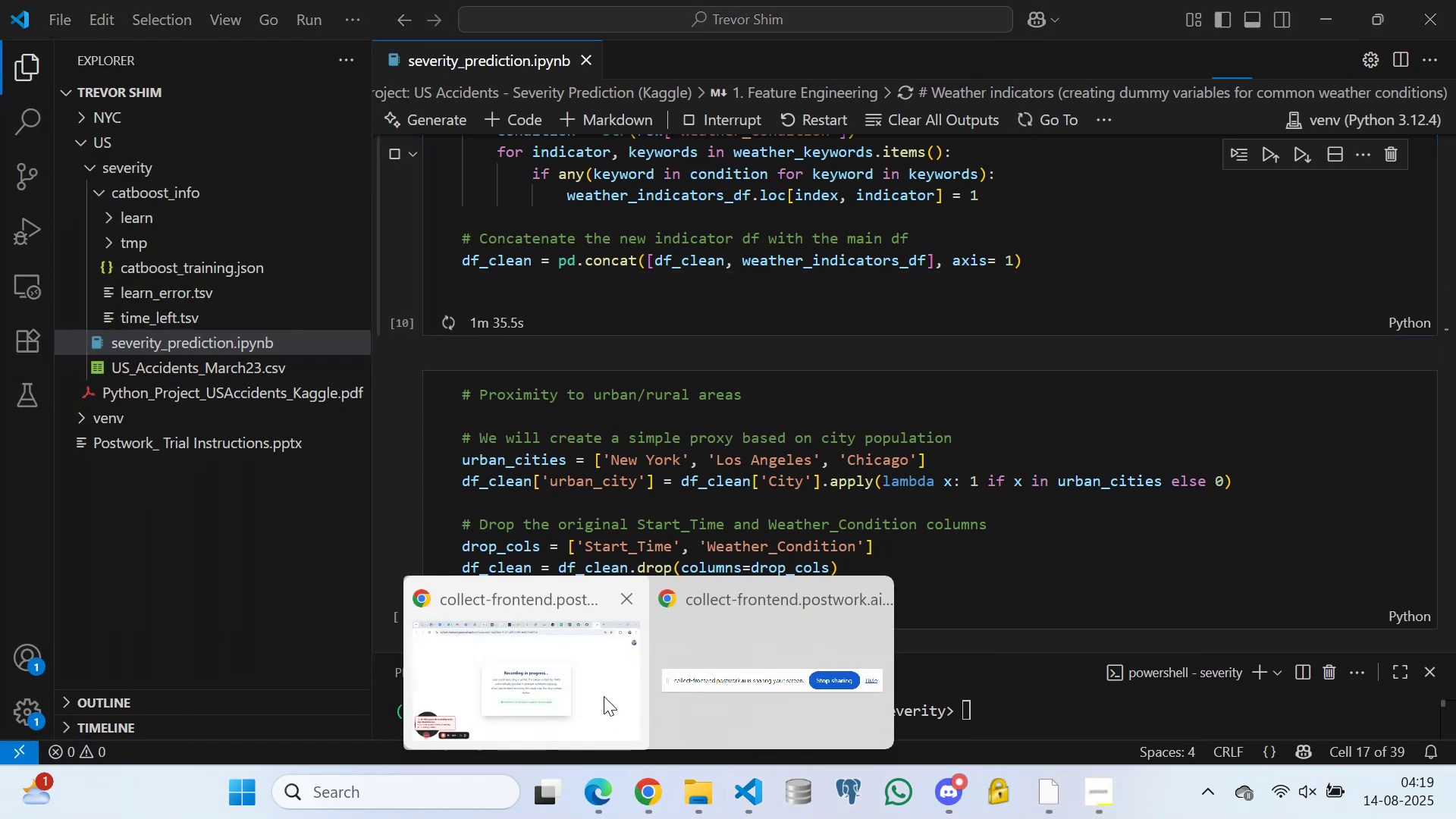 
left_click([601, 691])
 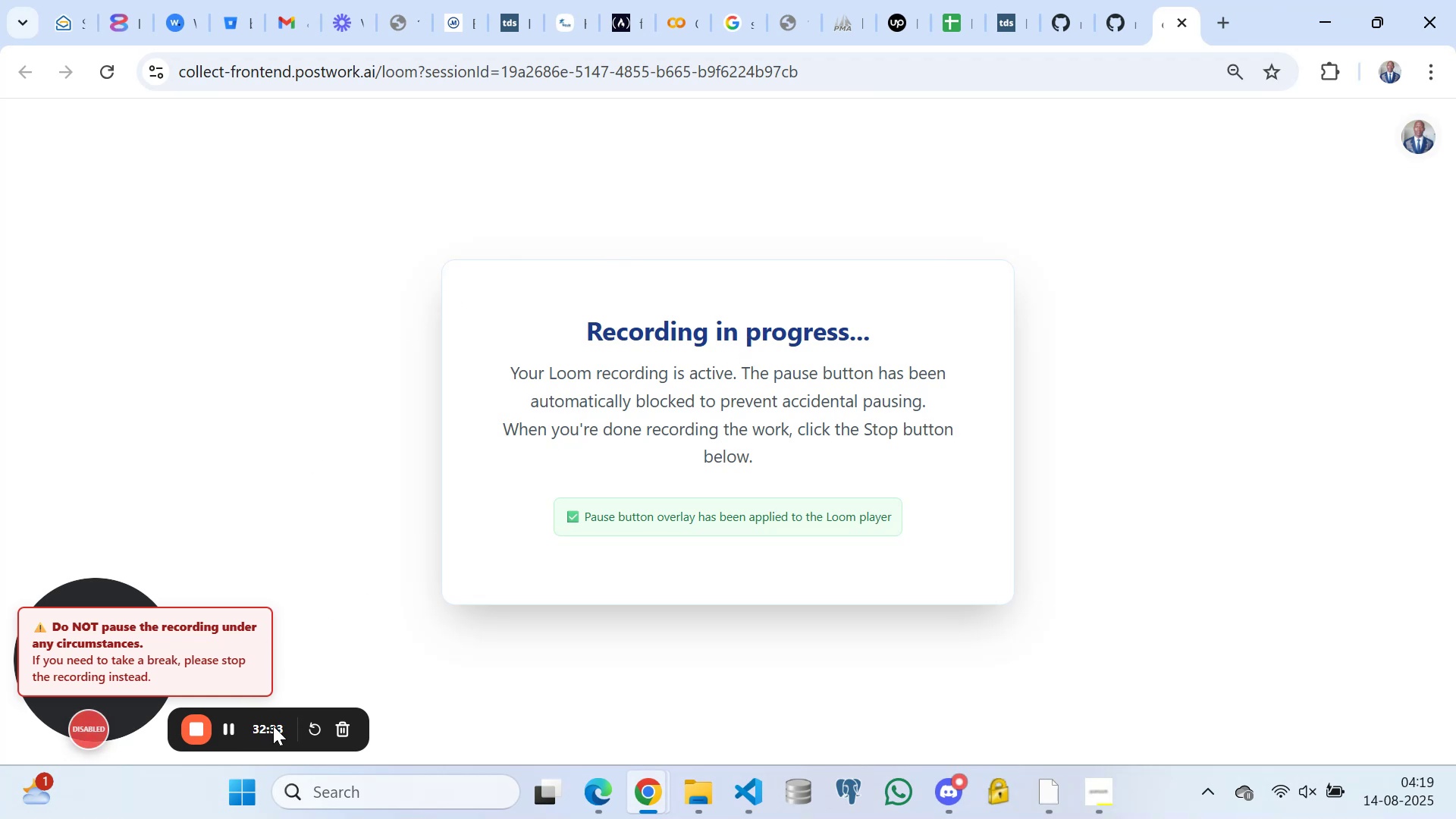 
wait(12.79)
 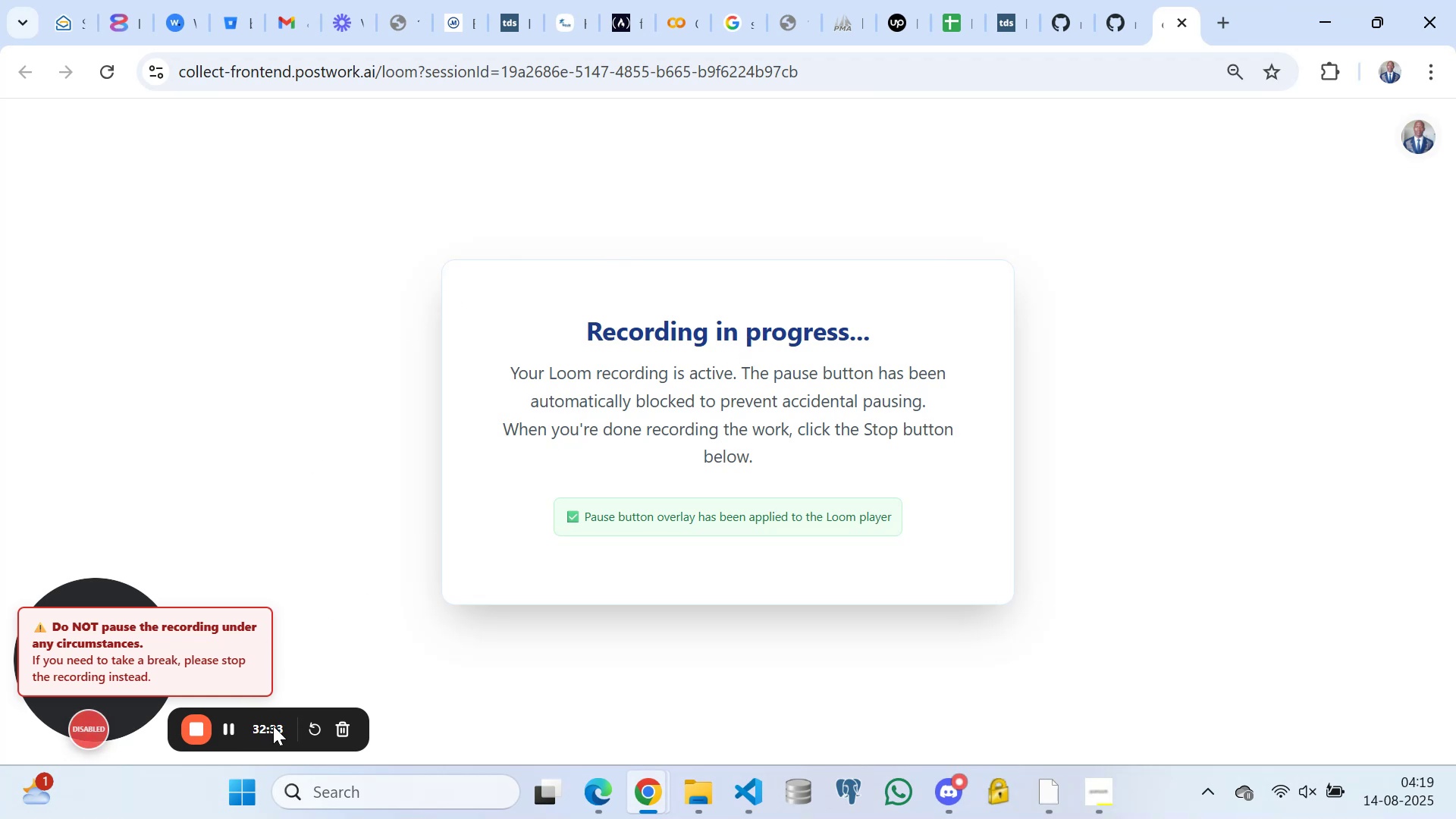 
mouse_move([1046, 781])
 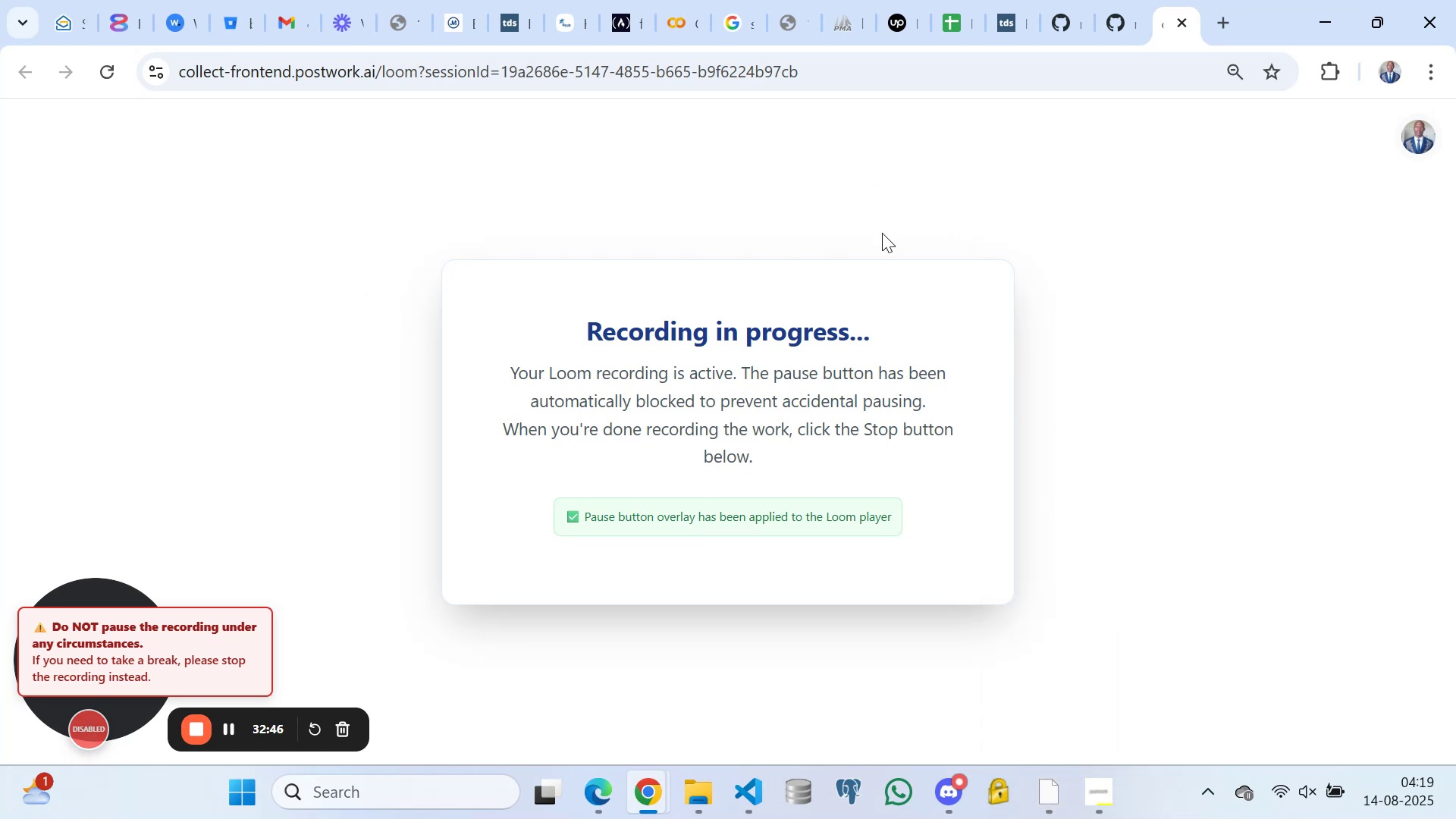 
wait(7.61)
 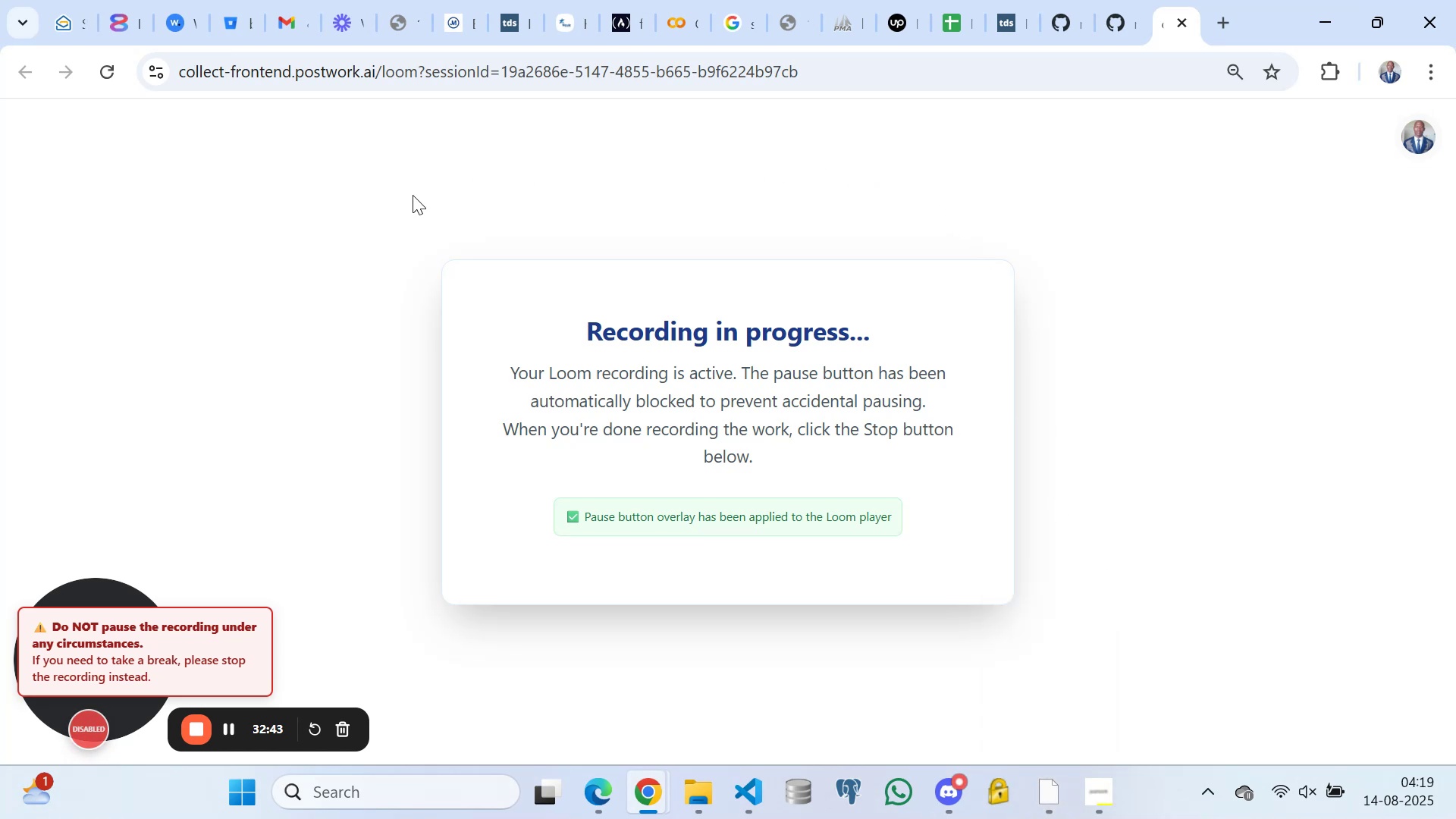 
left_click([948, 15])
 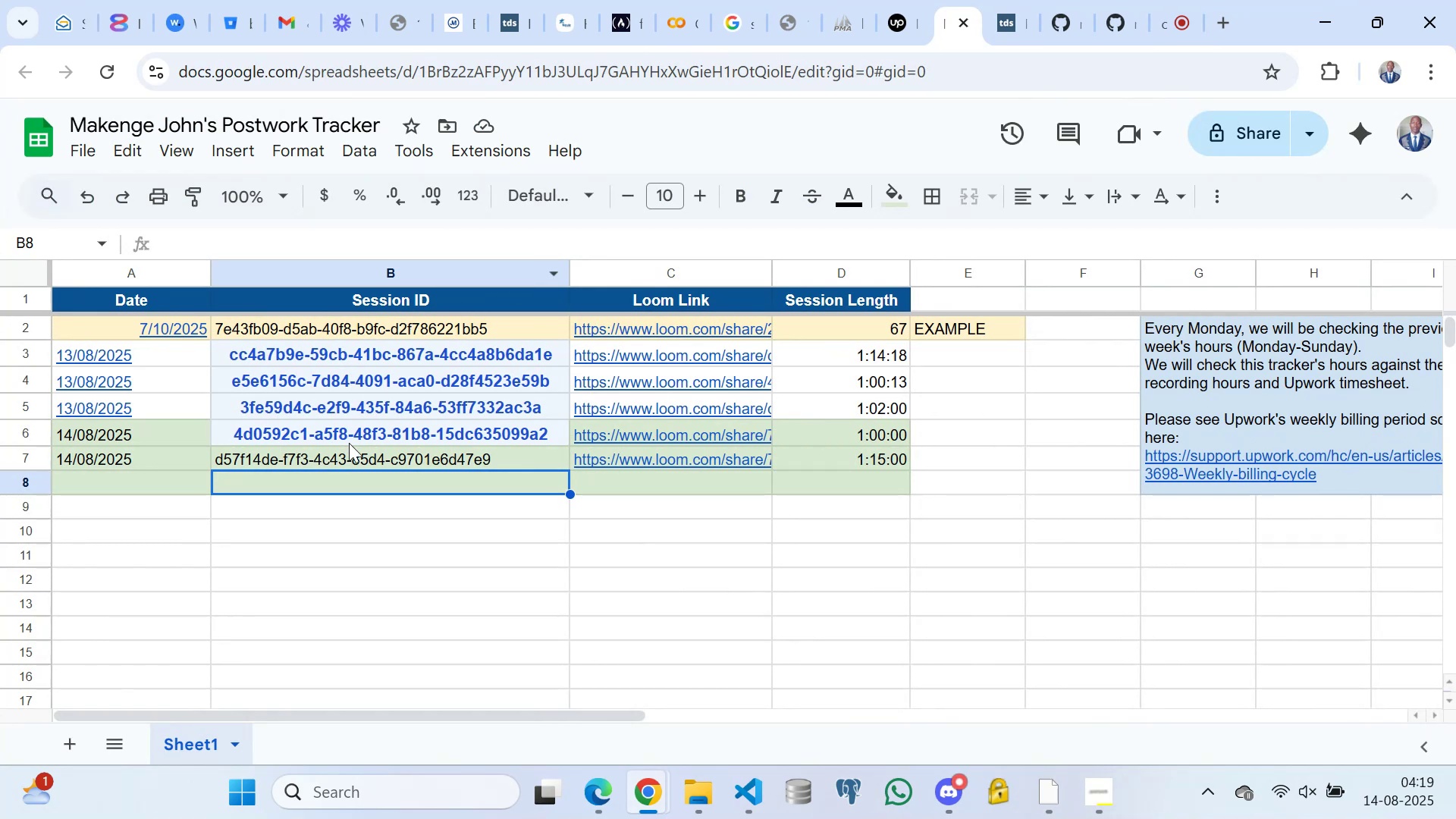 
scroll: coordinate [640, 450], scroll_direction: down, amount: 1.0
 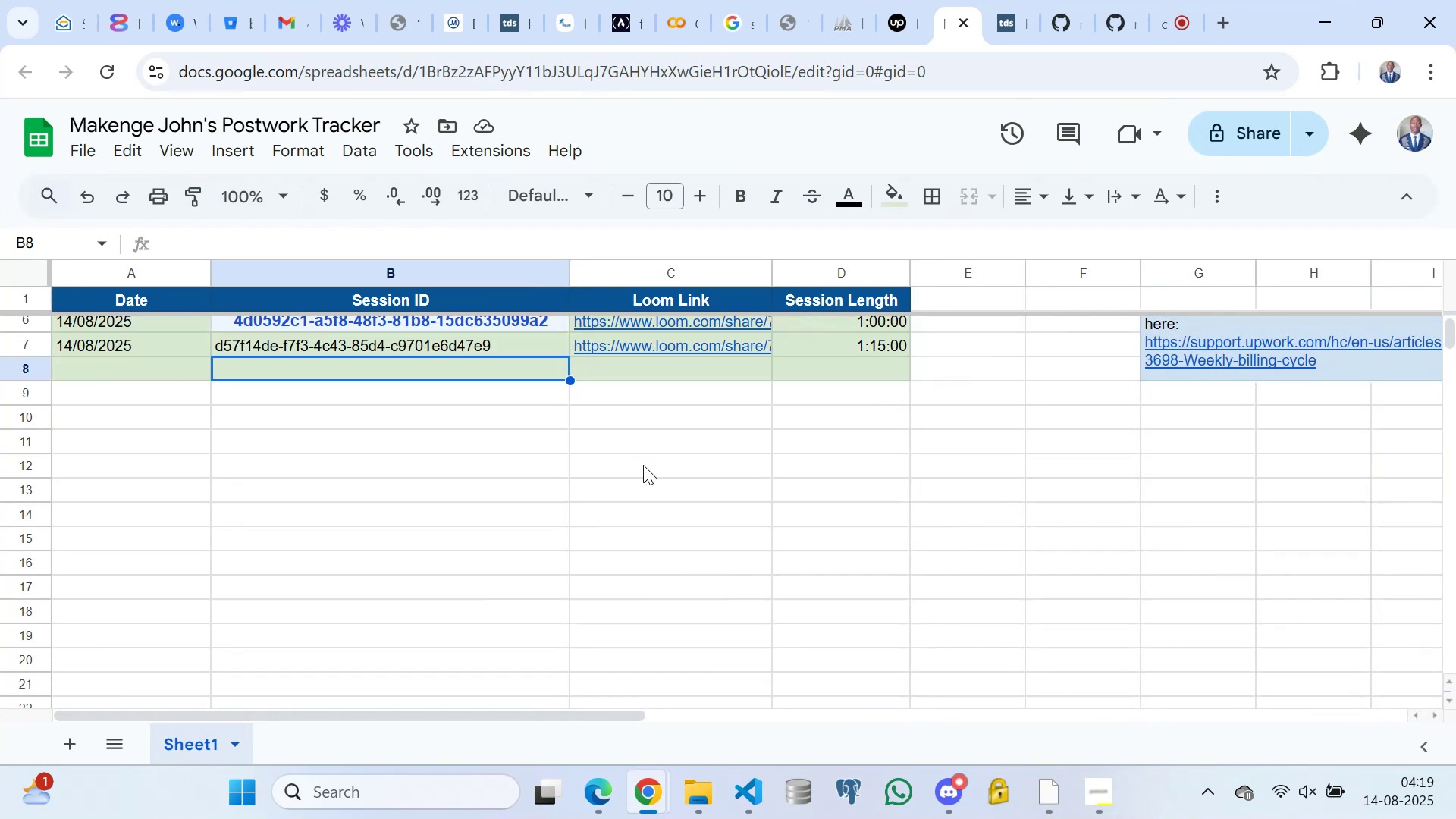 
scroll: coordinate [667, 453], scroll_direction: up, amount: 2.0
 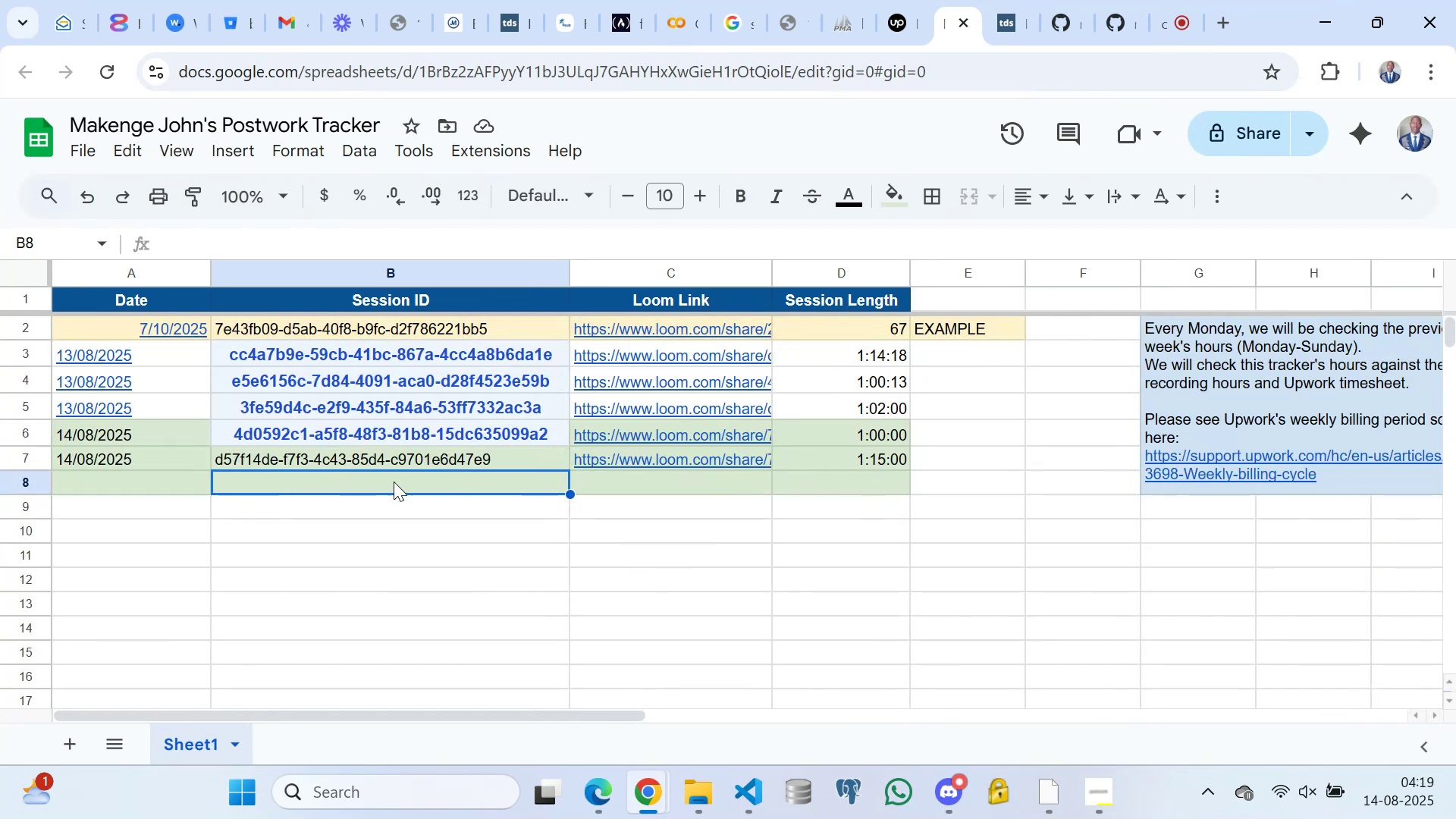 
wait(6.07)
 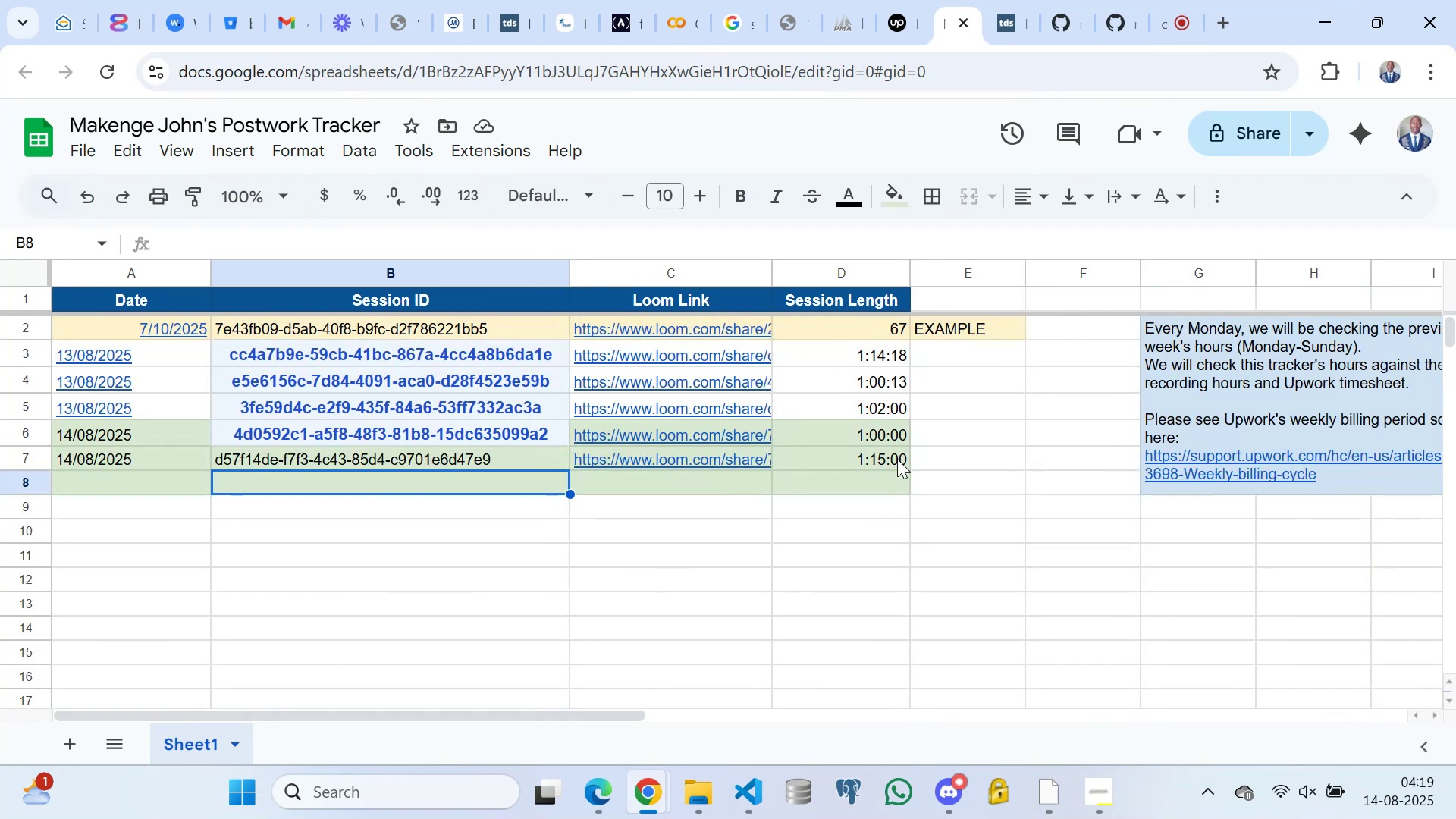 
left_click([753, 127])
 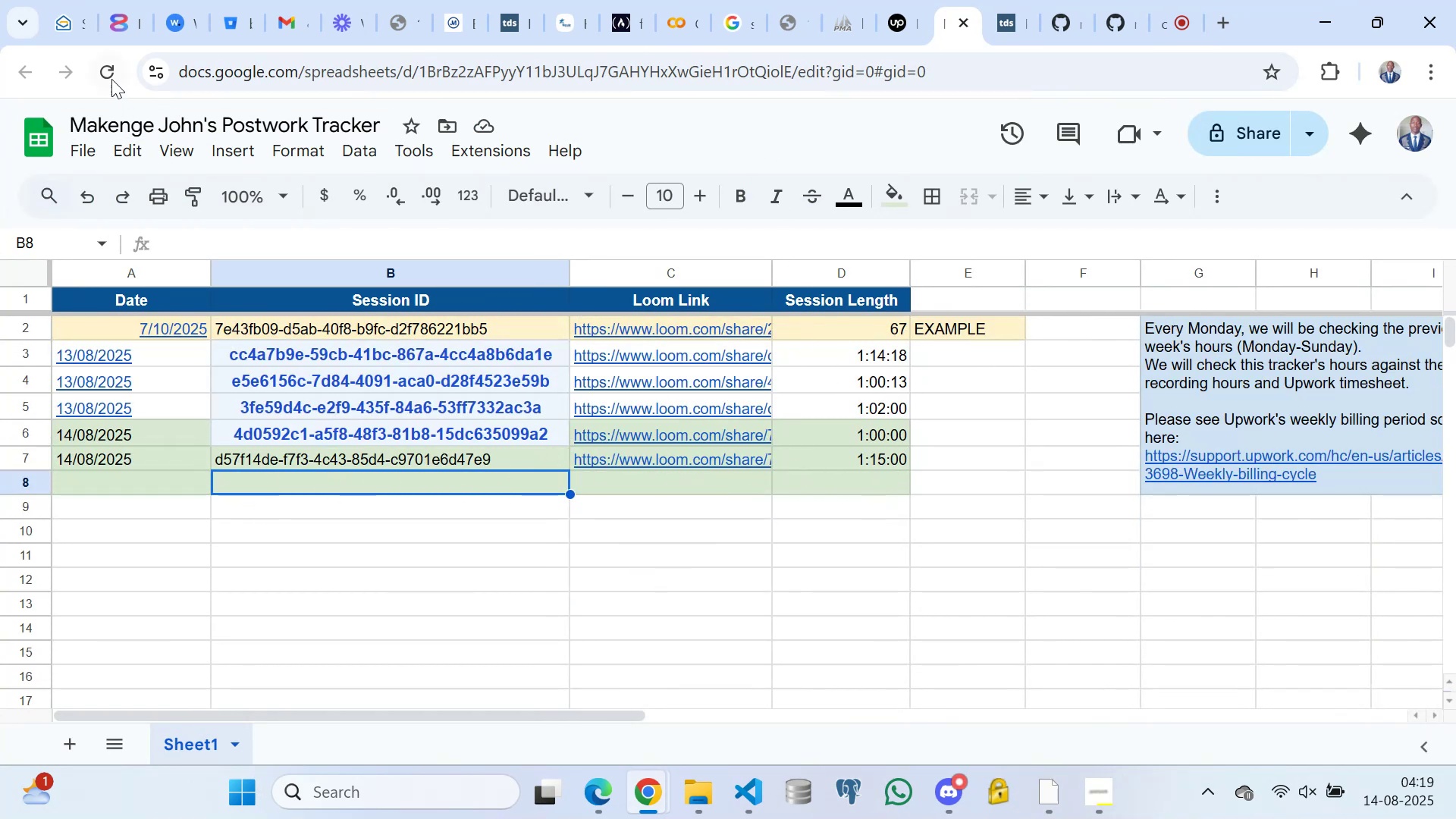 
left_click([111, 69])
 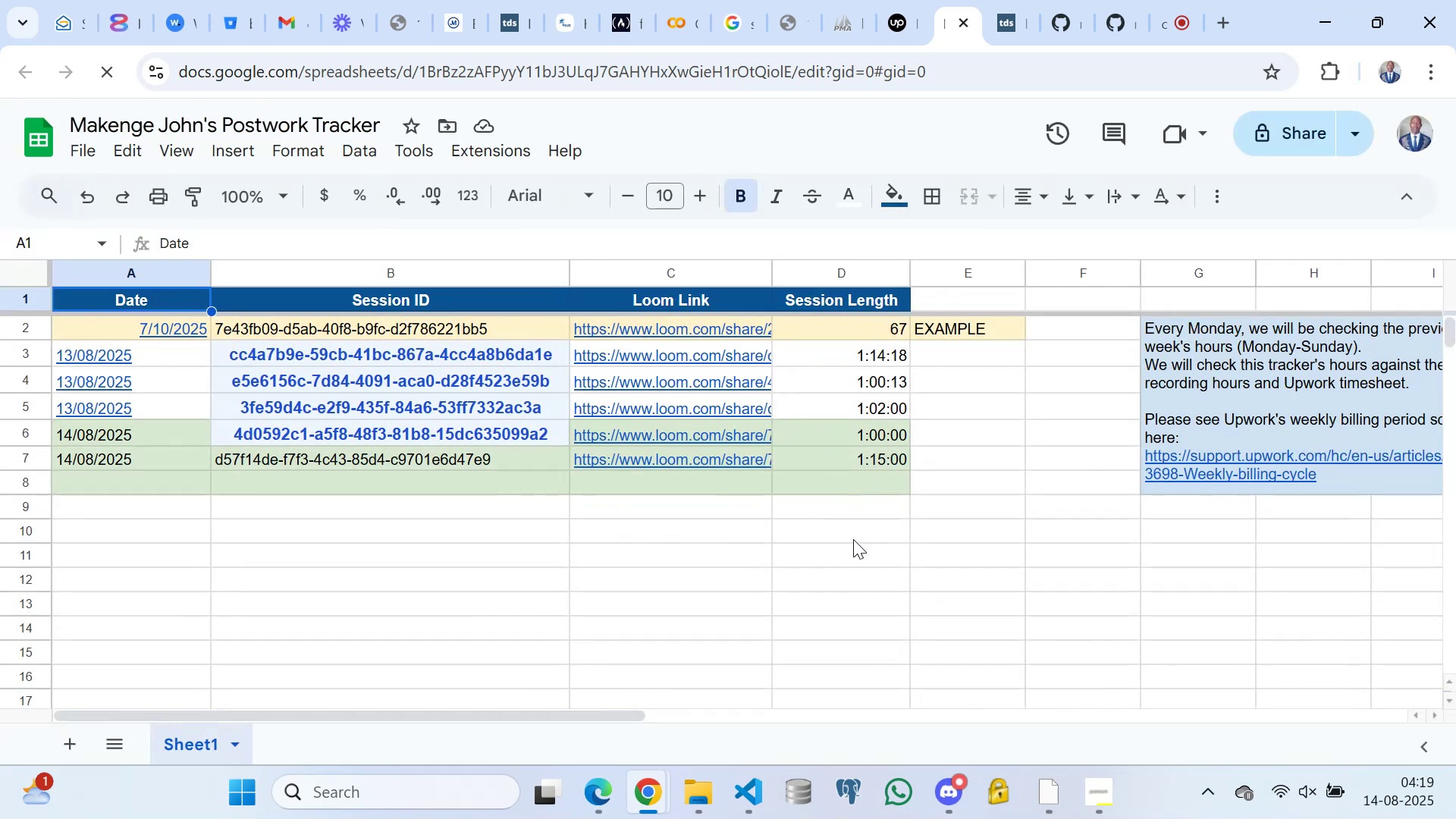 
wait(11.01)
 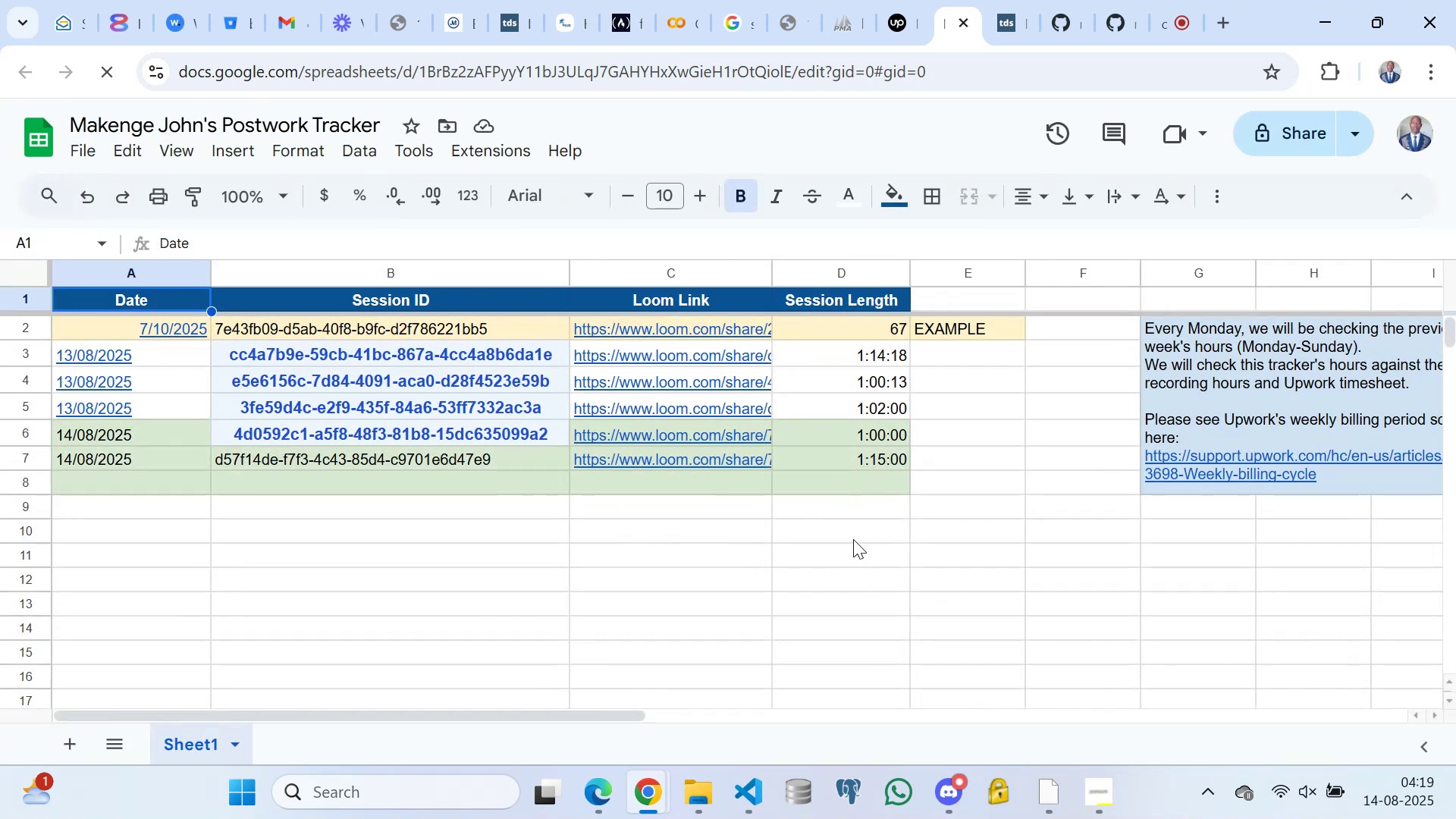 
left_click([1101, 798])
 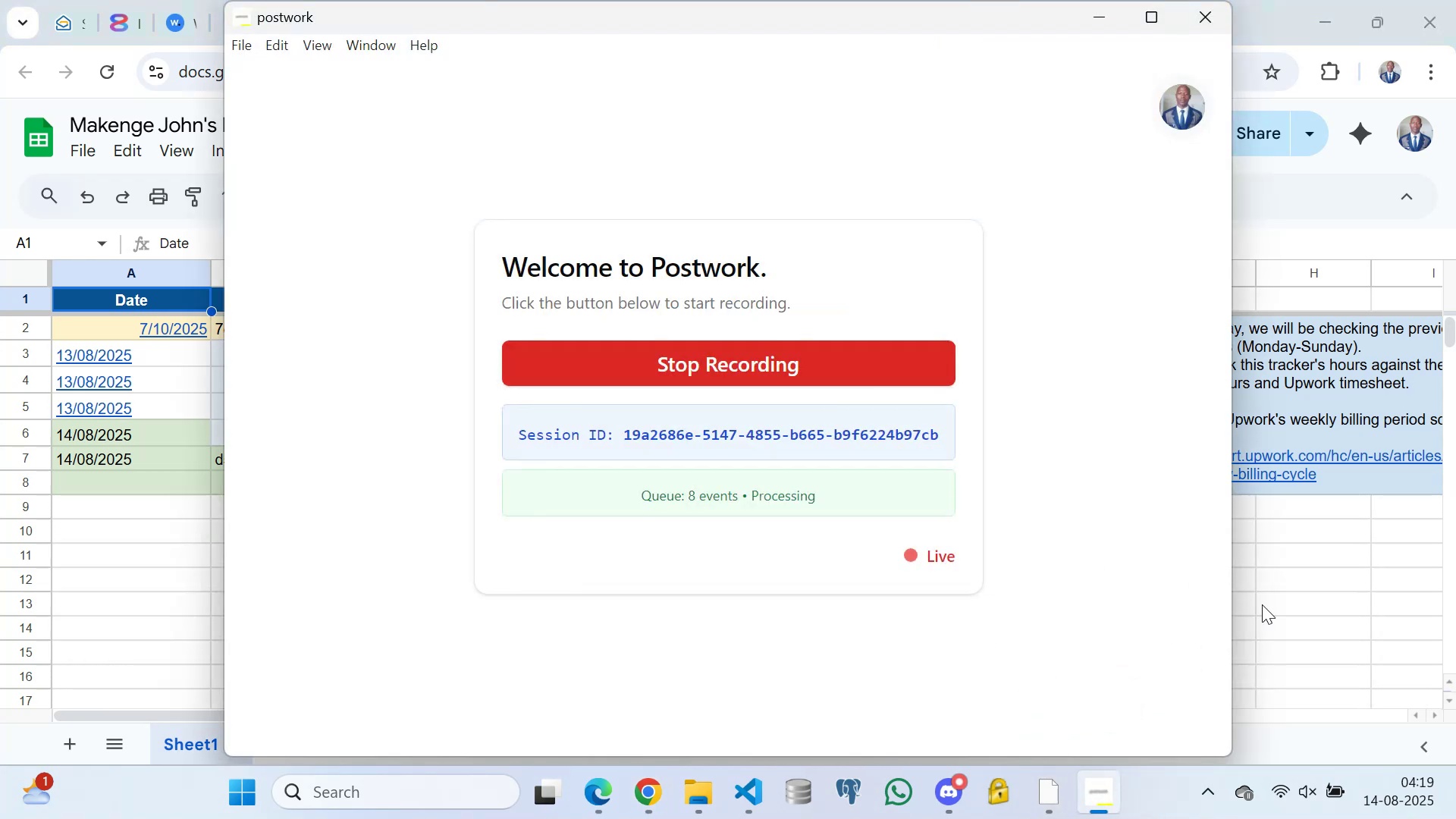 
left_click([1279, 608])
 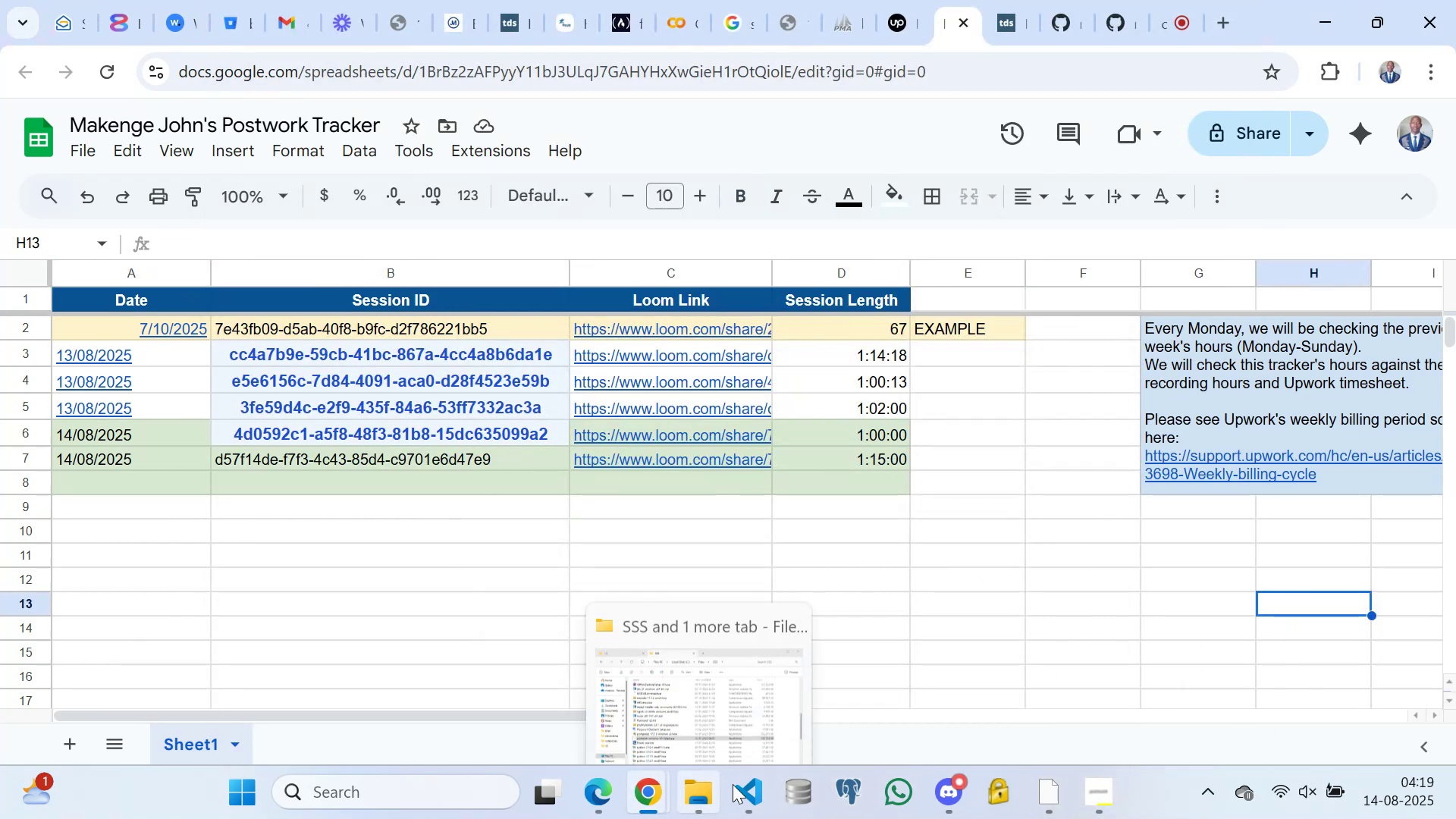 
left_click([747, 786])
 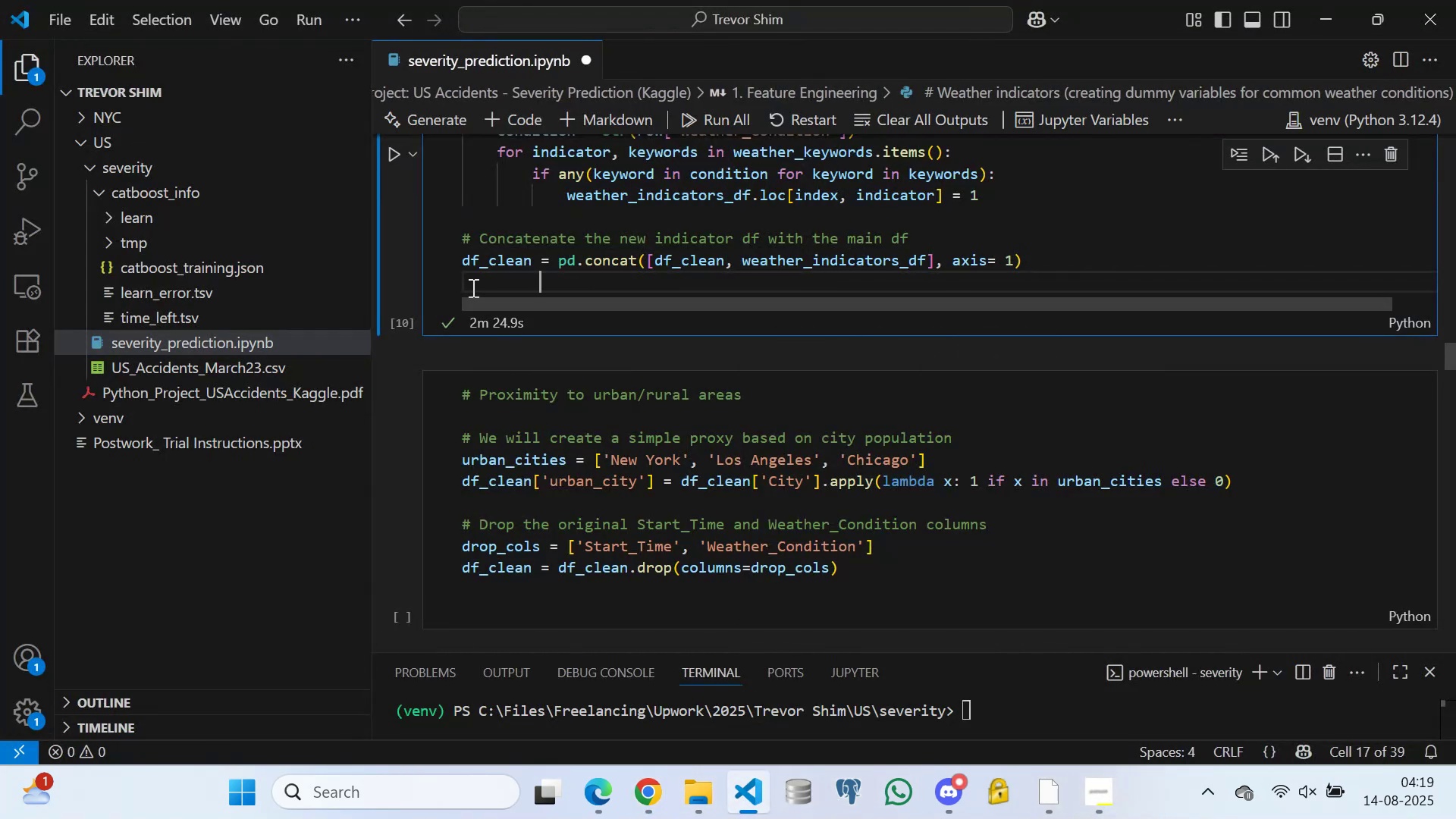 
scroll: coordinate [579, 345], scroll_direction: down, amount: 3.0
 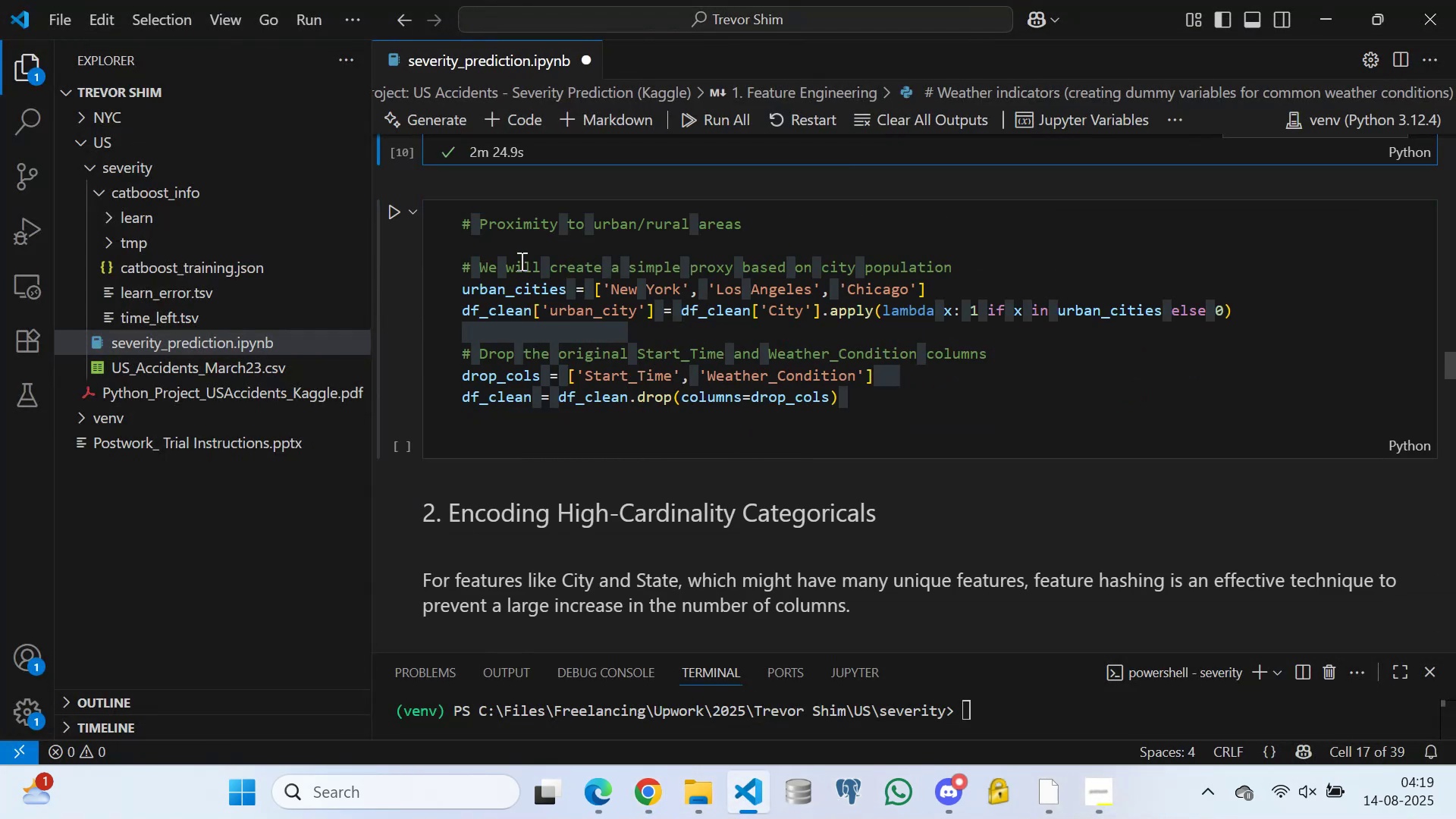 
left_click([513, 248])
 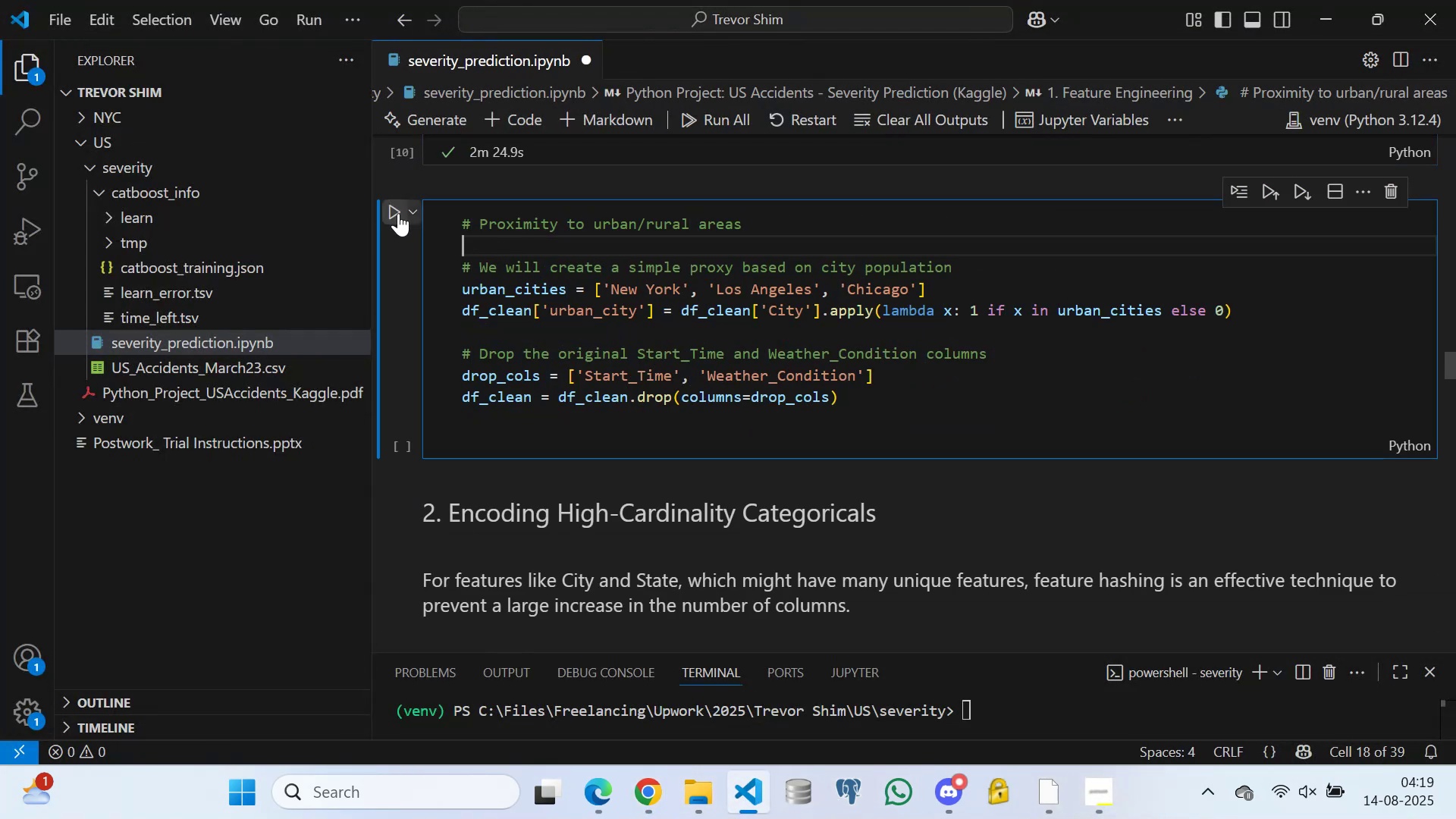 
left_click([398, 213])
 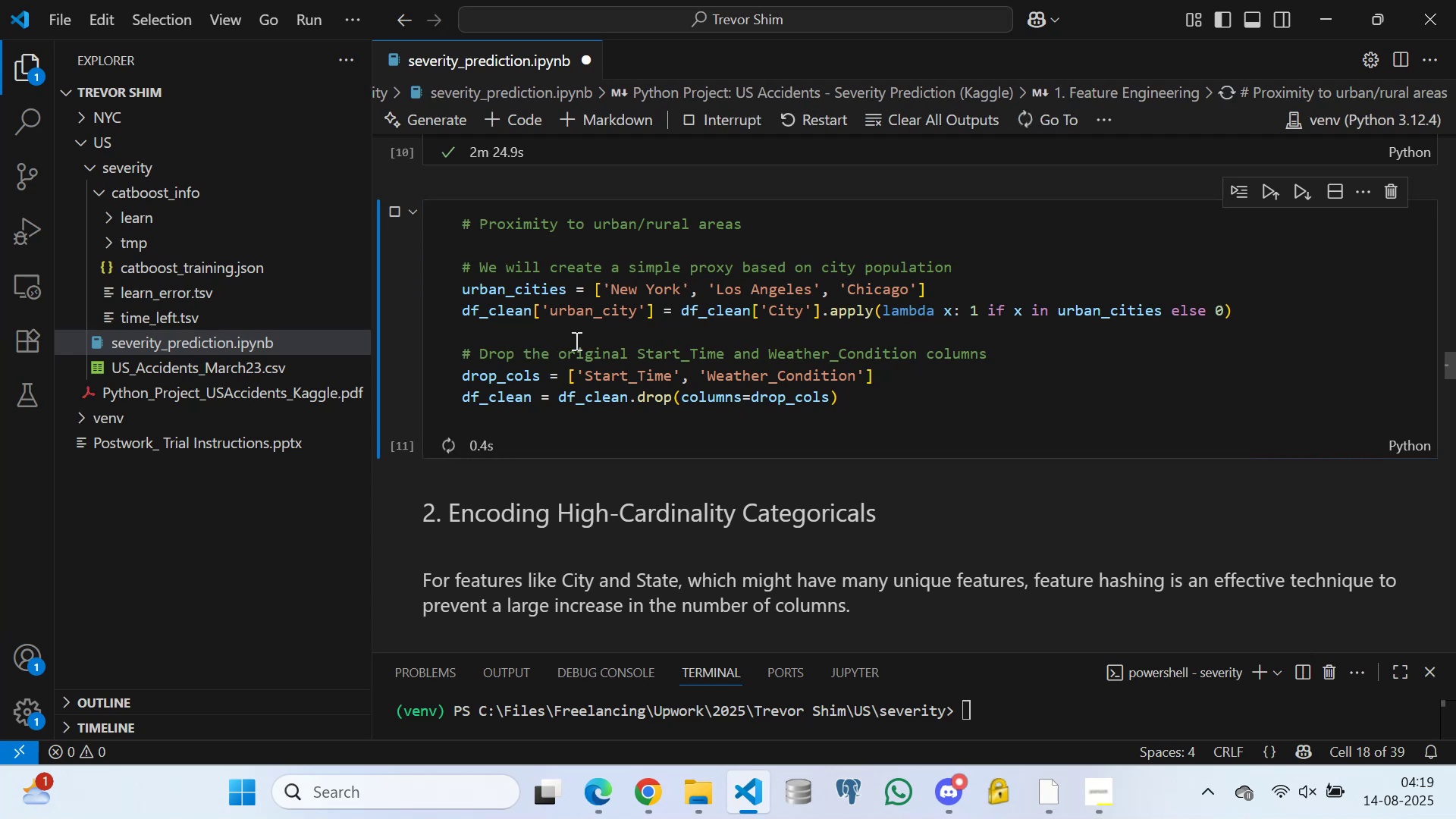 
scroll: coordinate [637, 319], scroll_direction: down, amount: 1.0
 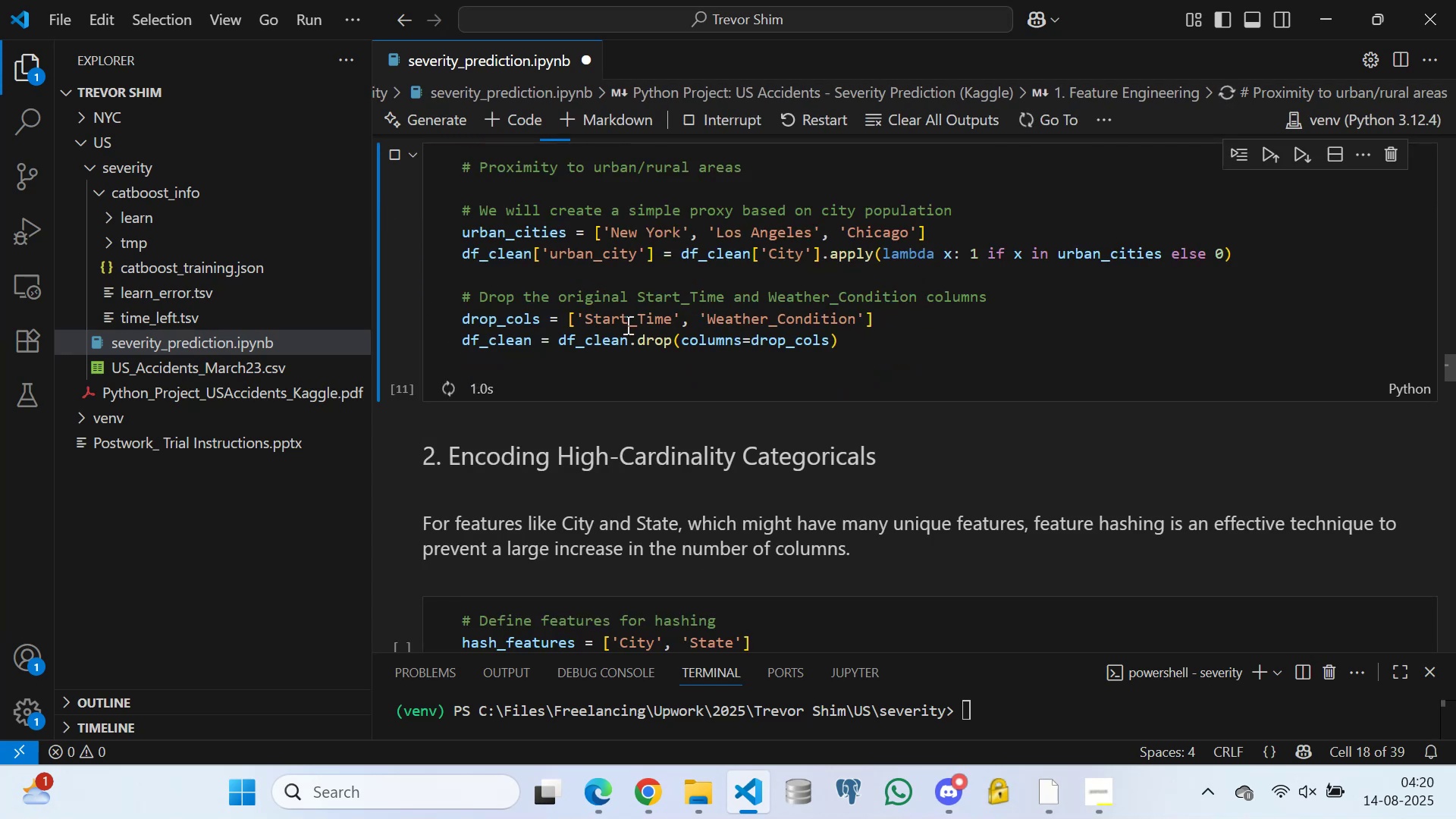 
scroll: coordinate [604, 326], scroll_direction: up, amount: 2.0
 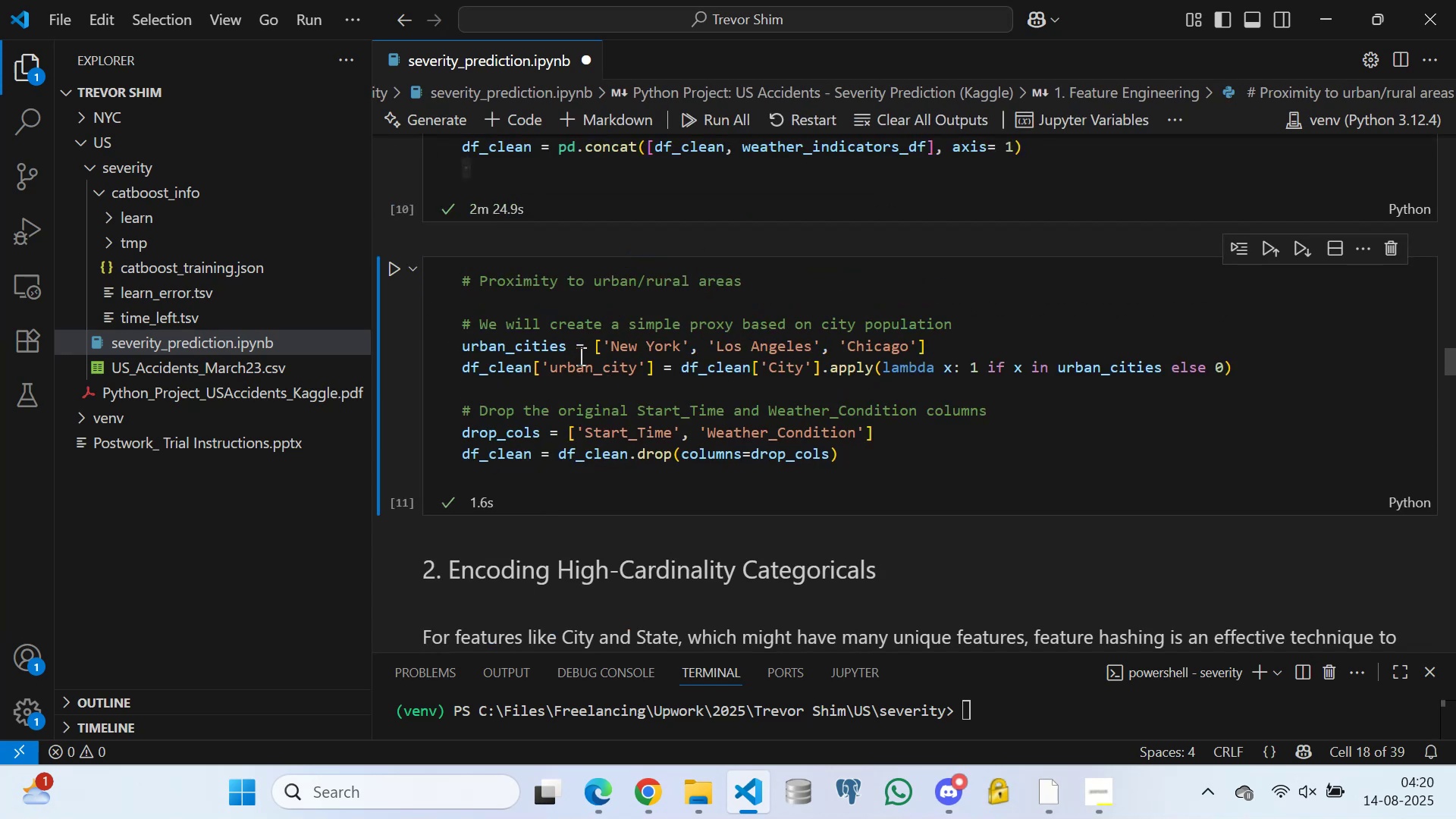 
scroll: coordinate [582, 362], scroll_direction: down, amount: 2.0
 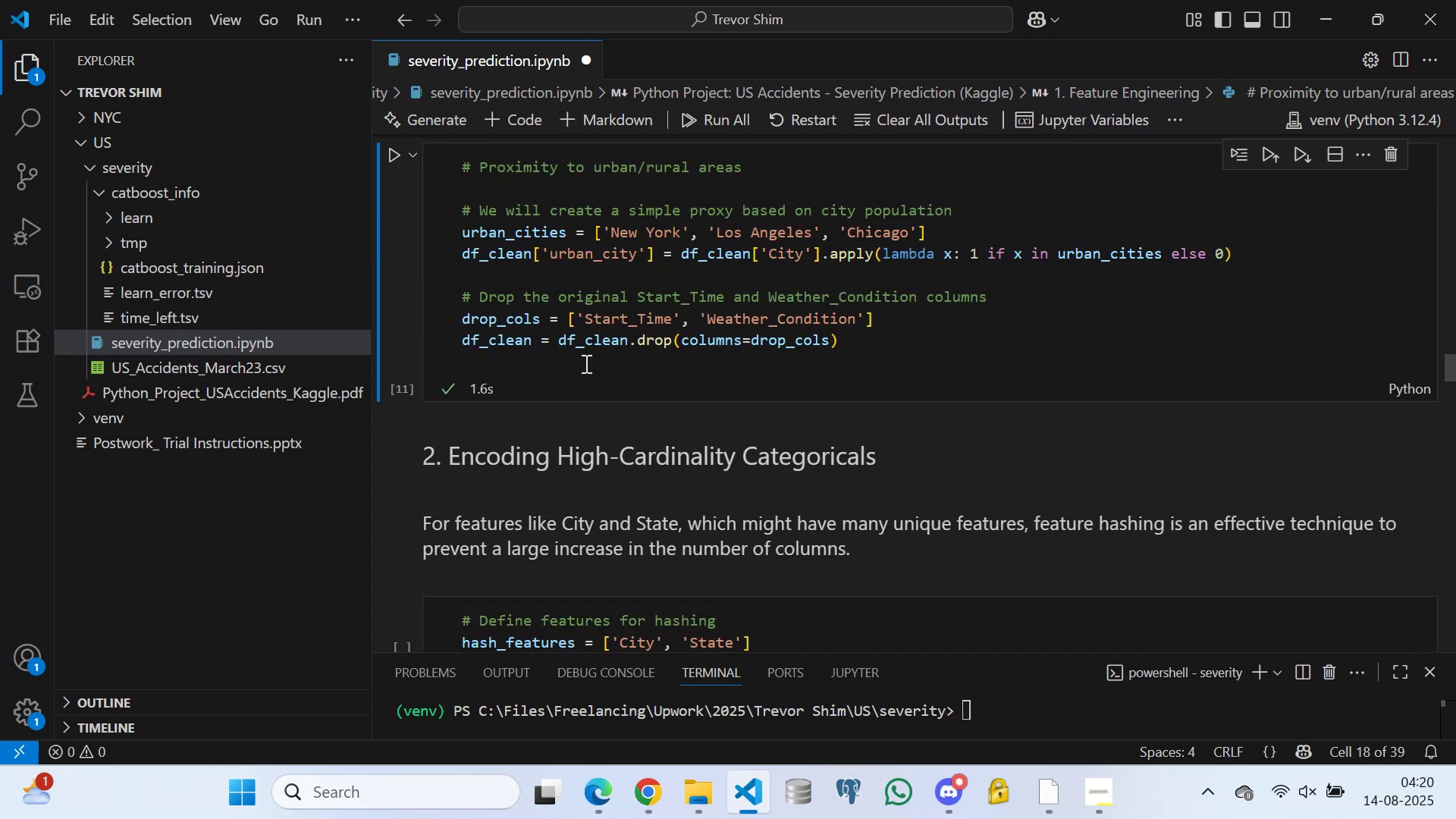 
left_click([584, 366])
 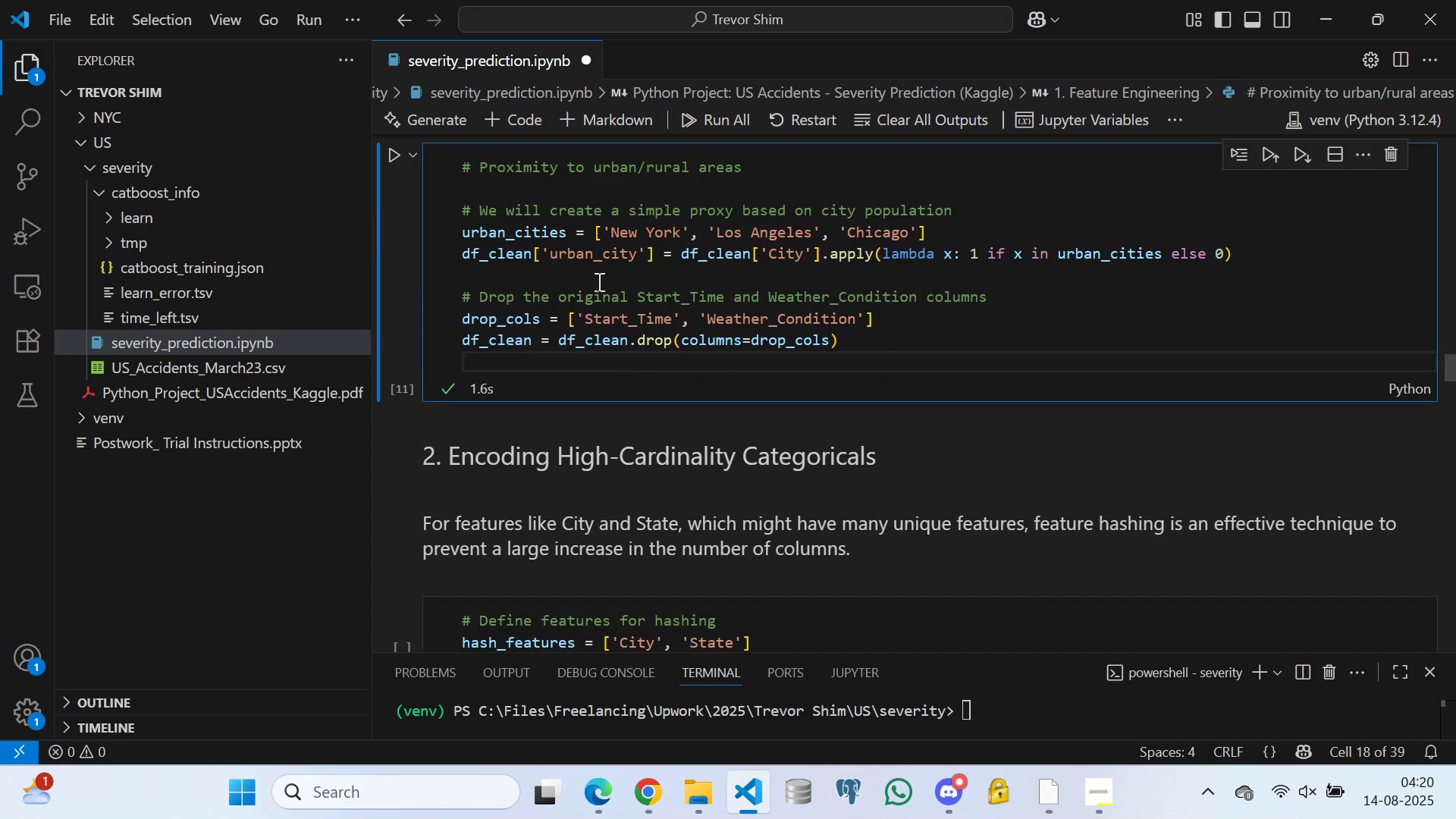 
left_click([592, 271])
 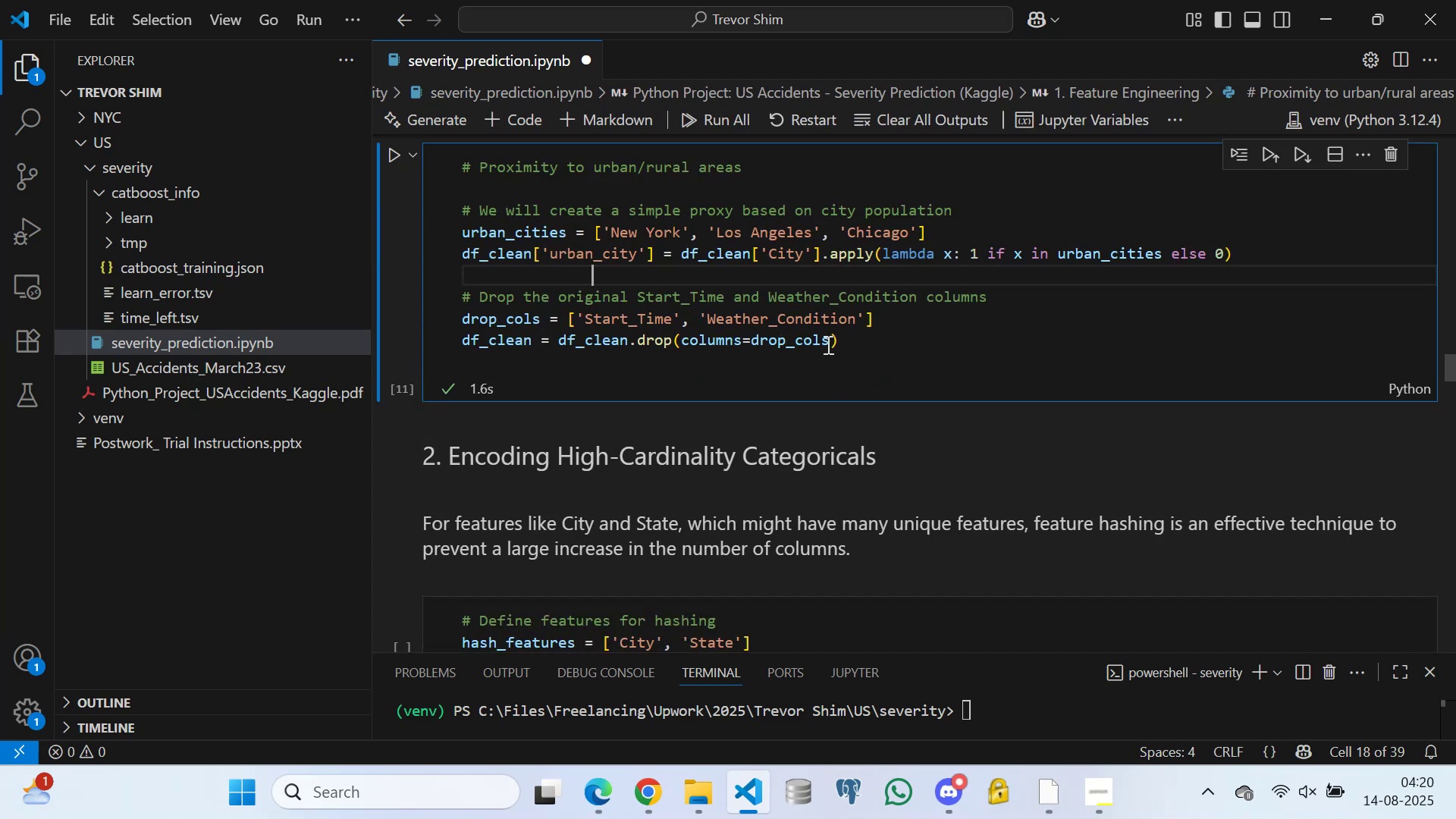 
left_click([861, 345])
 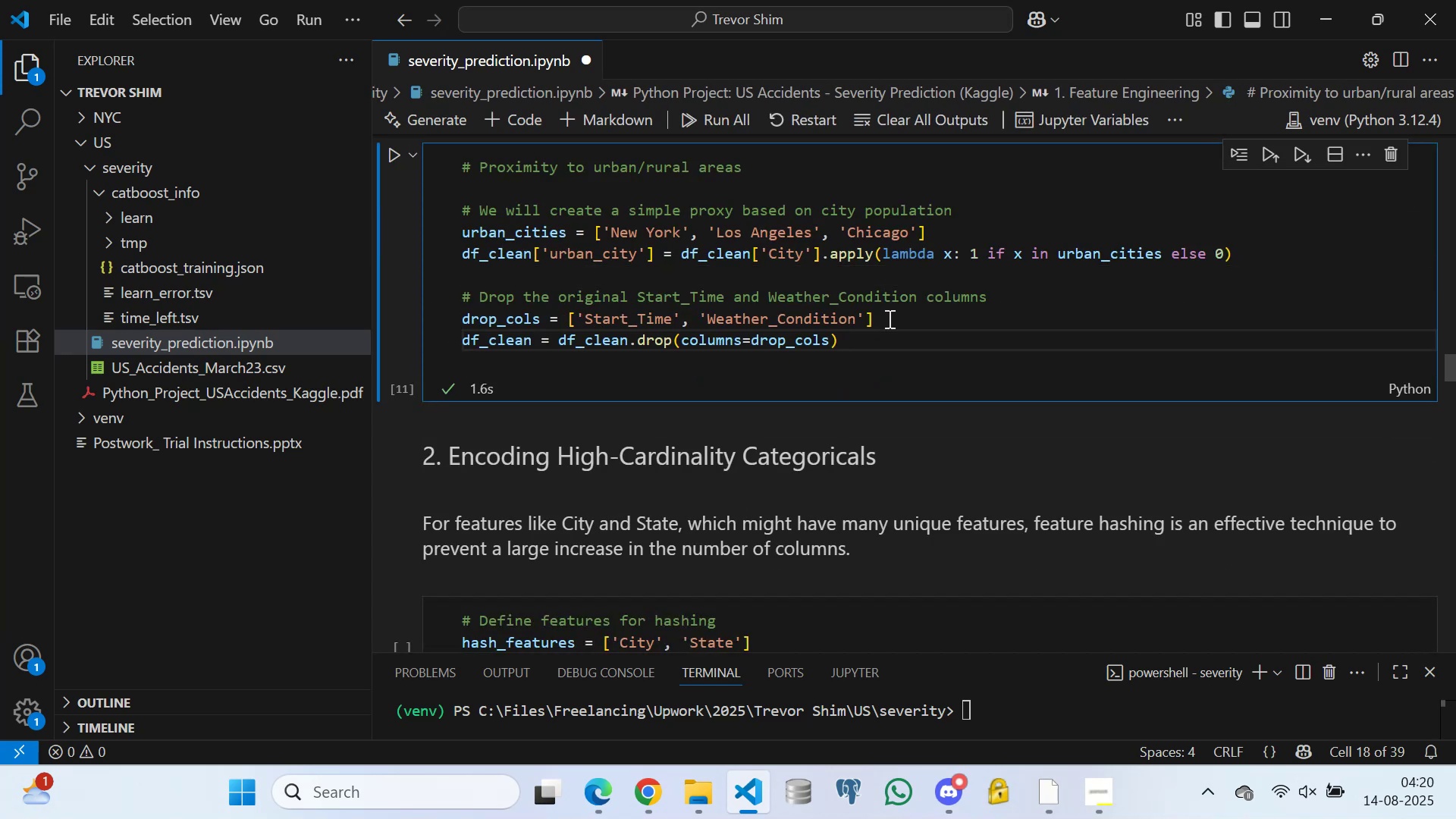 
left_click([888, 318])
 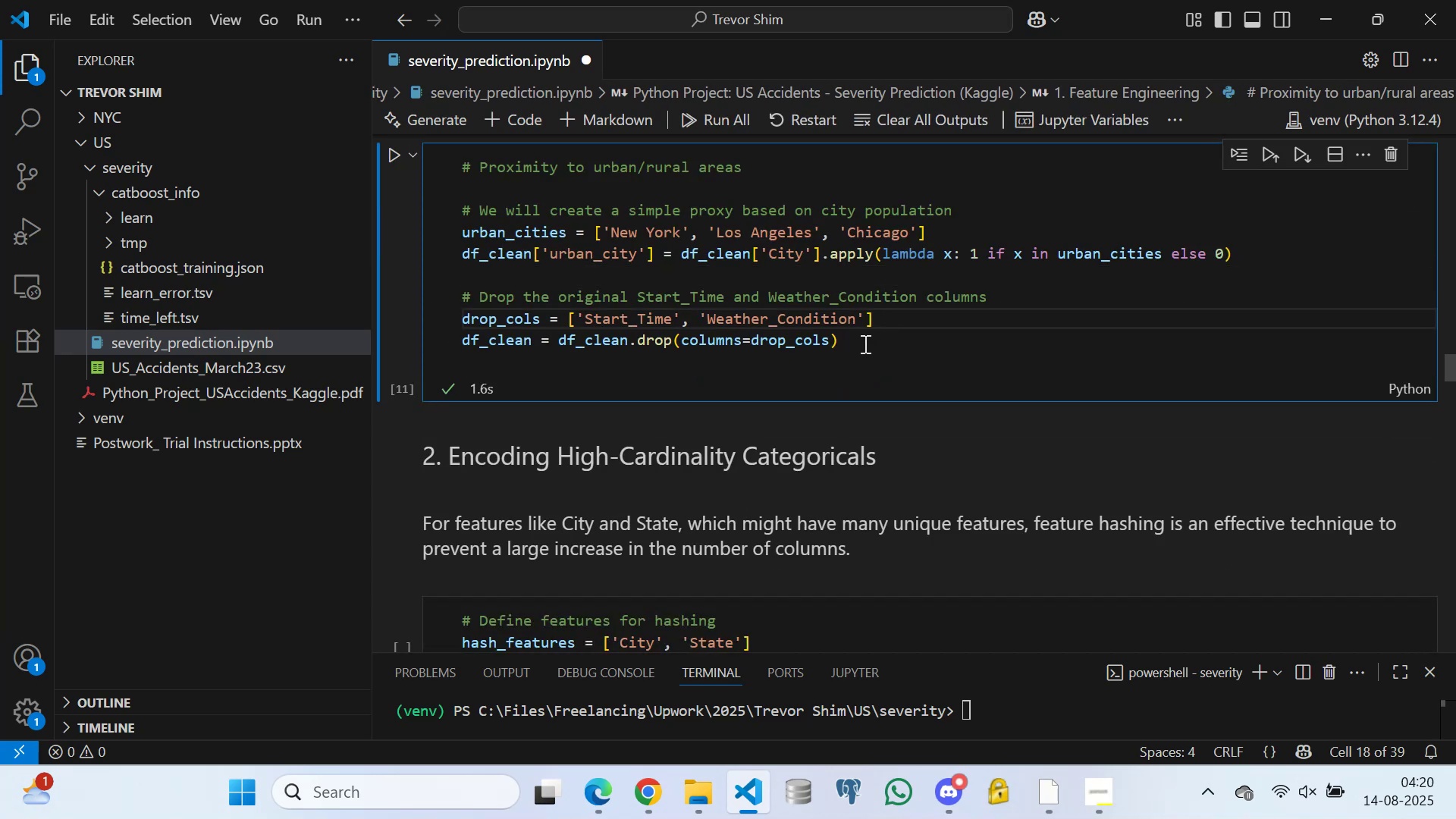 
left_click([864, 343])
 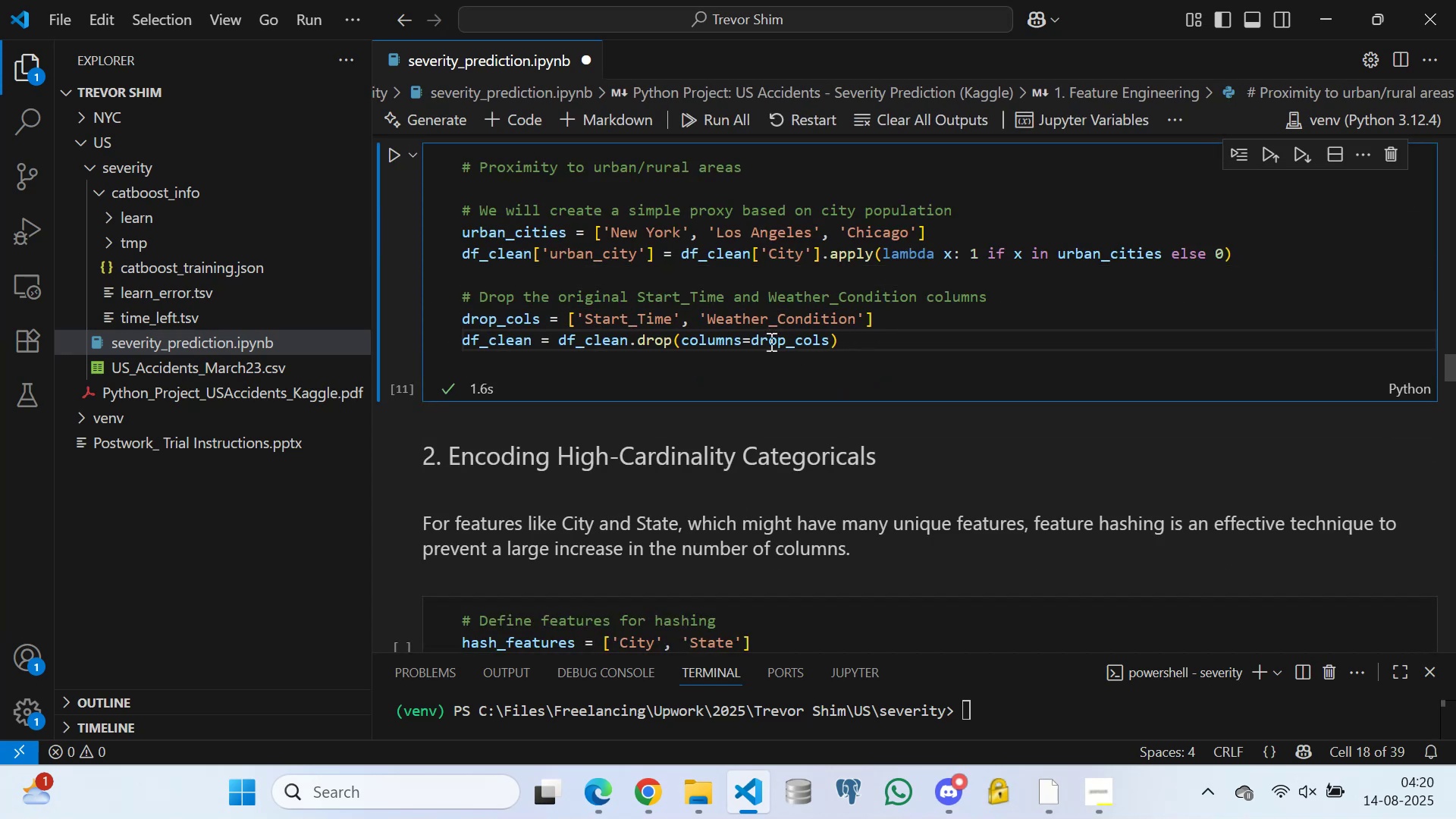 
scroll: coordinate [524, 292], scroll_direction: down, amount: 2.0
 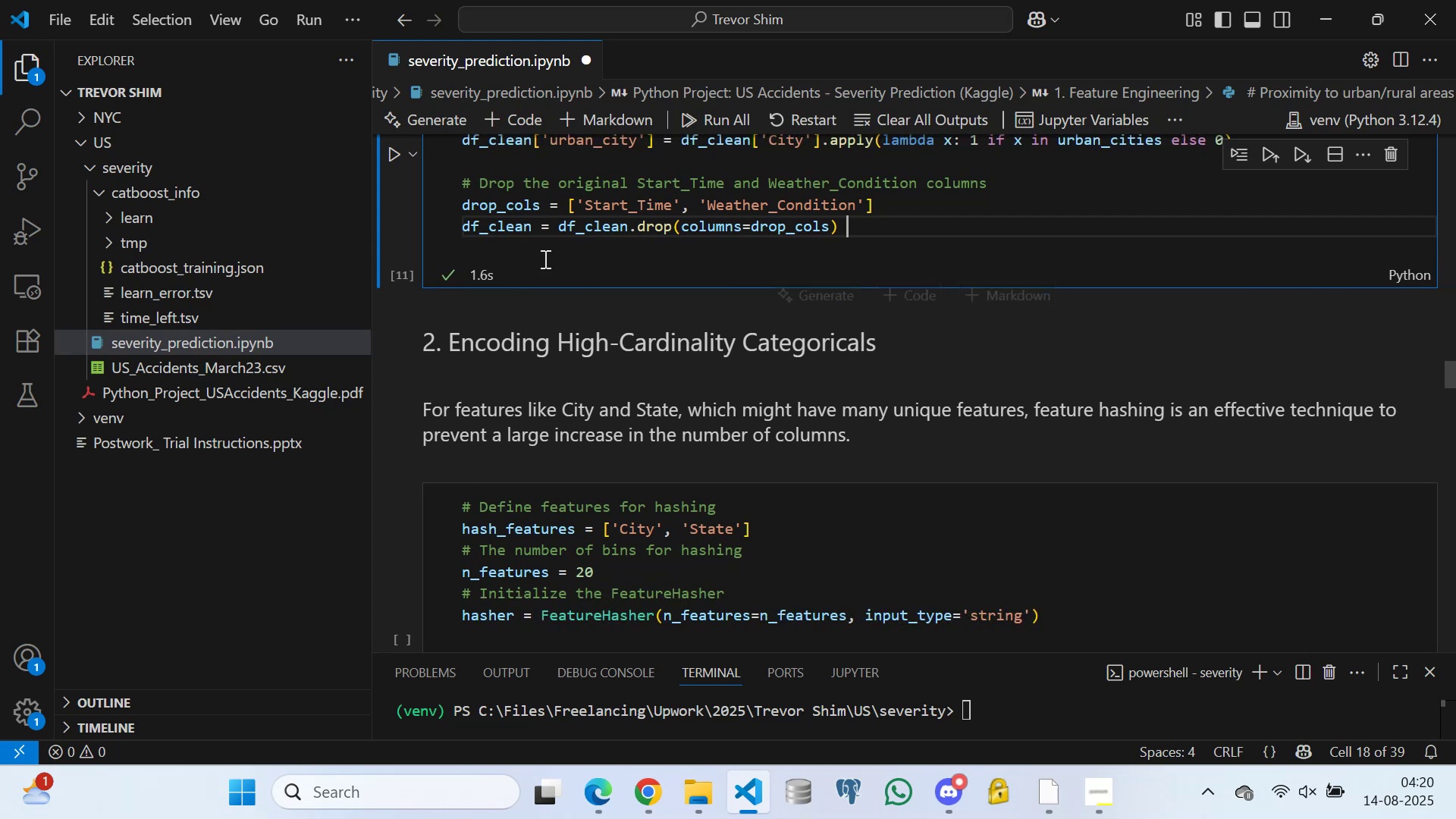 
left_click([544, 257])
 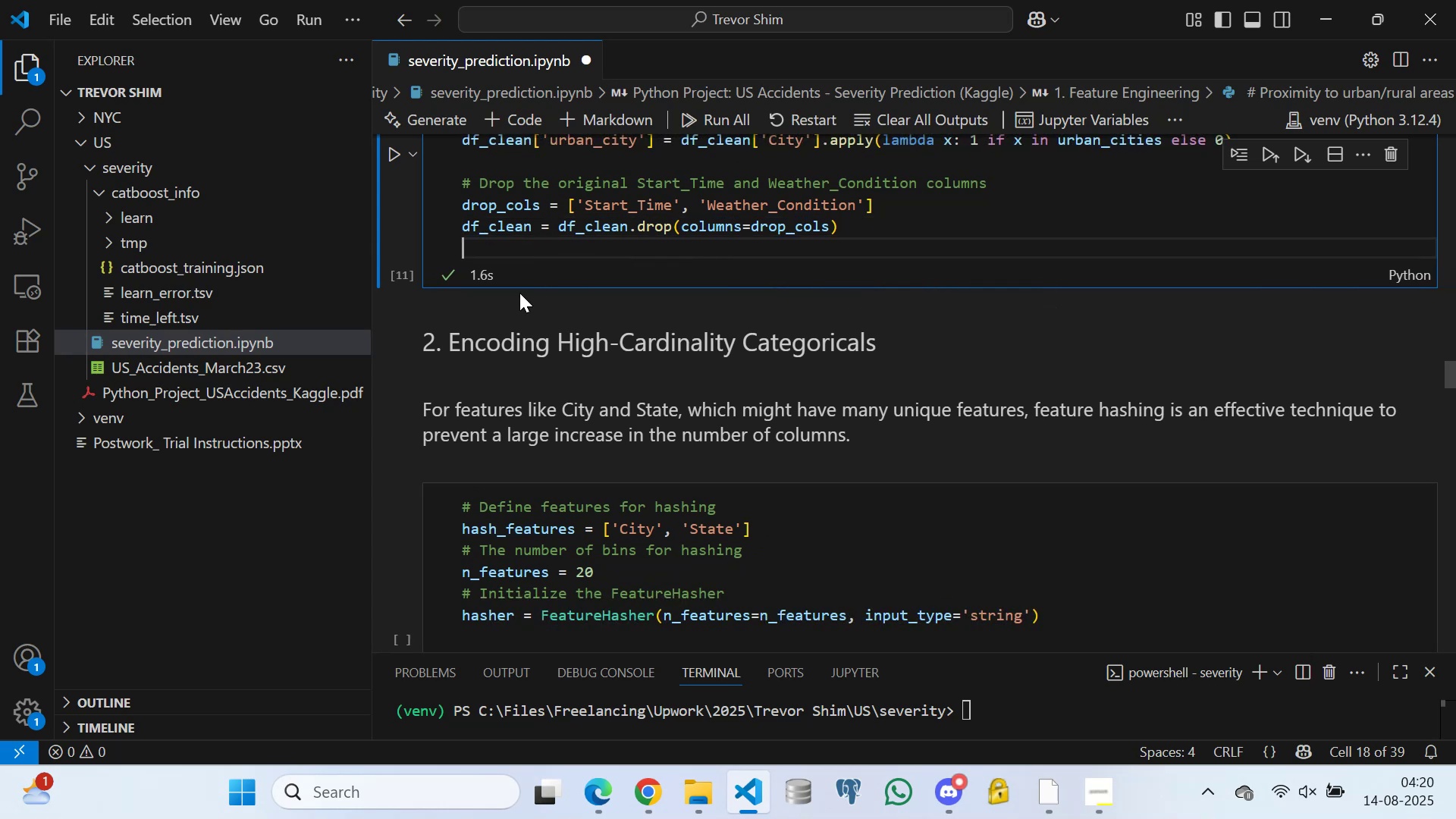 
scroll: coordinate [538, 384], scroll_direction: down, amount: 7.0
 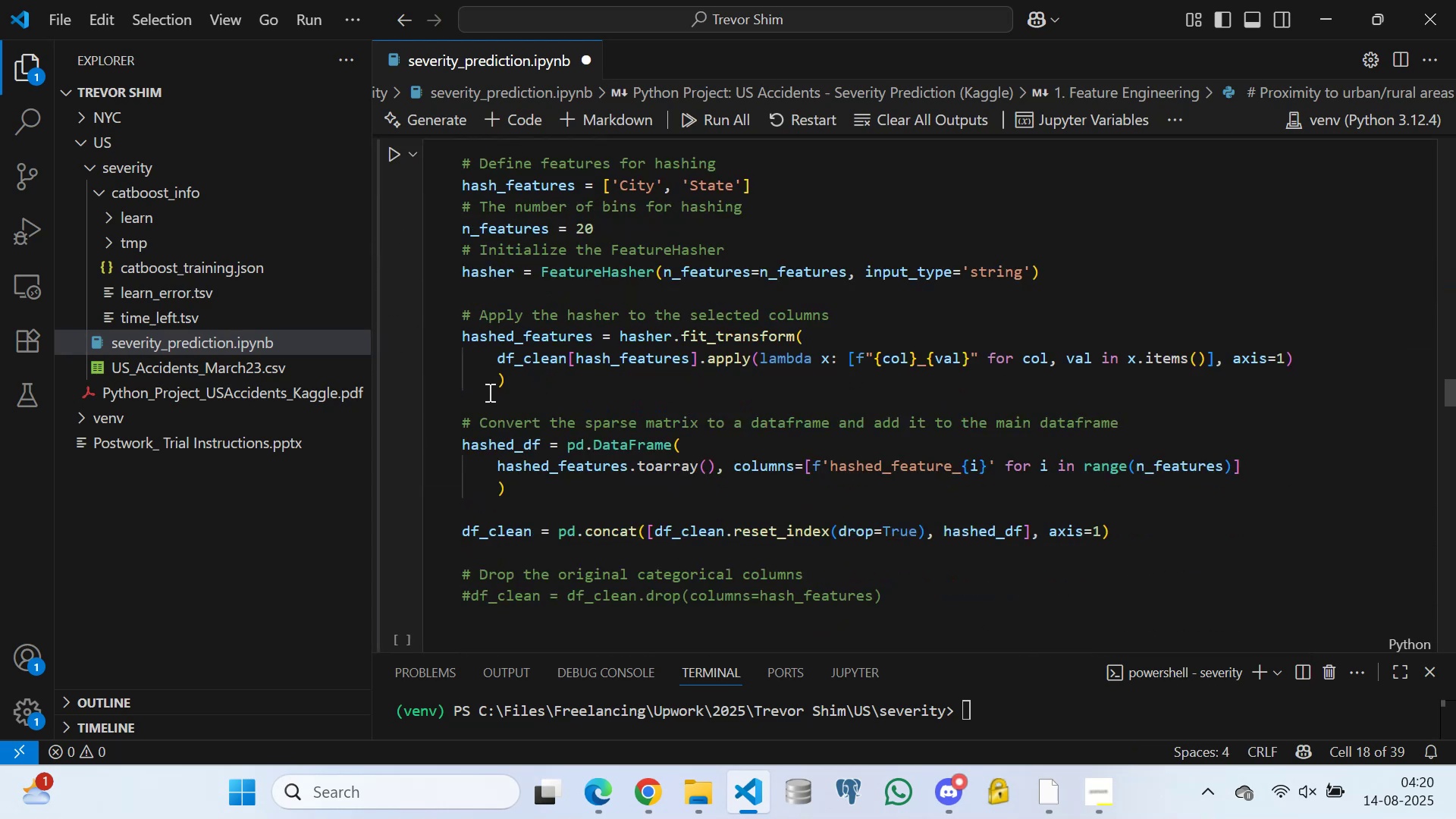 
left_click([488, 392])
 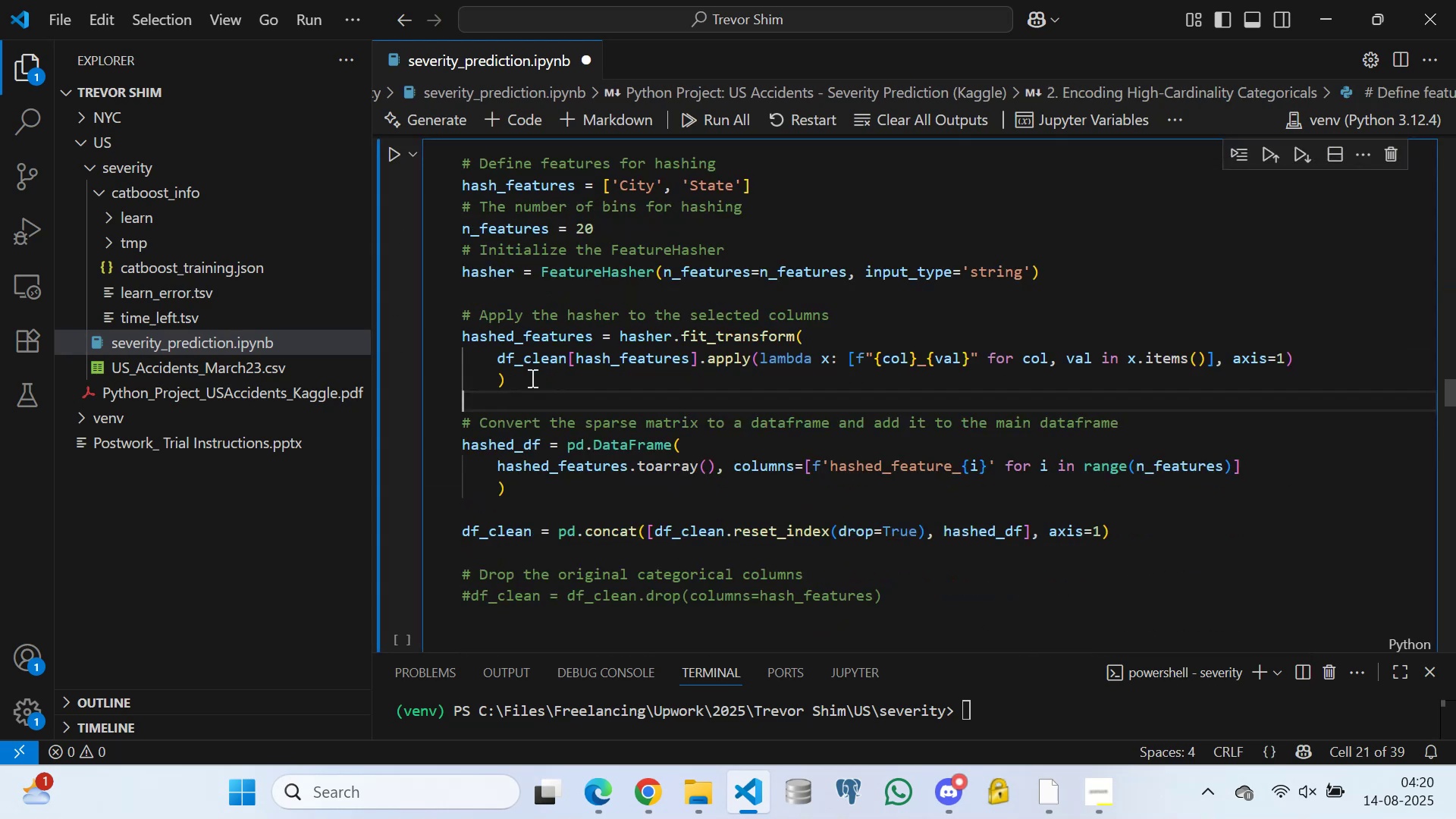 
scroll: coordinate [558, 377], scroll_direction: down, amount: 3.0
 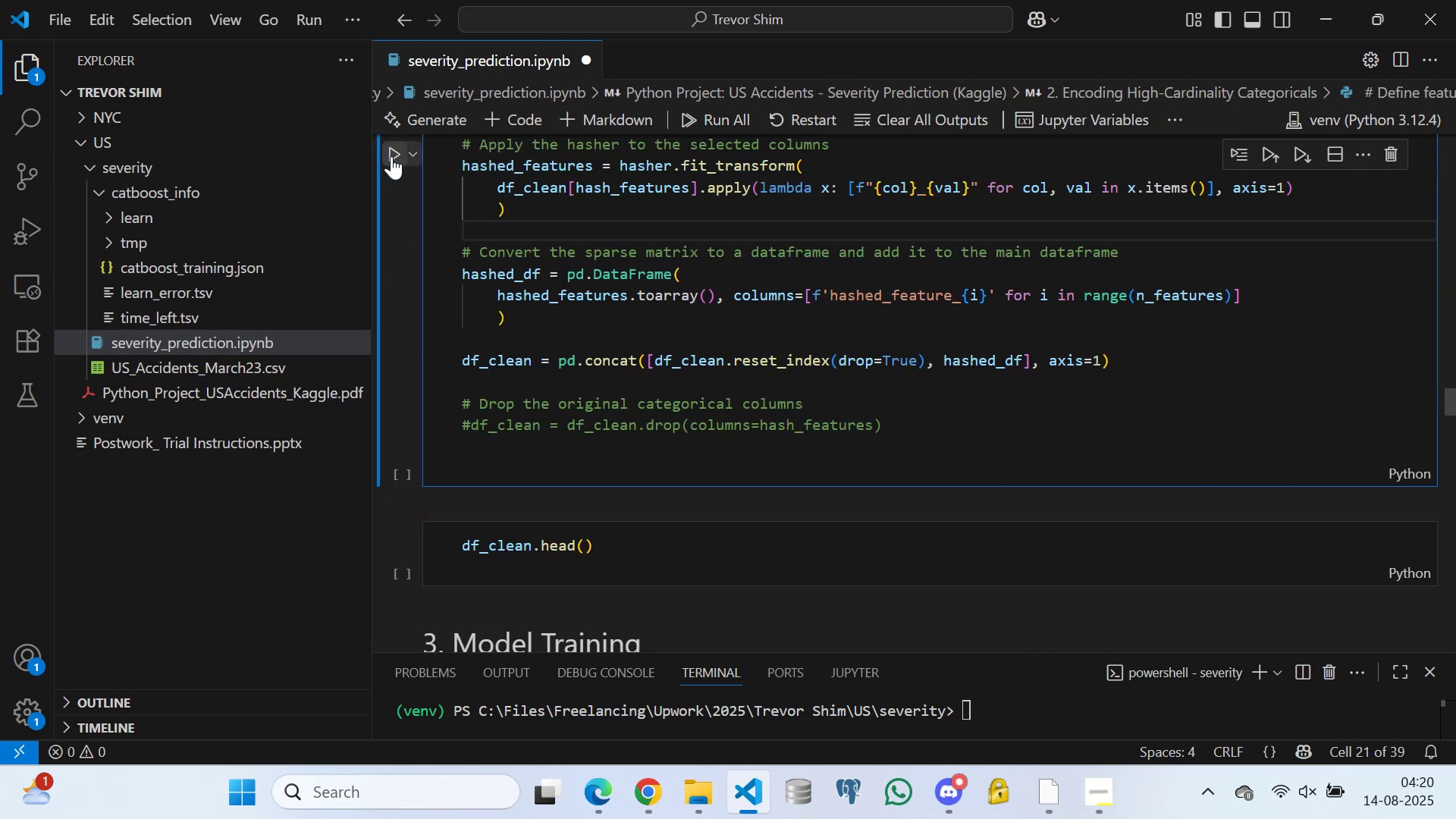 
left_click([394, 155])
 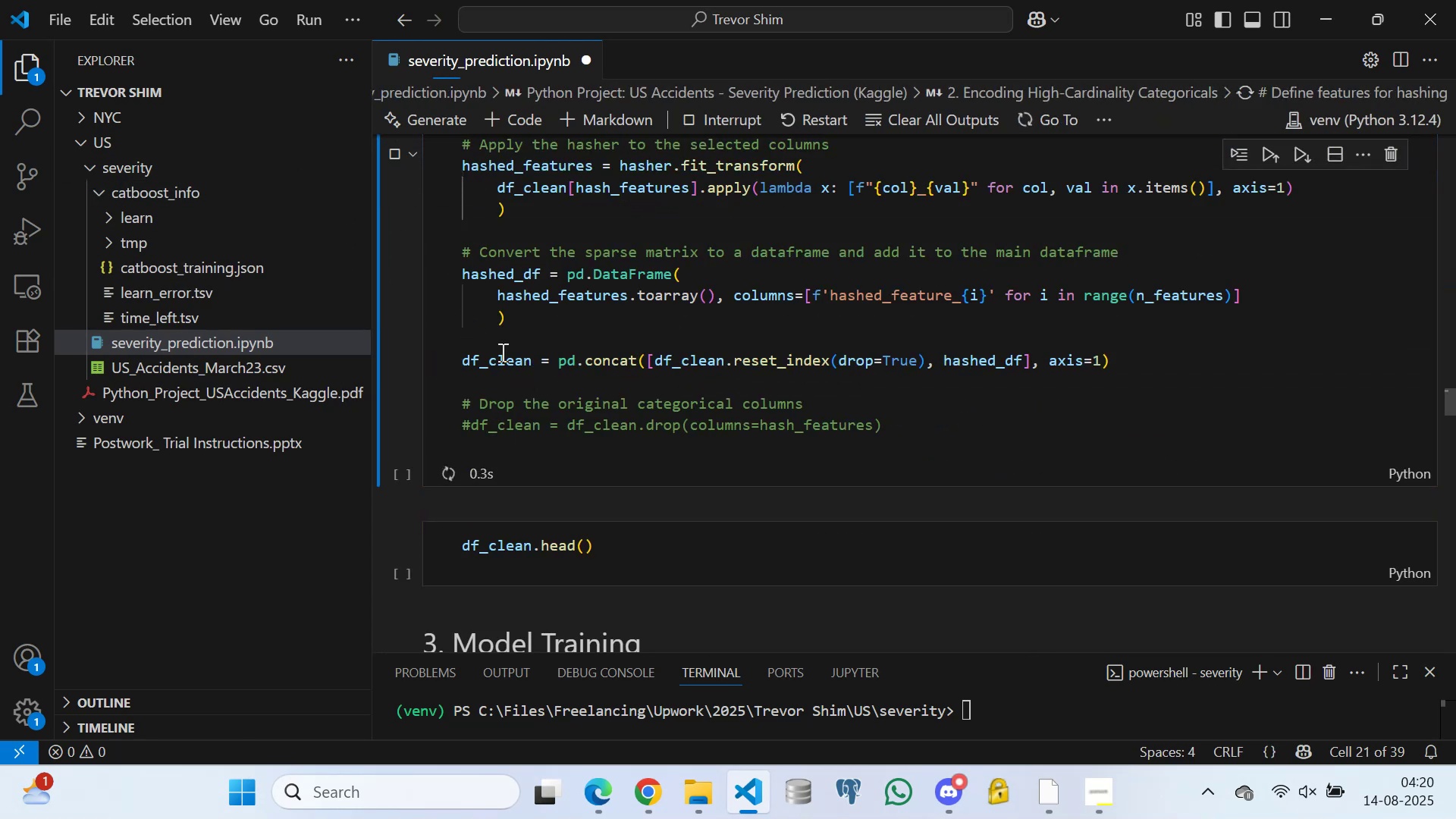 
scroll: coordinate [556, 394], scroll_direction: down, amount: 1.0
 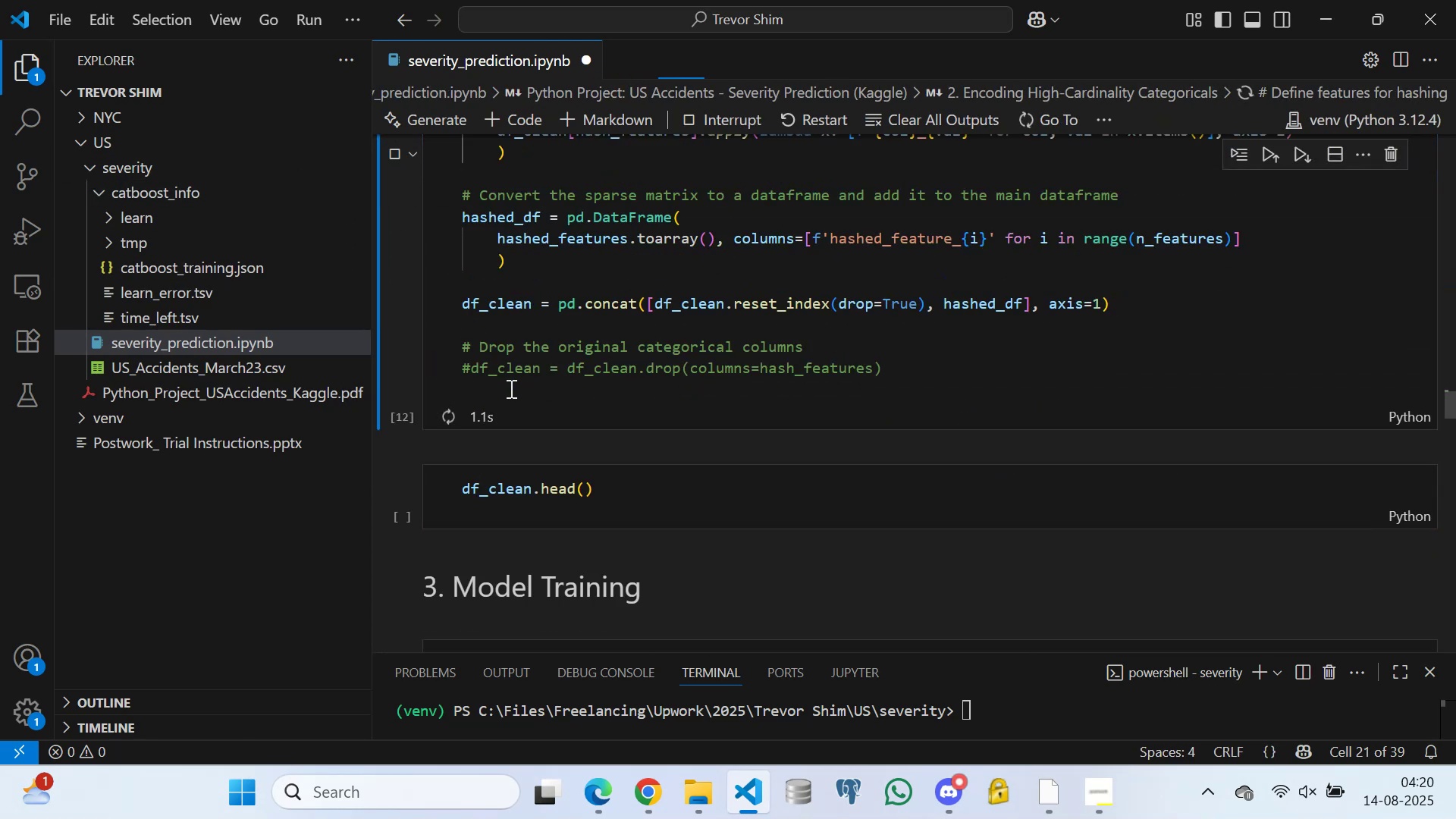 
left_click([510, 388])
 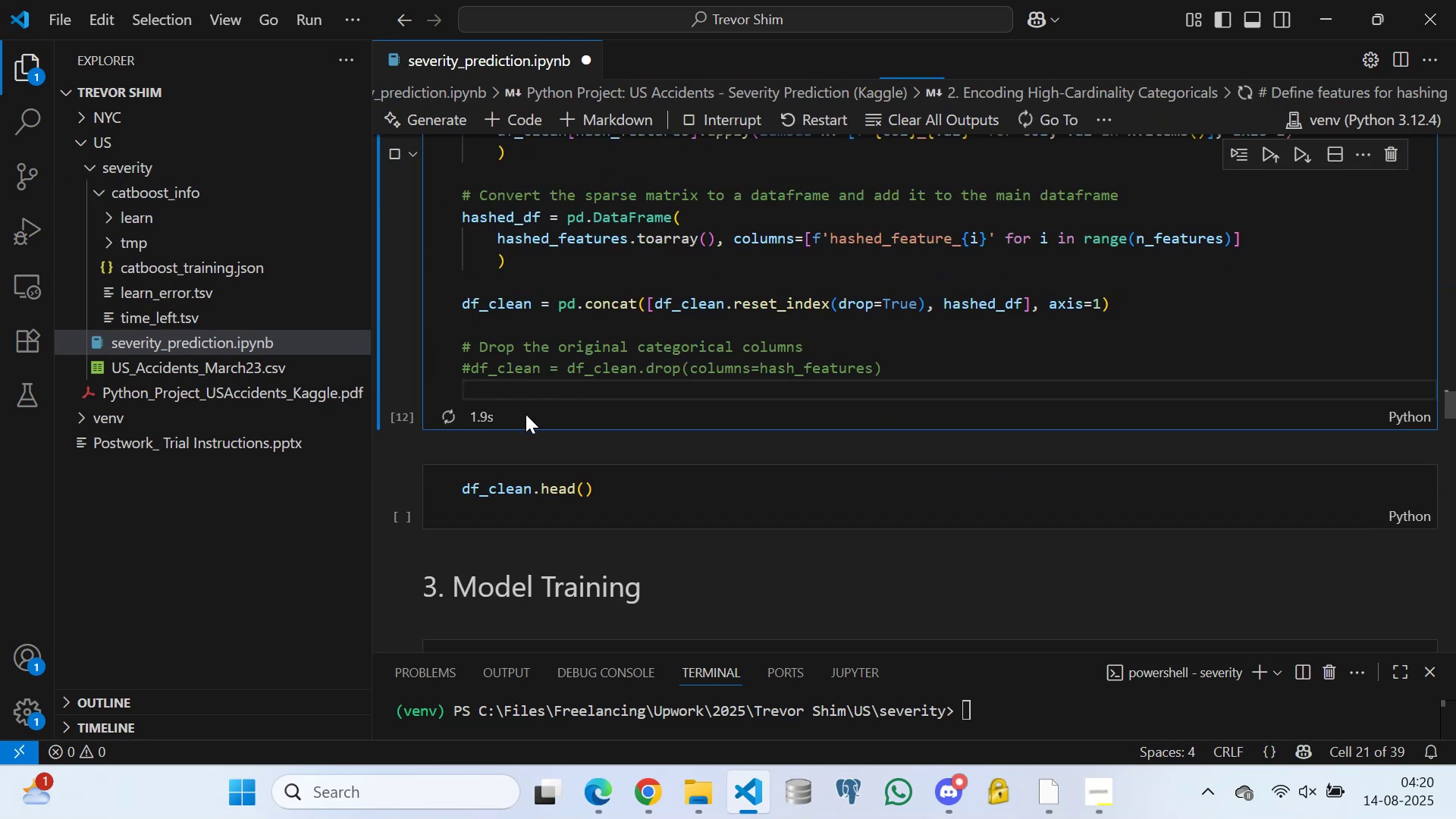 
scroll: coordinate [548, 381], scroll_direction: down, amount: 2.0
 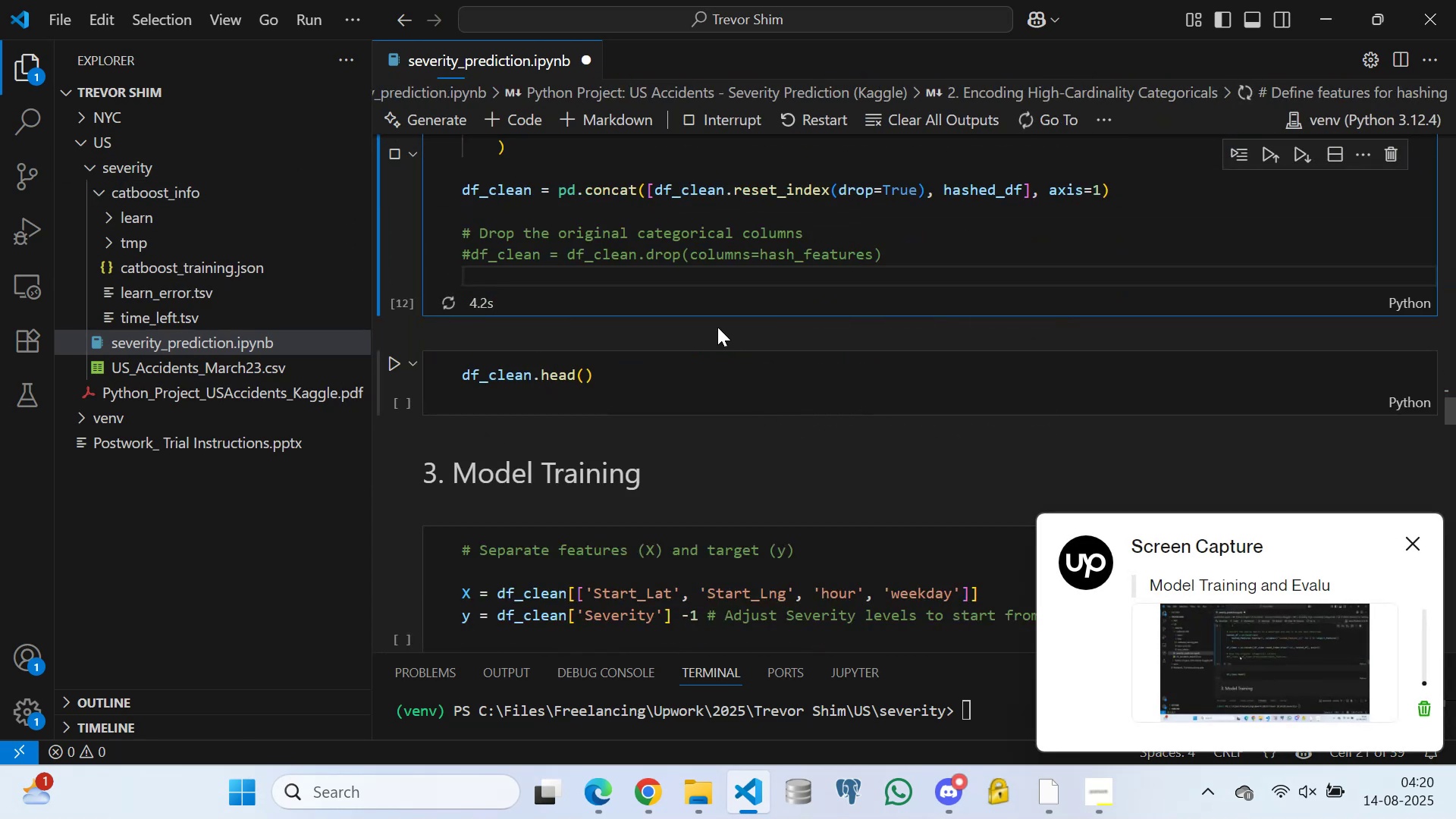 
double_click([554, 212])
 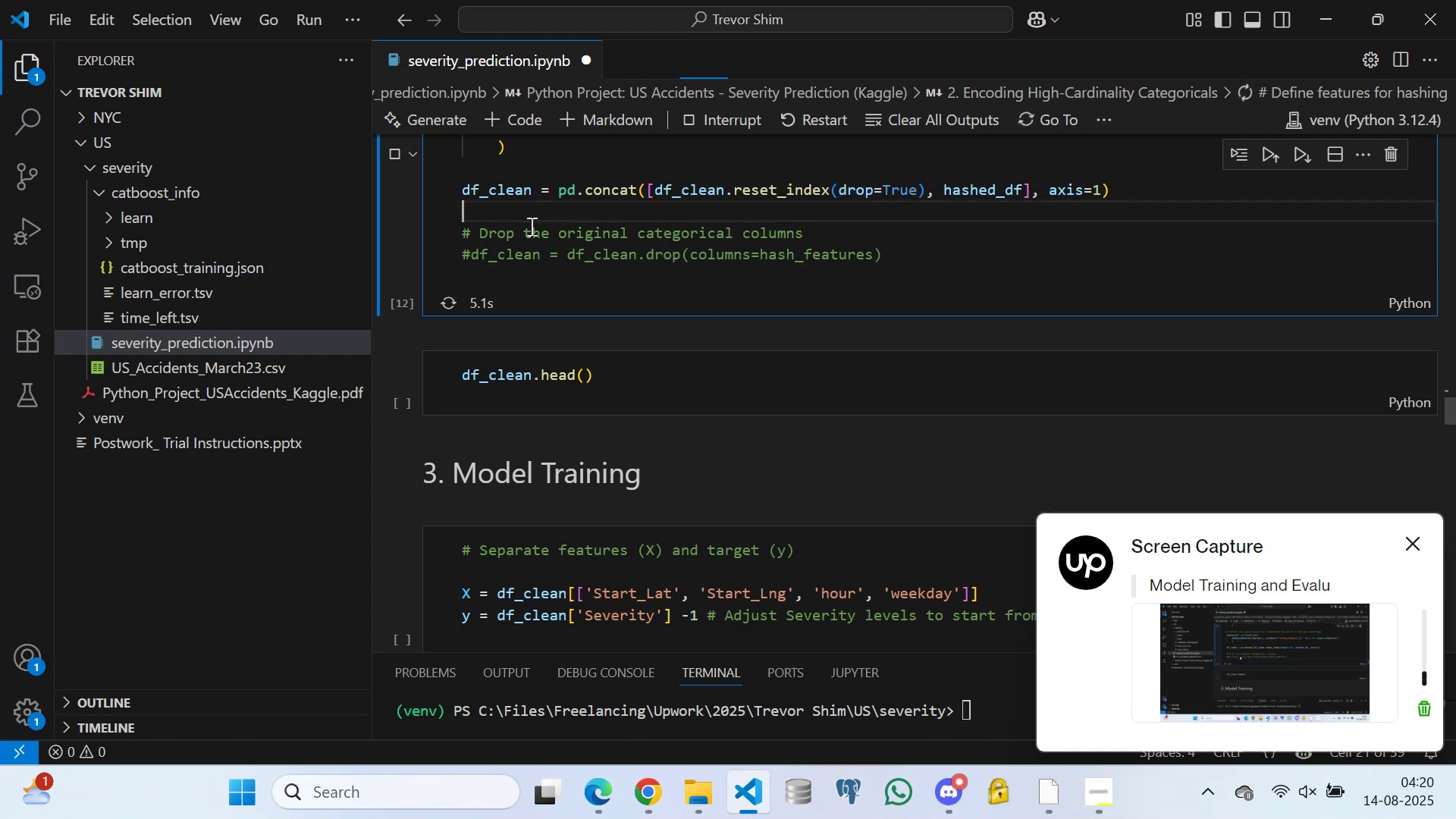 
triple_click([530, 226])
 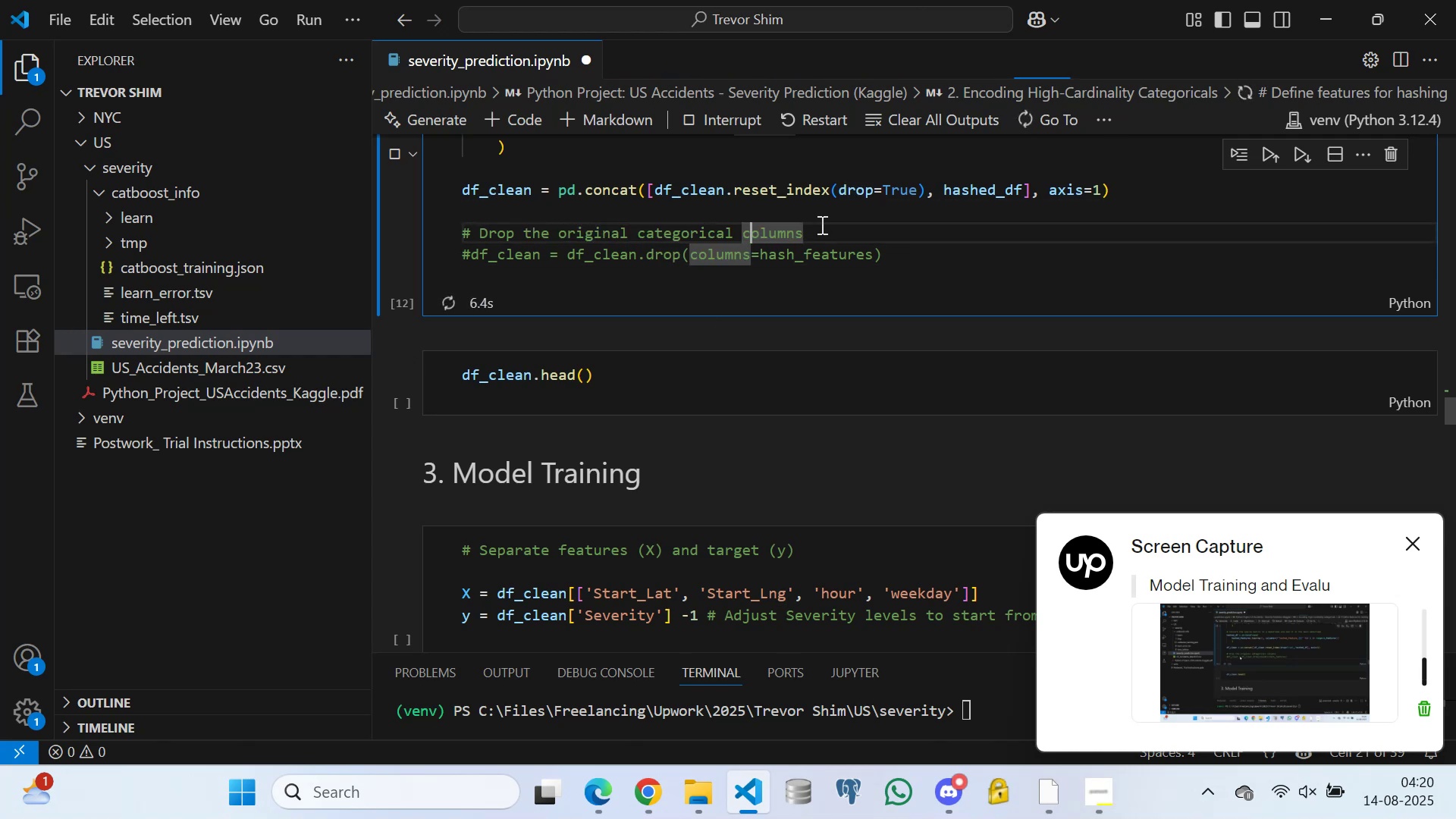 
triple_click([739, 203])
 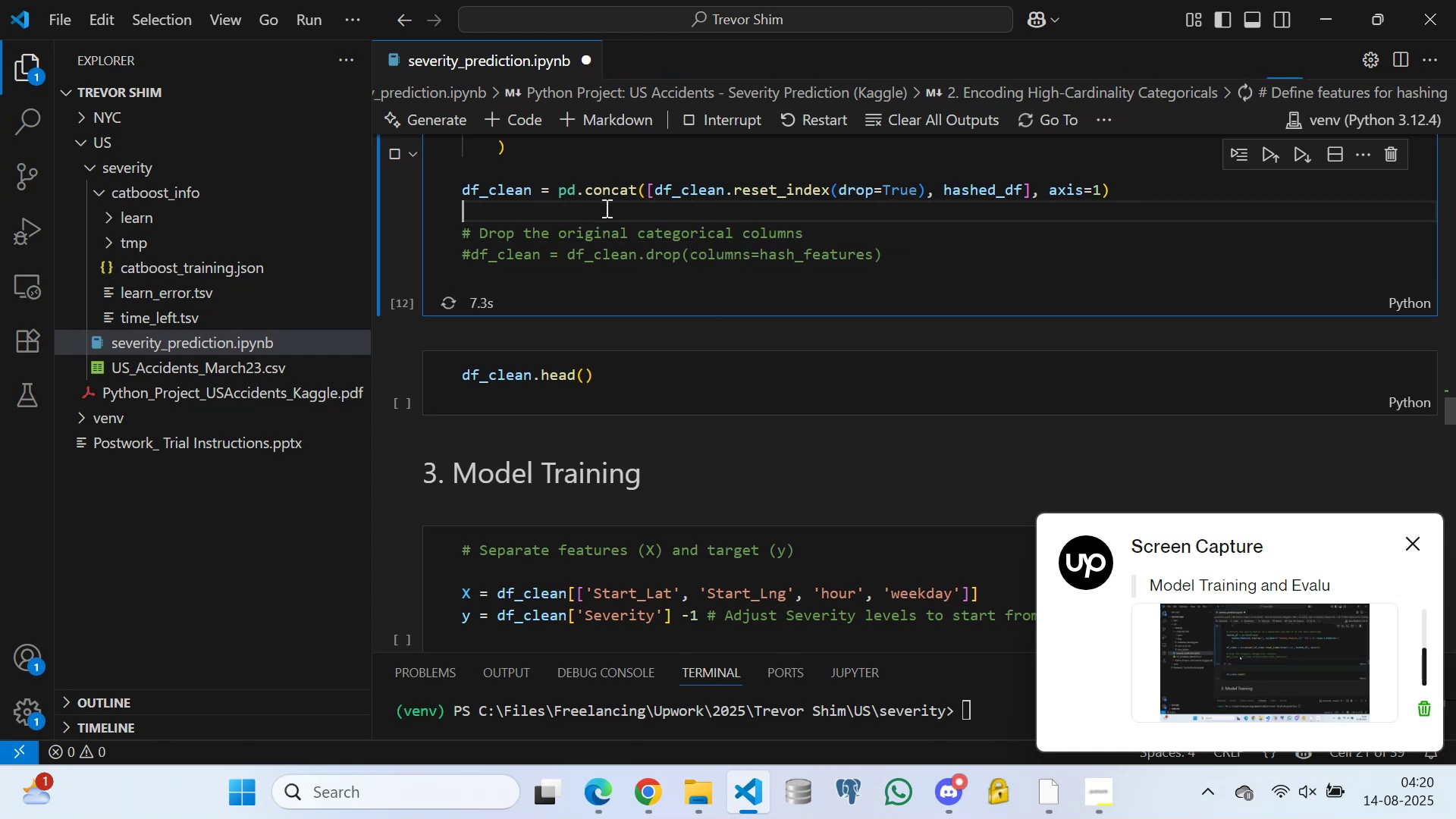 
triple_click([566, 208])
 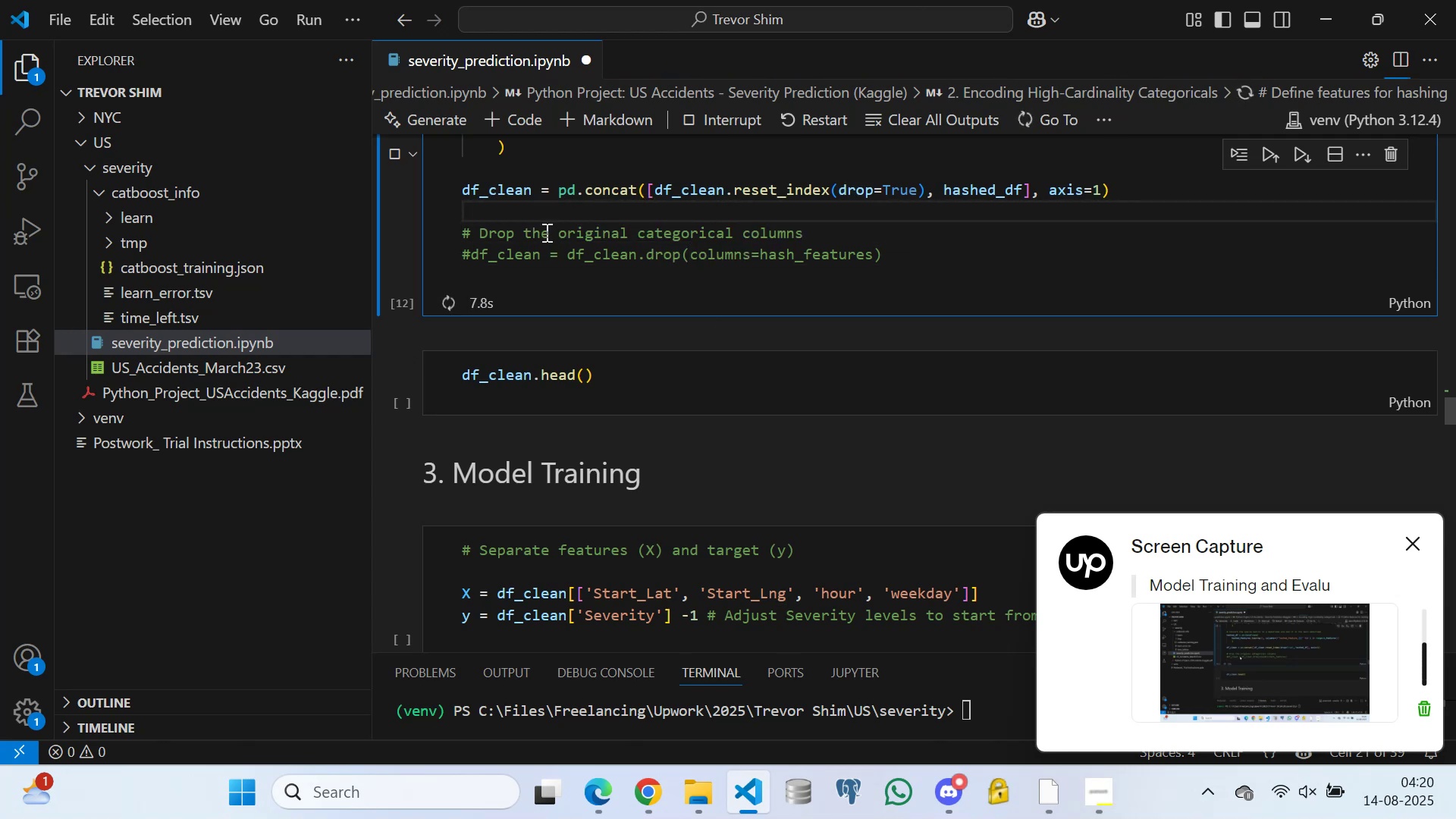 
triple_click([545, 232])
 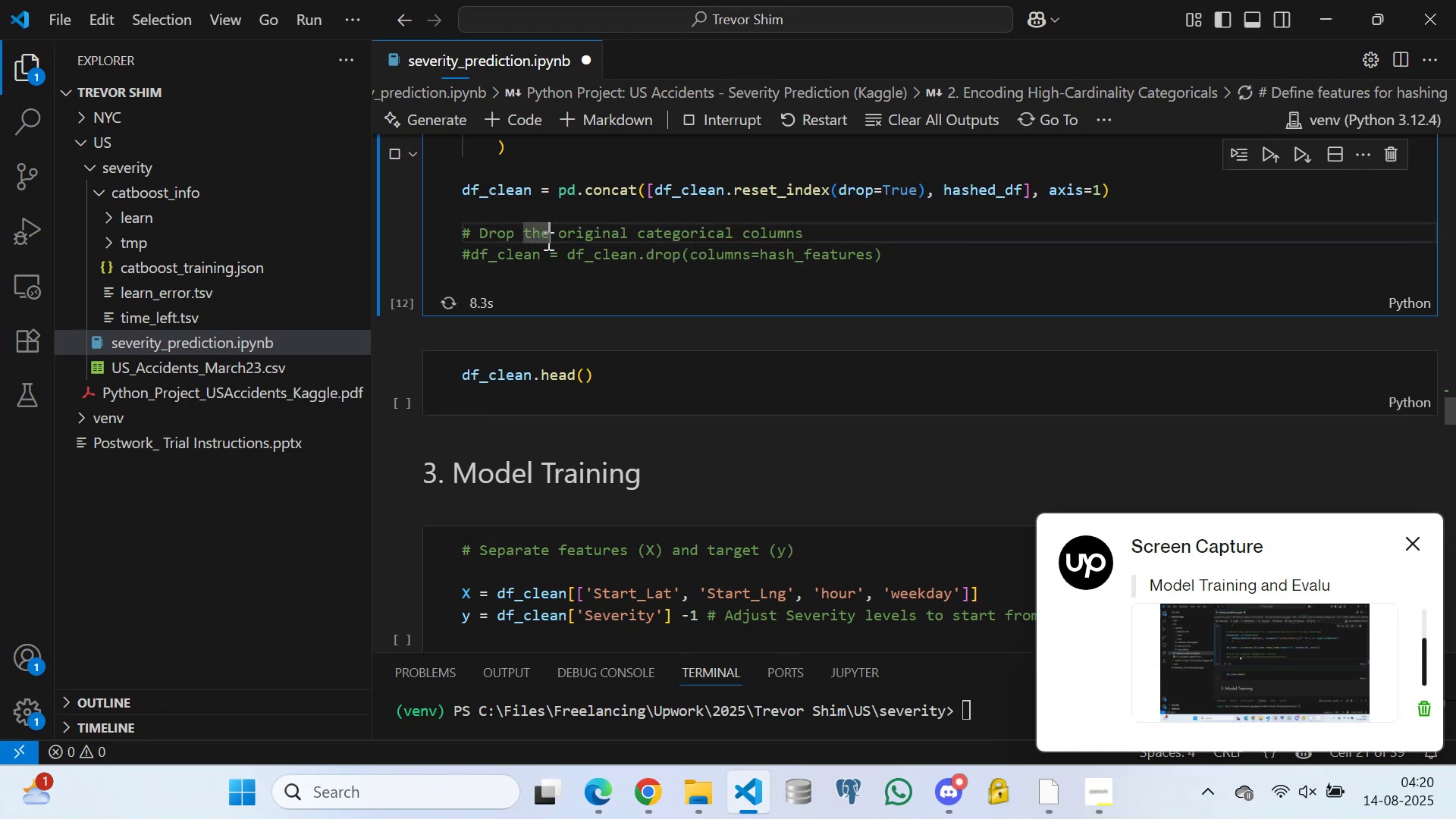 
left_click_drag(start_coordinate=[598, 257], to_coordinate=[602, 257])
 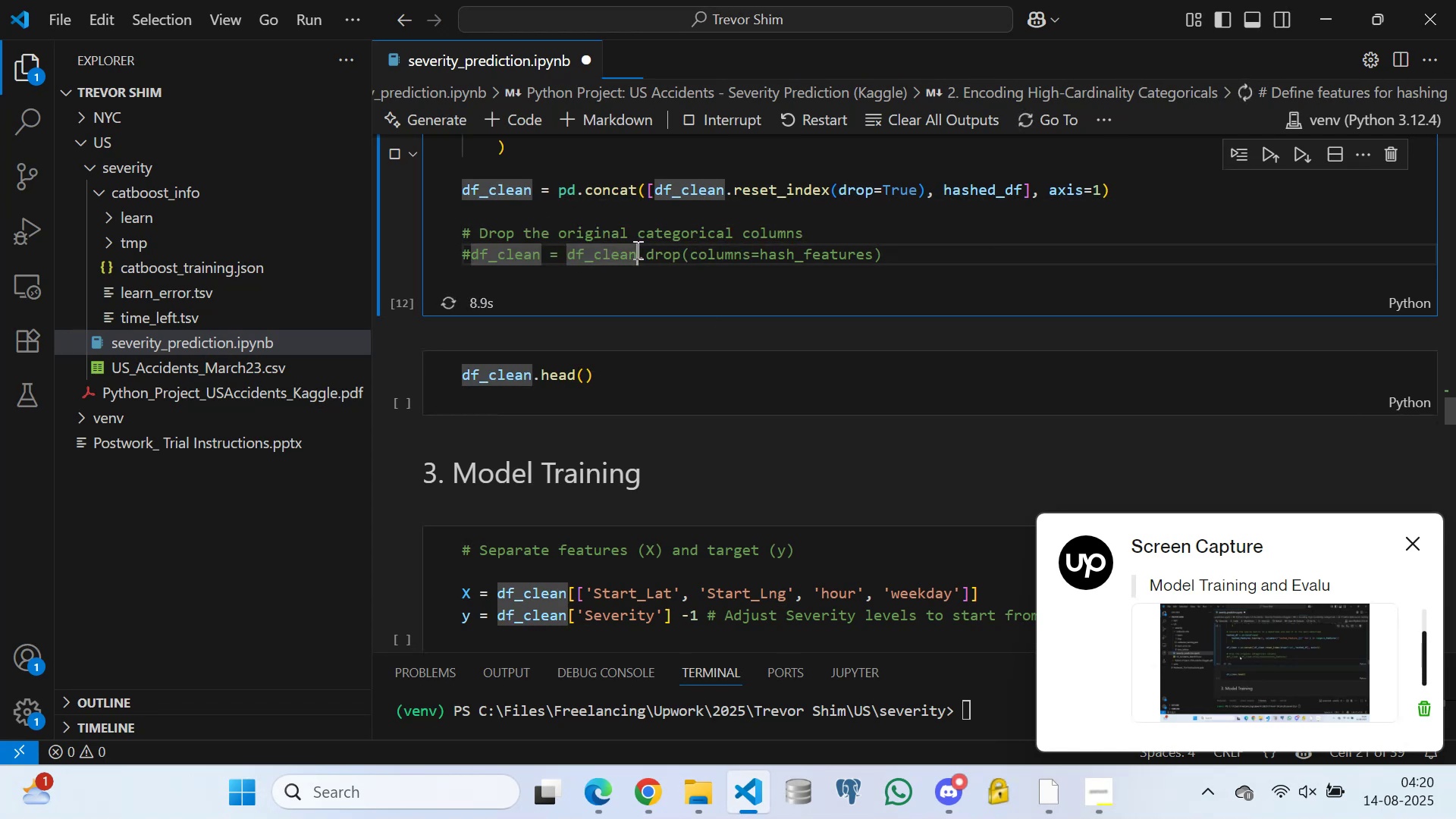 
left_click_drag(start_coordinate=[674, 242], to_coordinate=[687, 242])
 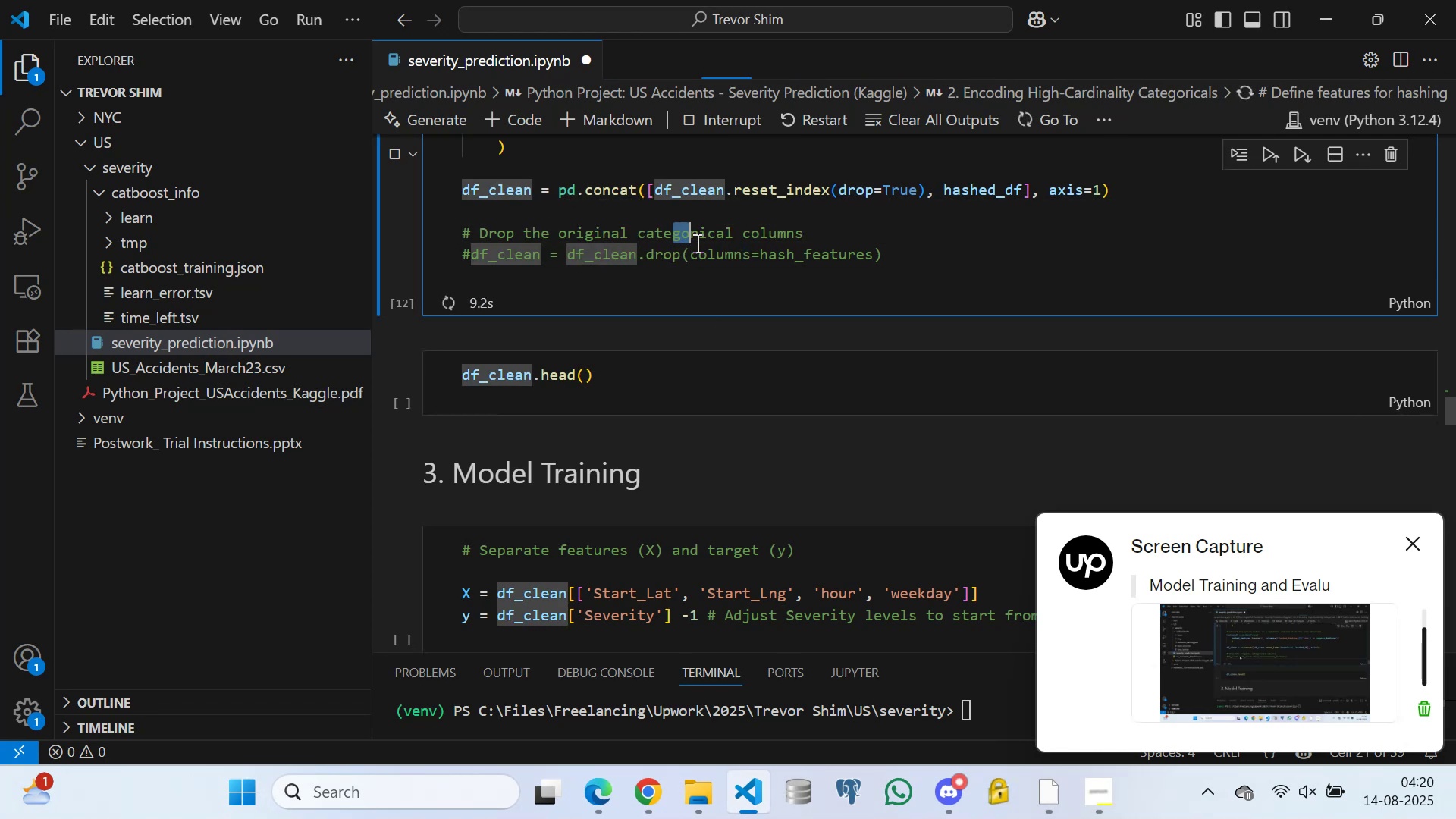 
left_click_drag(start_coordinate=[727, 243], to_coordinate=[745, 243])
 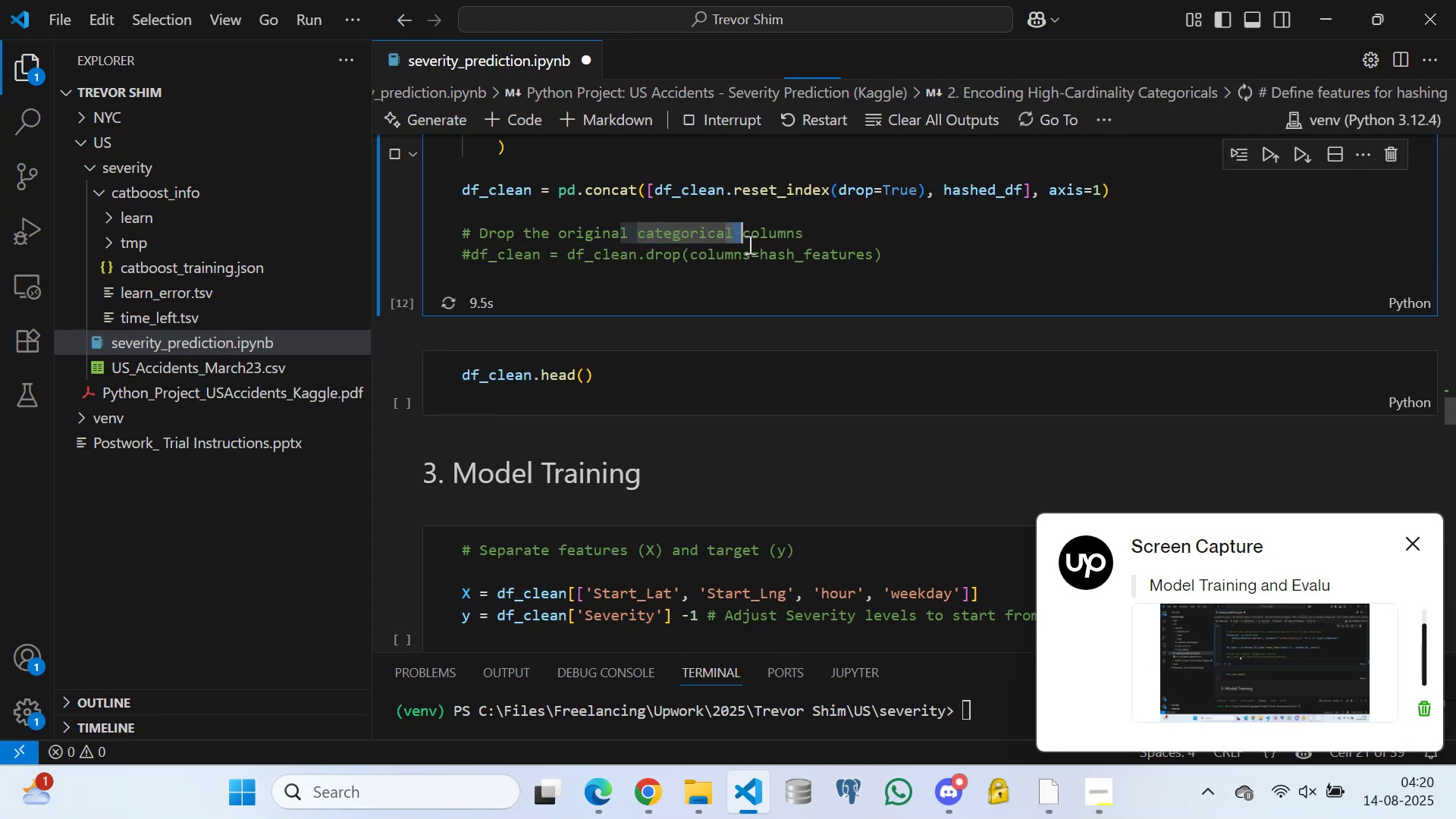 
left_click_drag(start_coordinate=[776, 243], to_coordinate=[781, 243])
 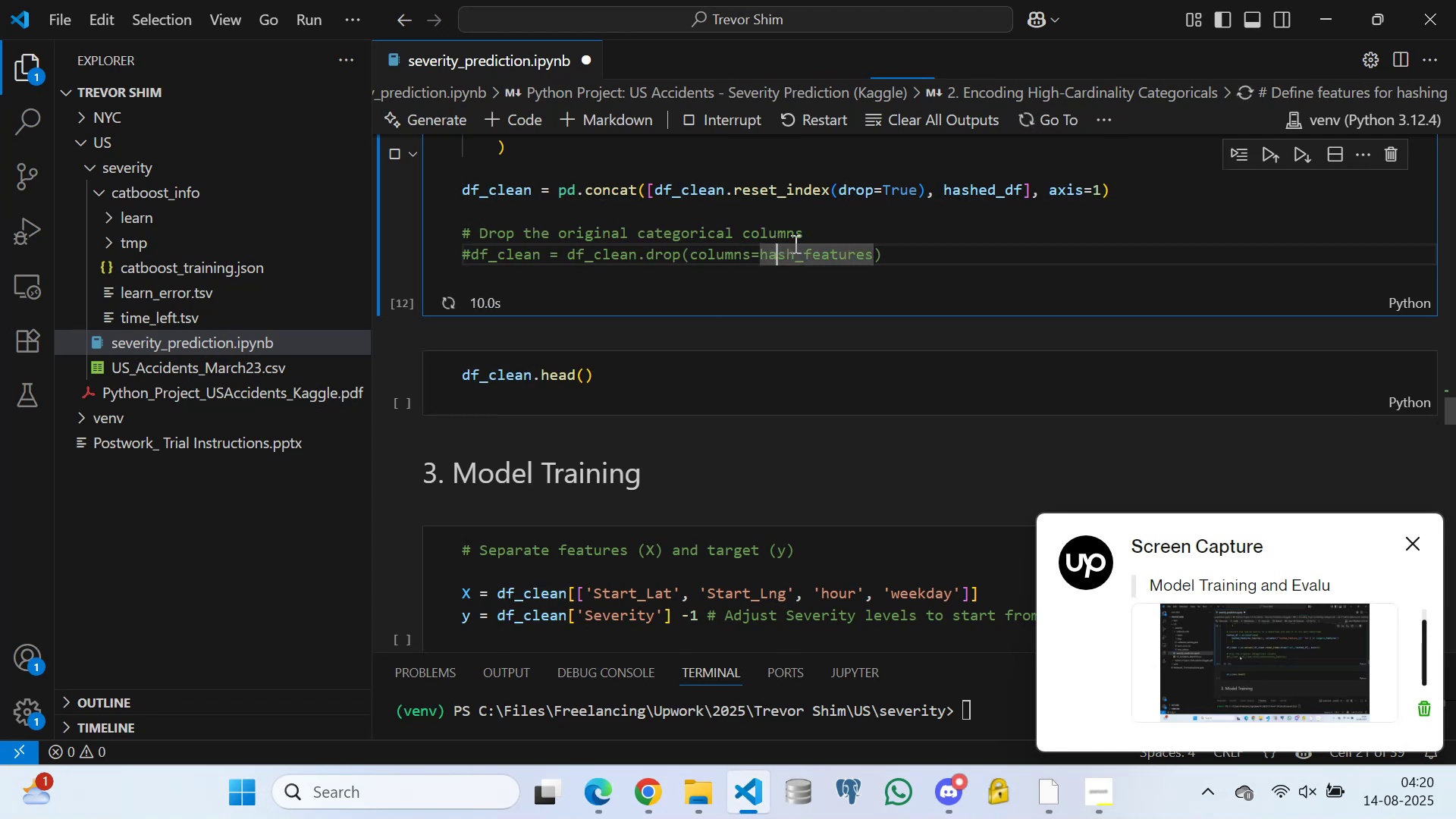 
left_click_drag(start_coordinate=[802, 242], to_coordinate=[805, 240])
 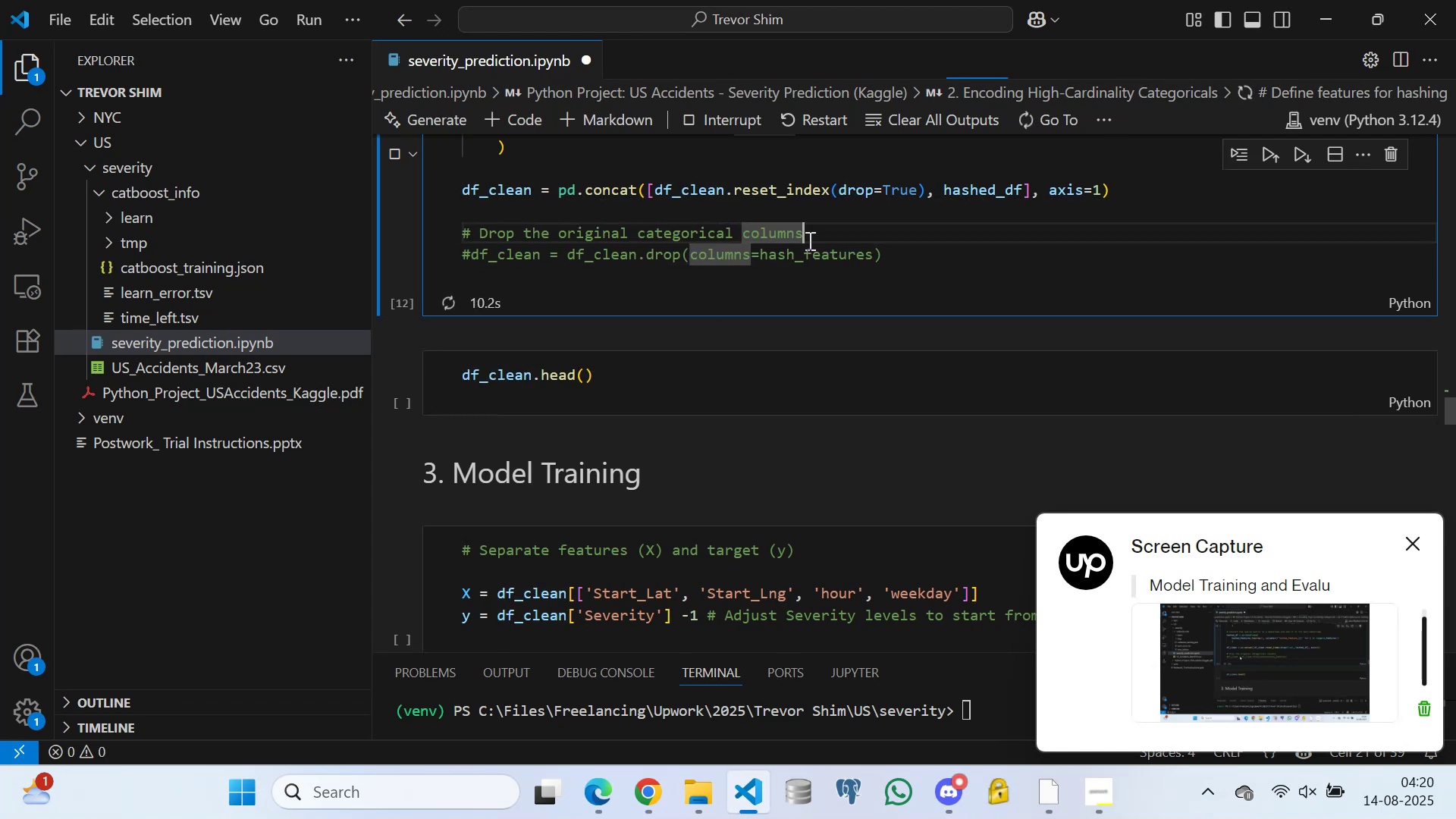 
left_click_drag(start_coordinate=[820, 240], to_coordinate=[826, 241])
 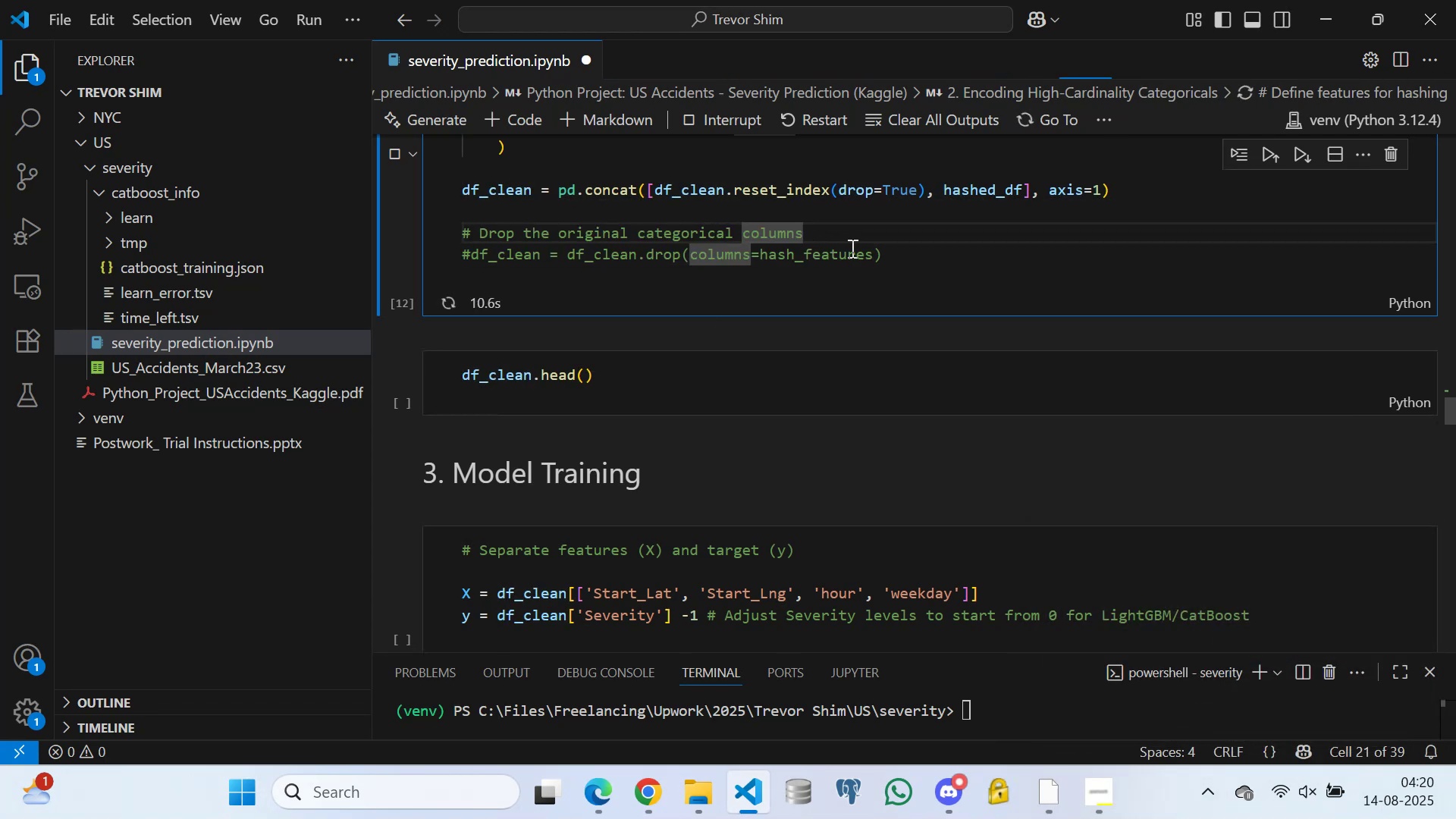 
triple_click([851, 248])
 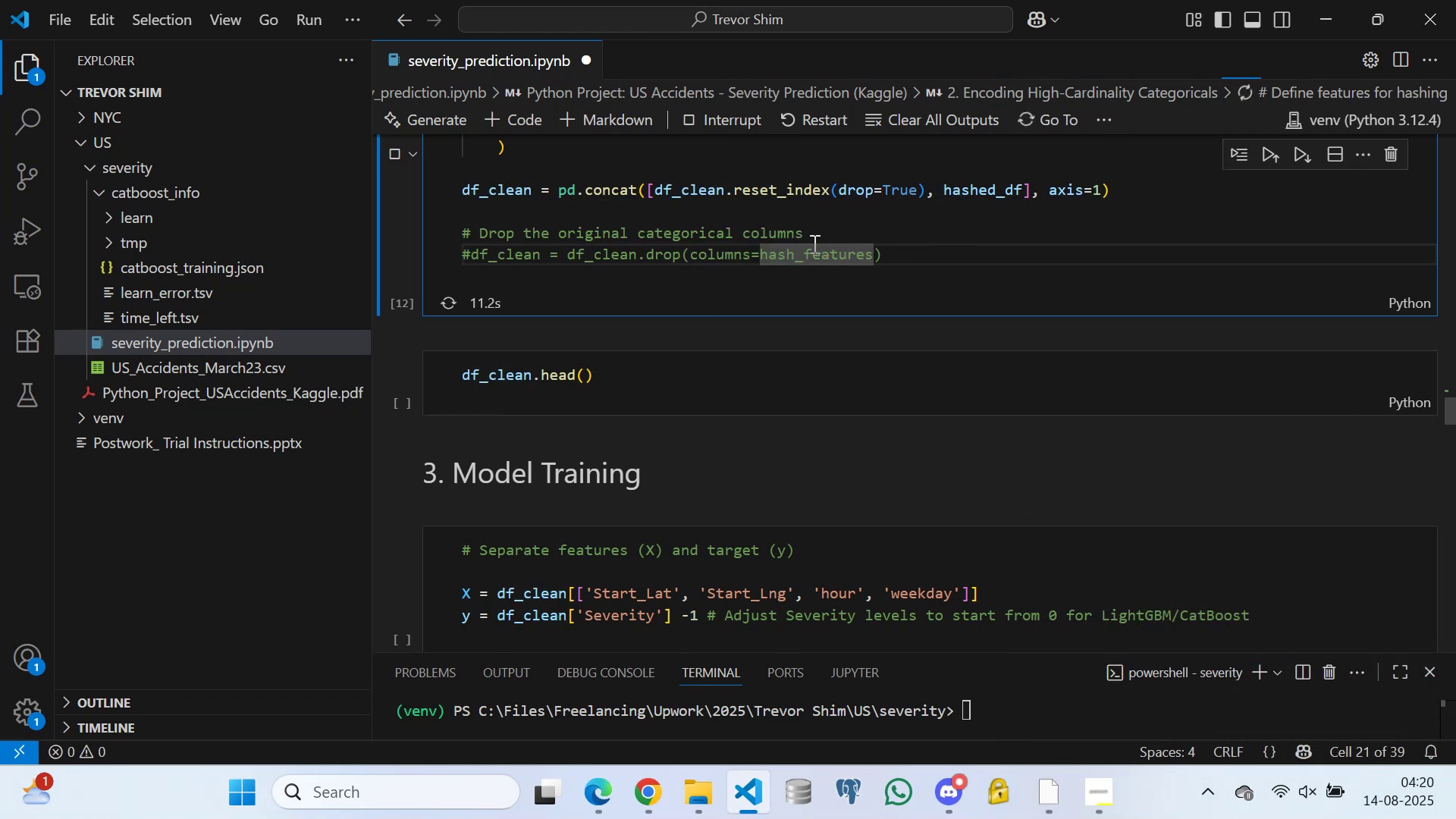 
left_click([806, 240])
 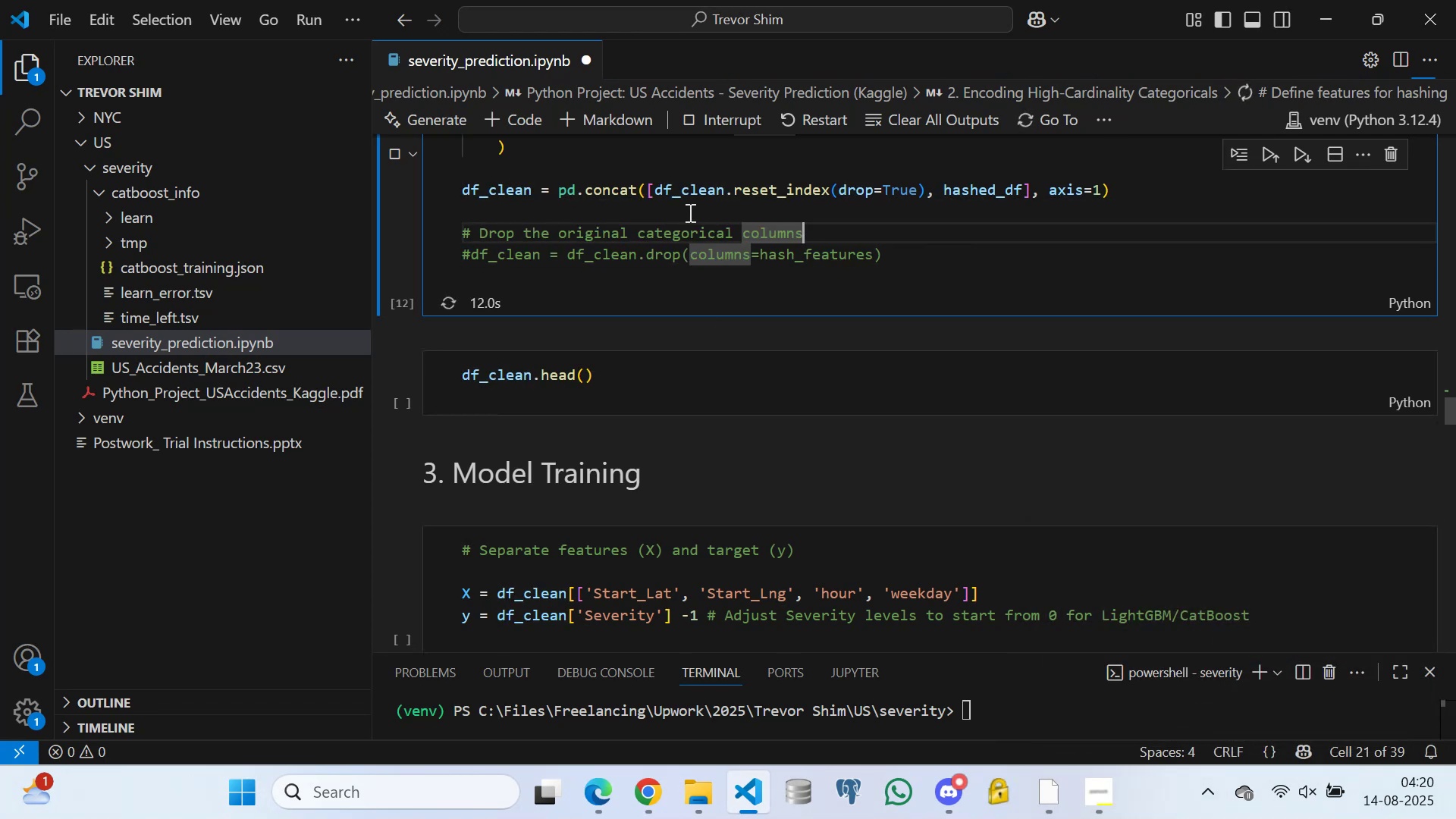 
left_click([689, 212])
 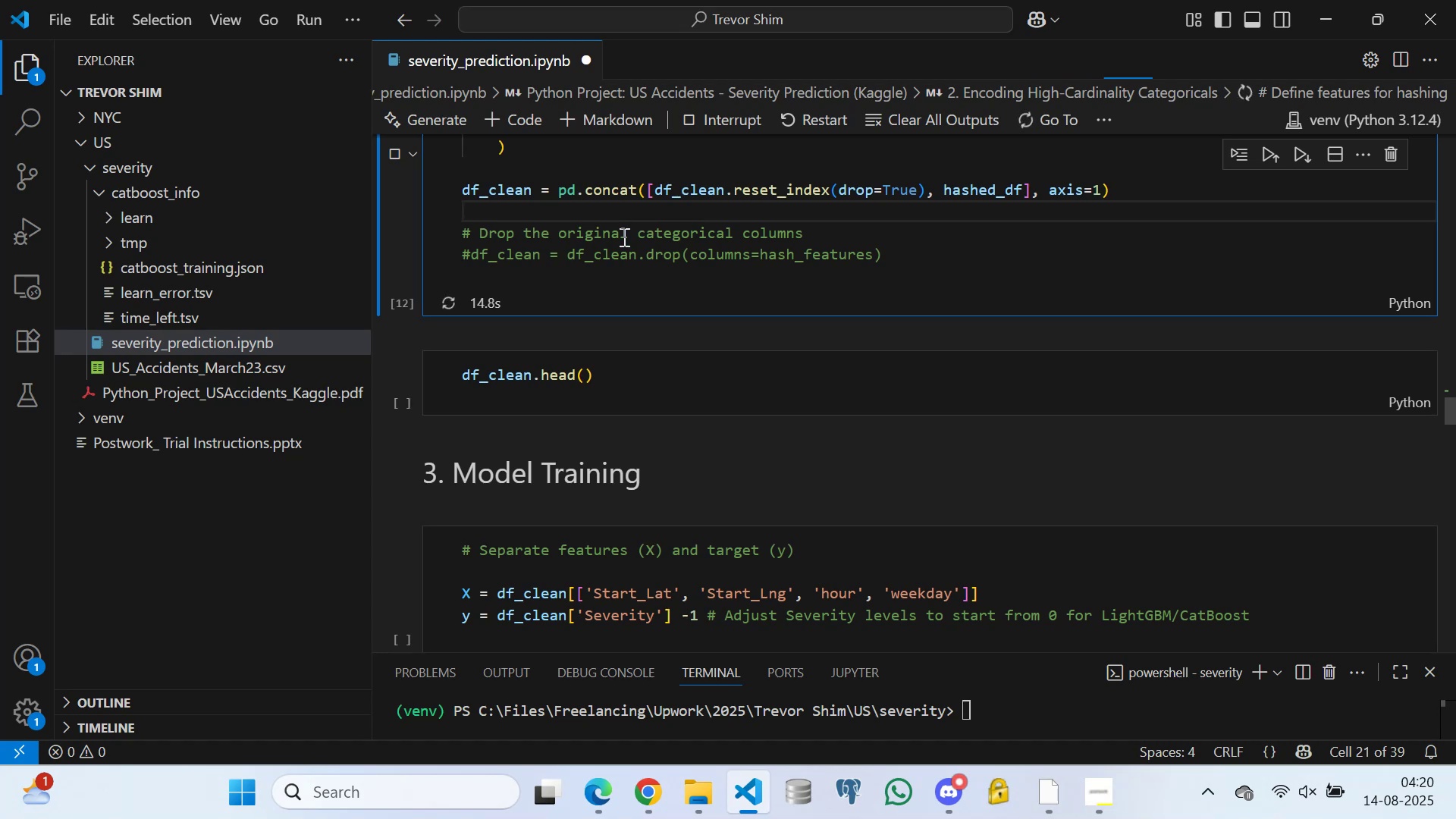 
left_click([822, 229])
 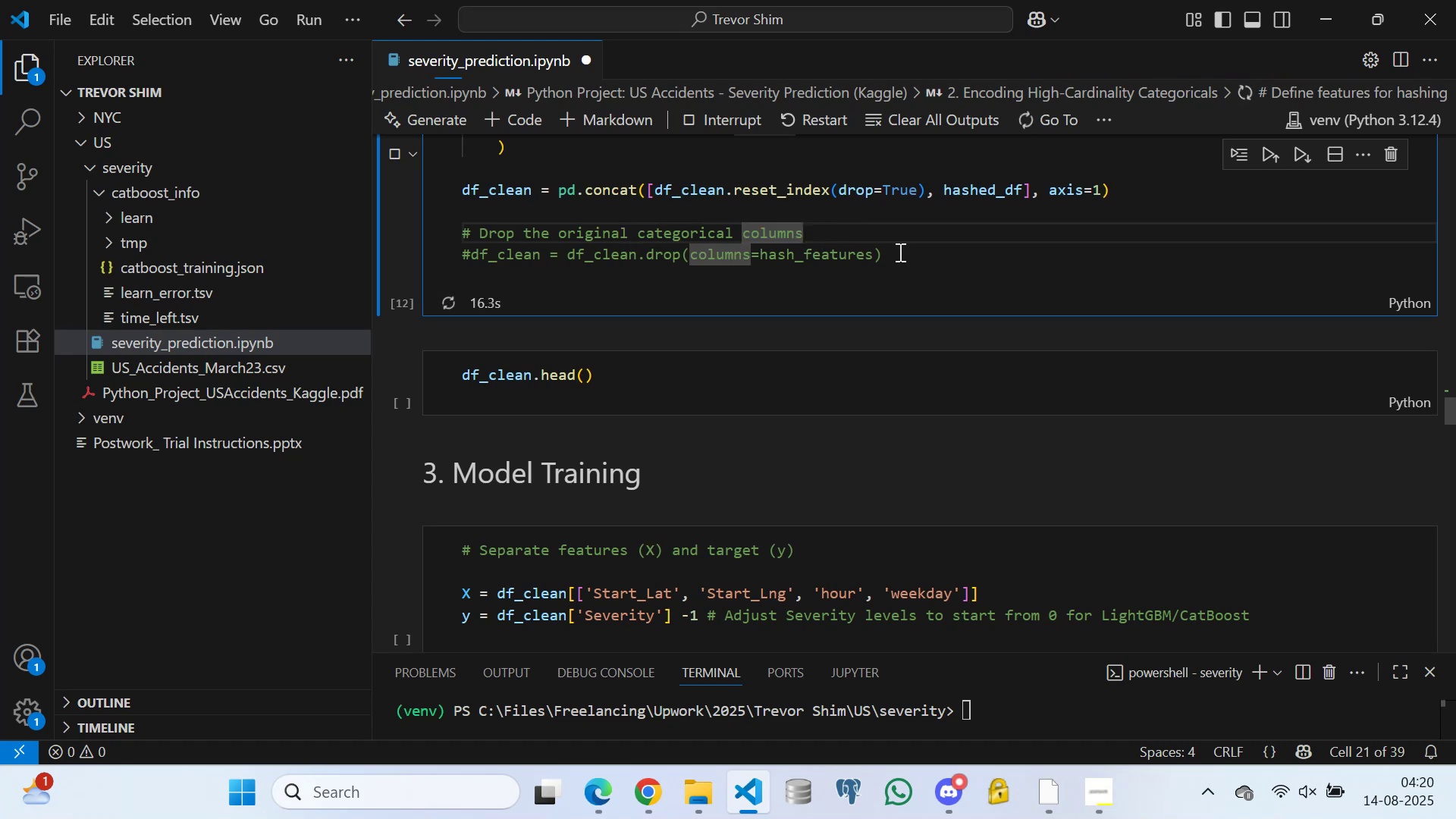 
left_click([899, 252])
 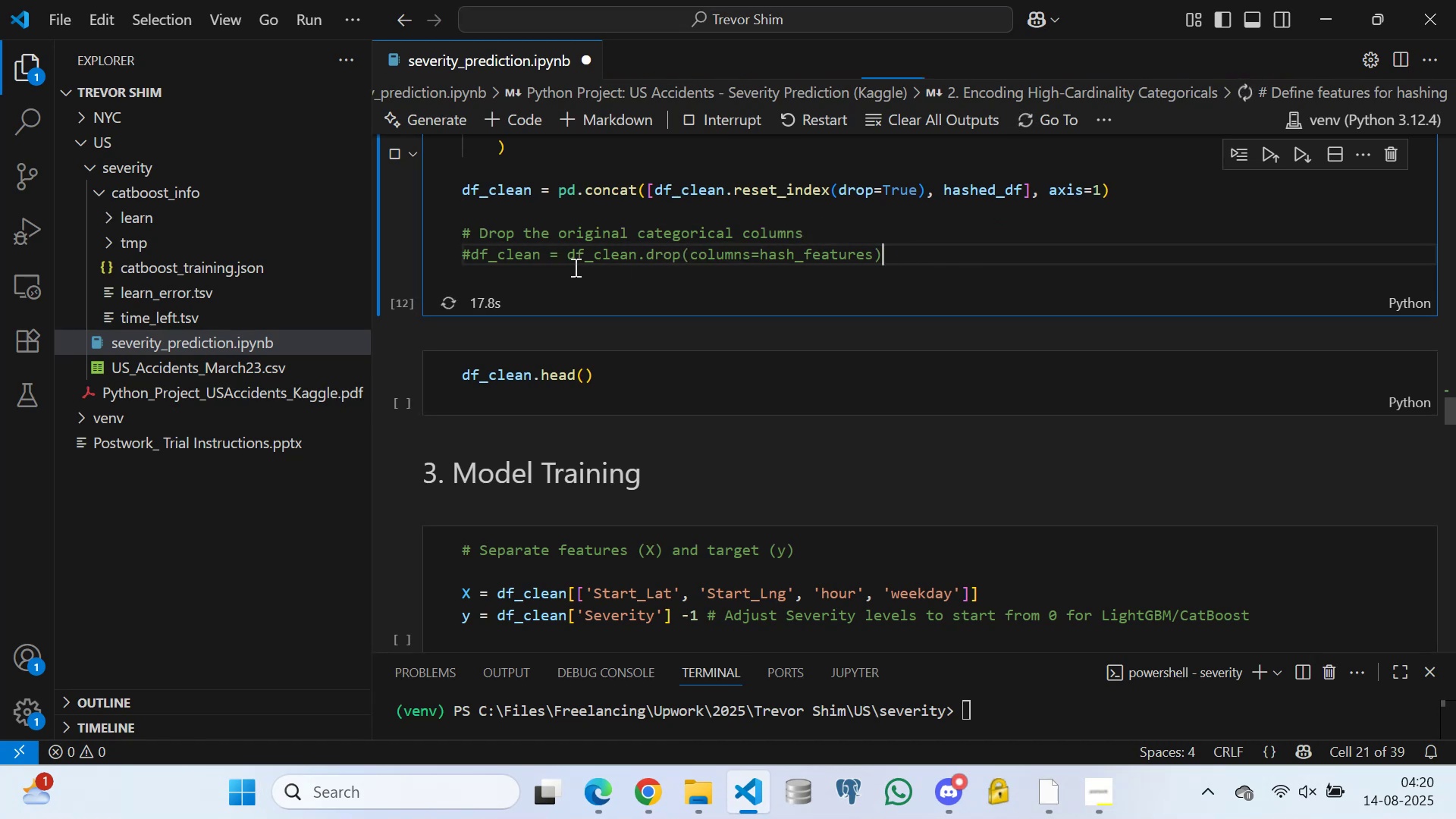 
left_click([550, 281])
 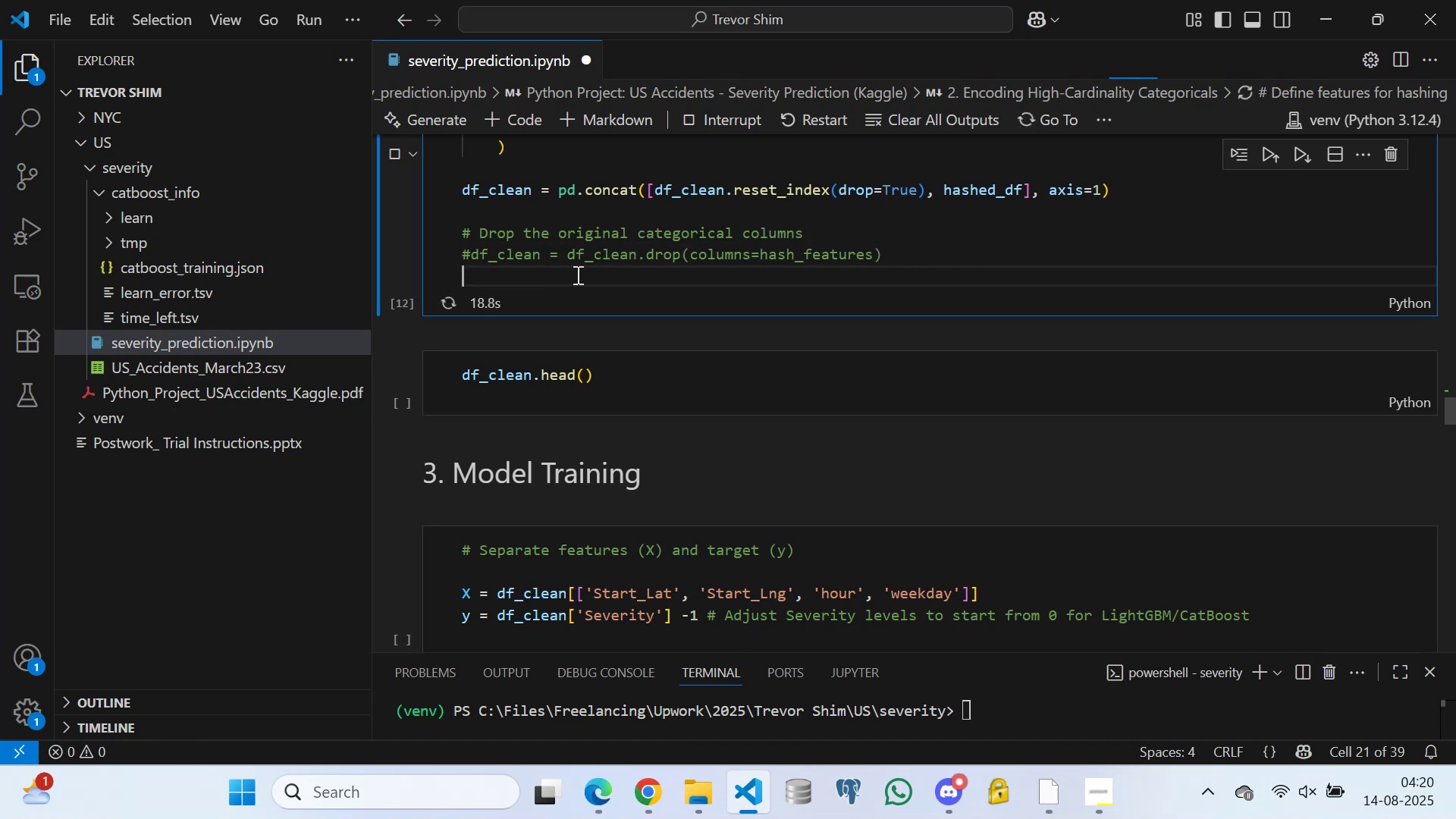 
scroll: coordinate [579, 272], scroll_direction: down, amount: 1.0
 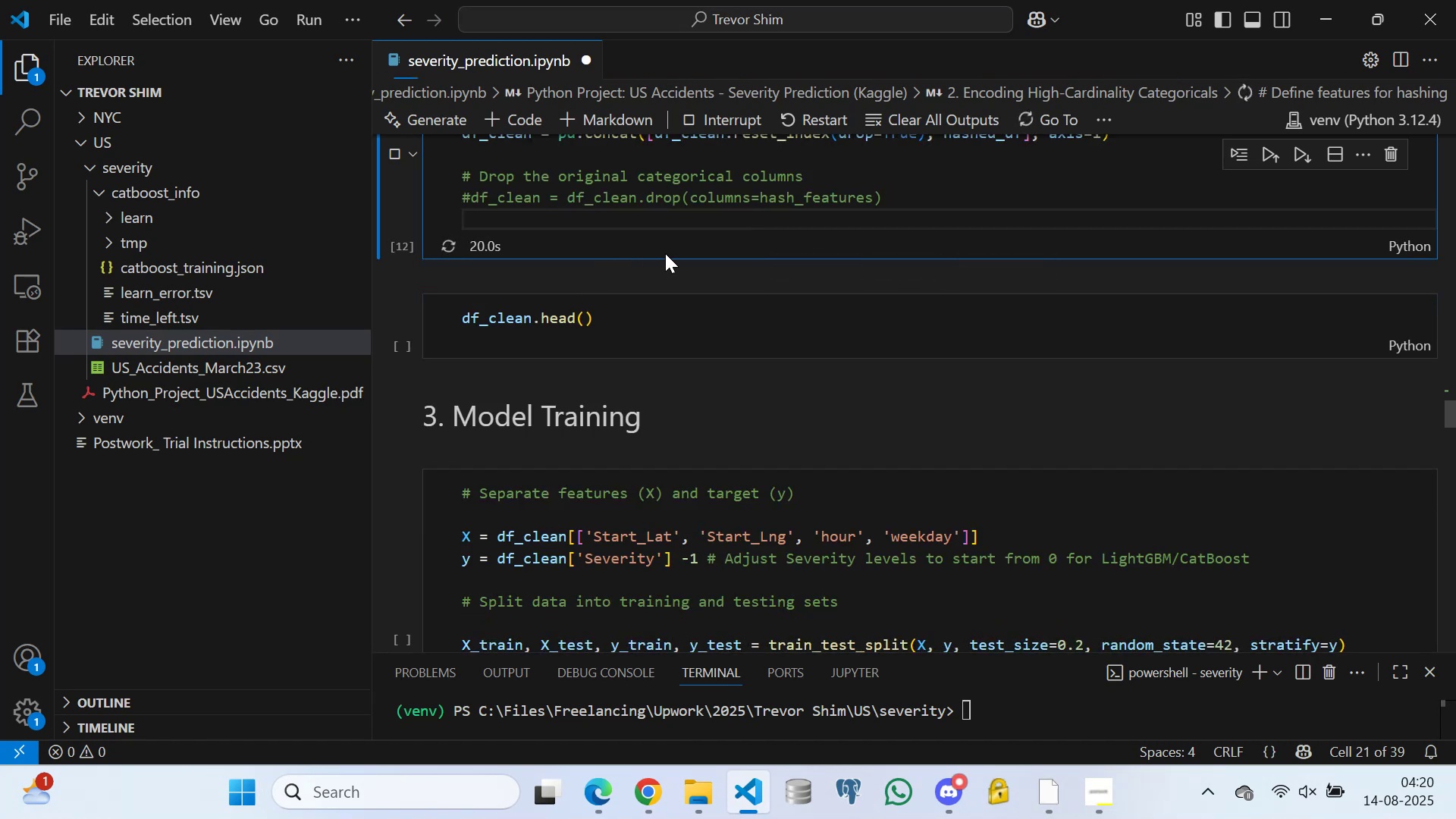 
scroll: coordinate [639, 234], scroll_direction: up, amount: 1.0
 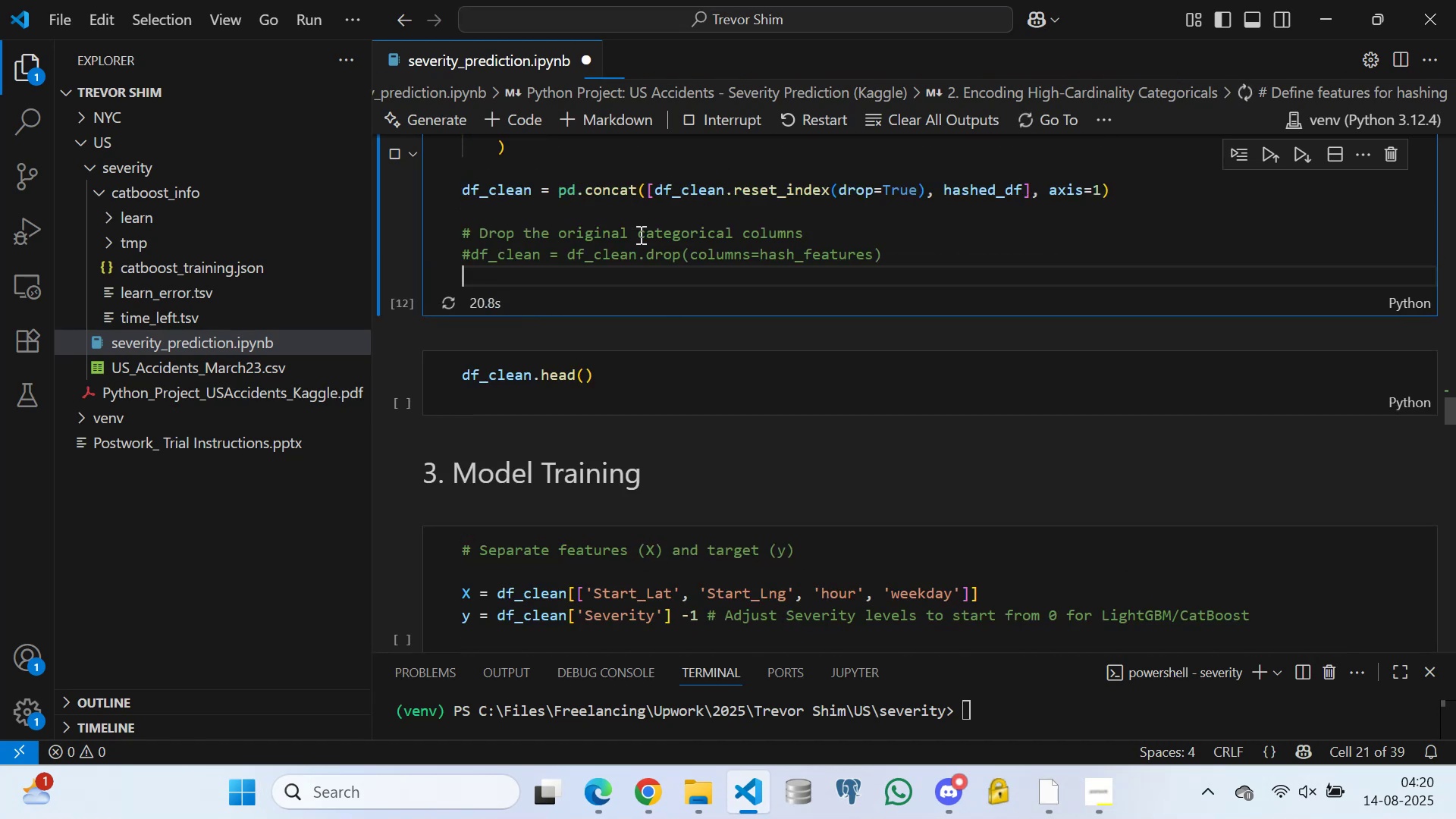 
scroll: coordinate [639, 234], scroll_direction: down, amount: 1.0
 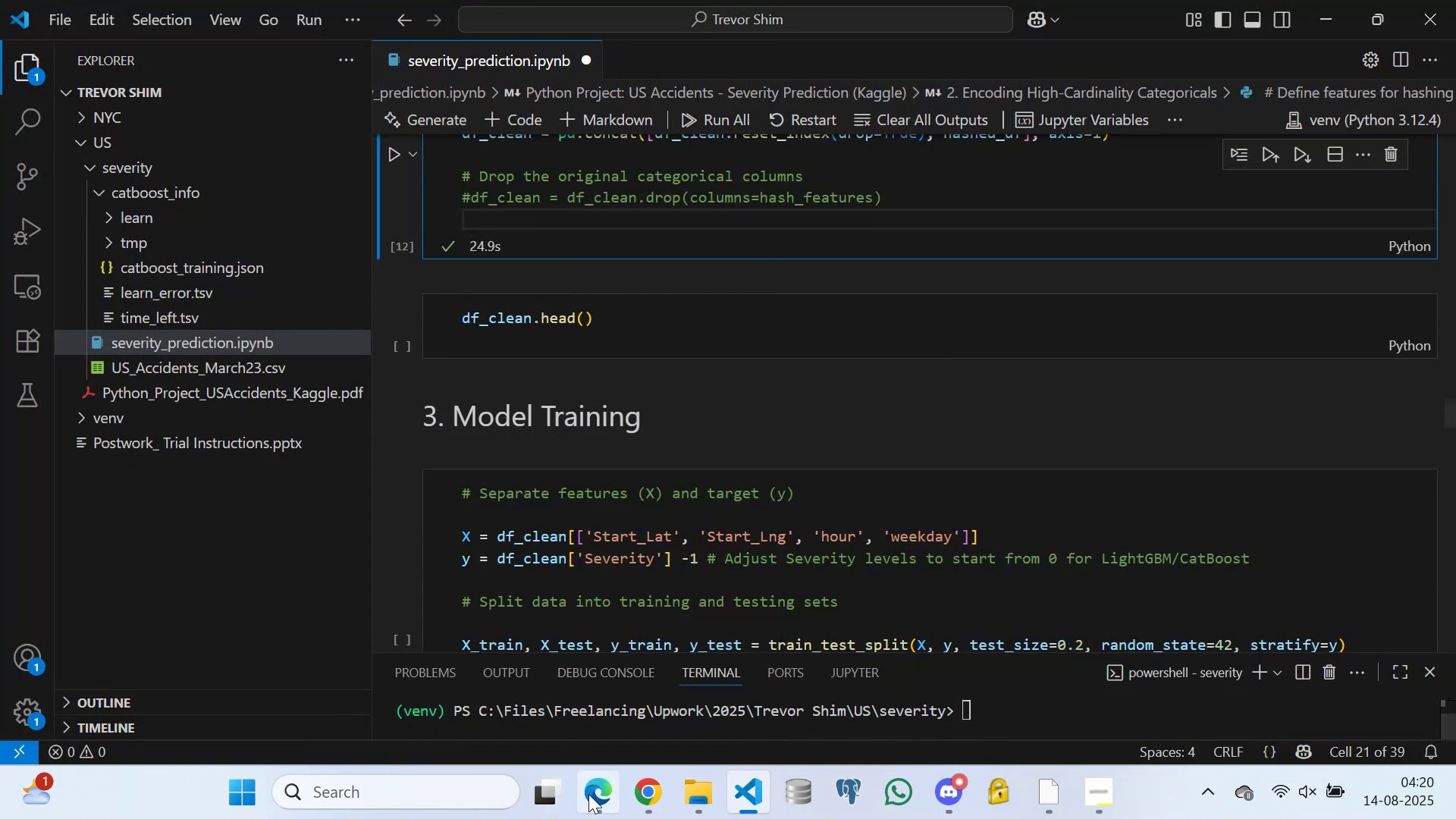 
wait(6.62)
 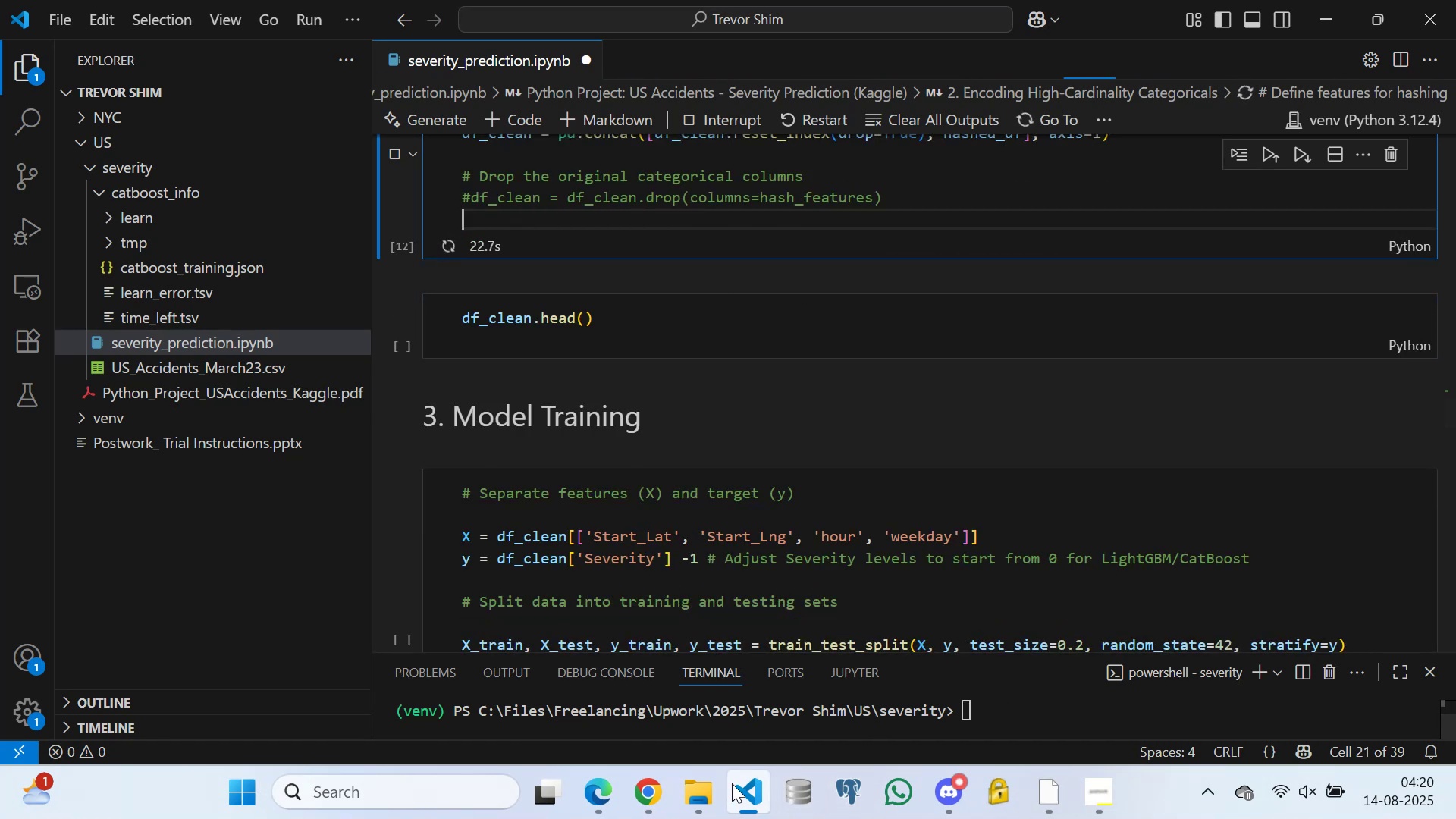 
left_click([579, 707])
 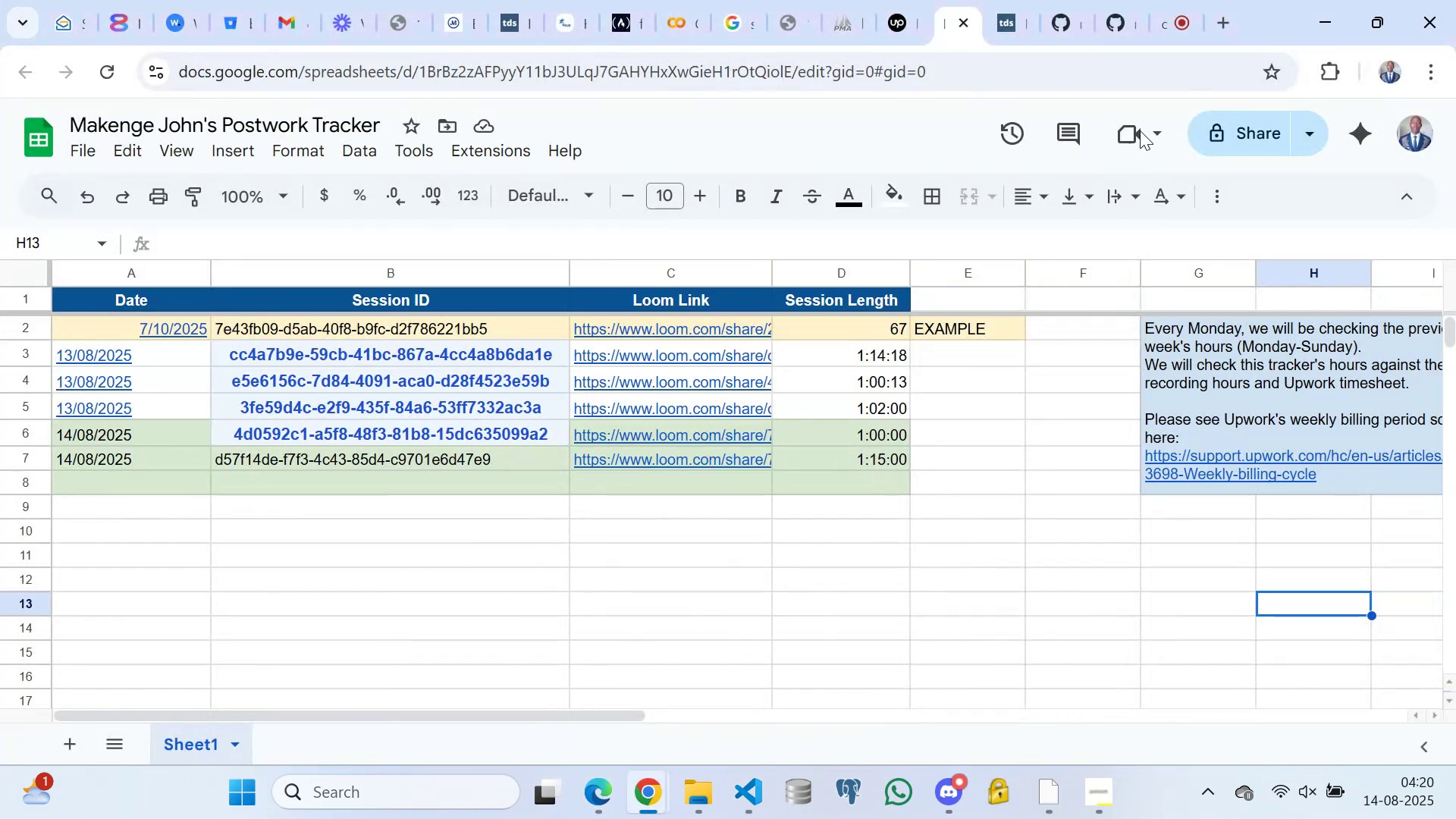 
mouse_move([1176, 17])
 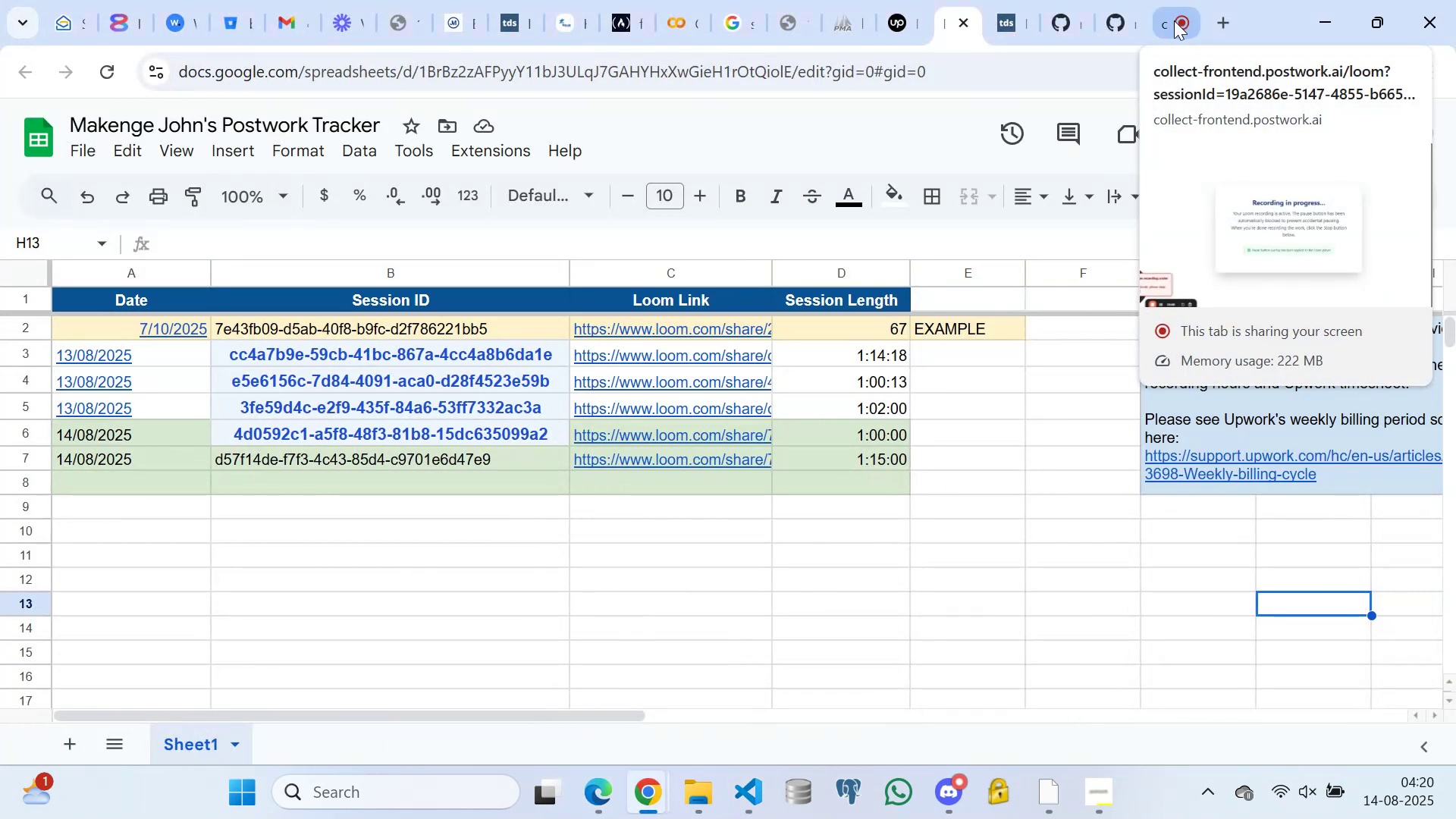 
left_click([1174, 20])
 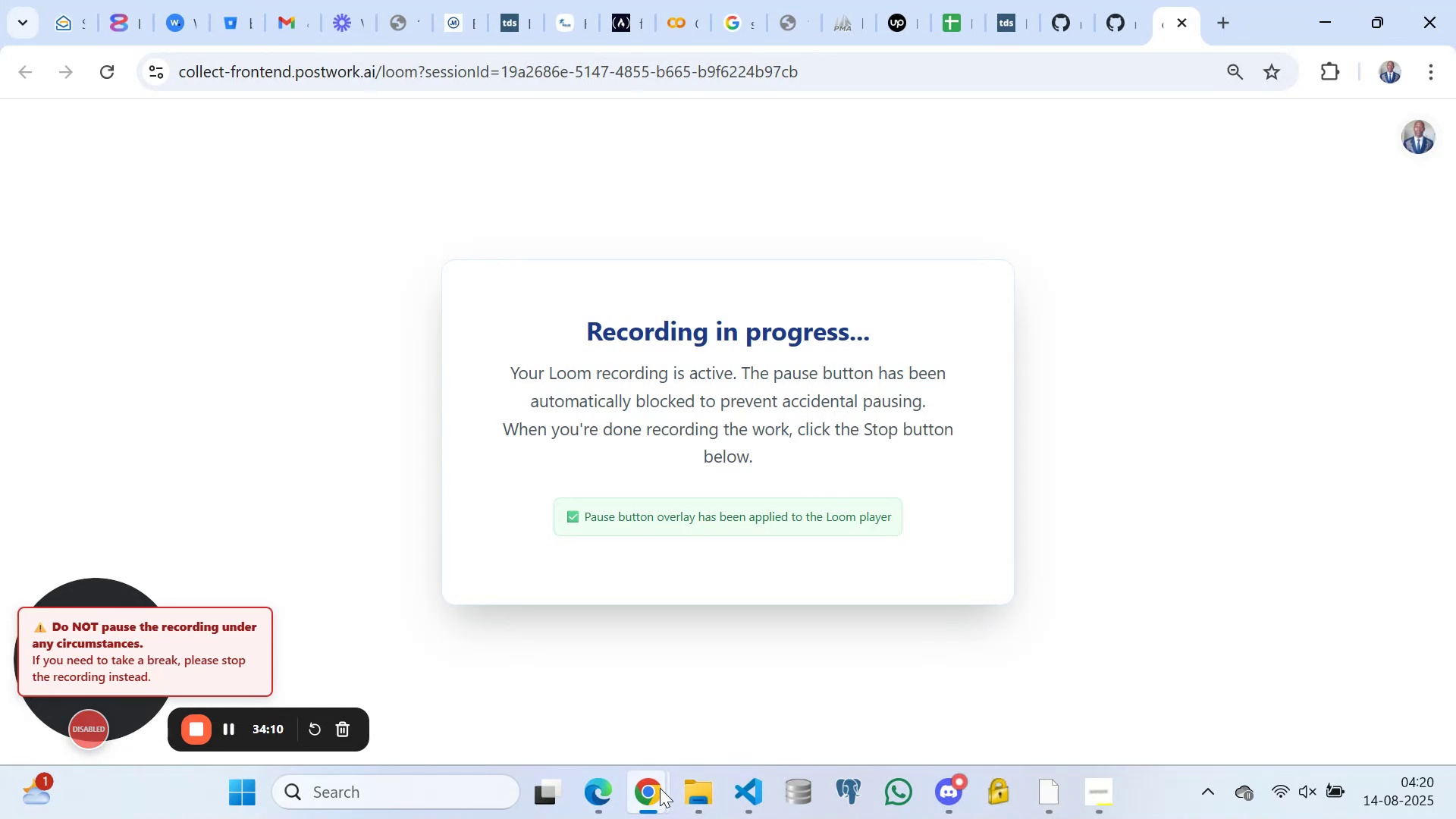 
wait(10.7)
 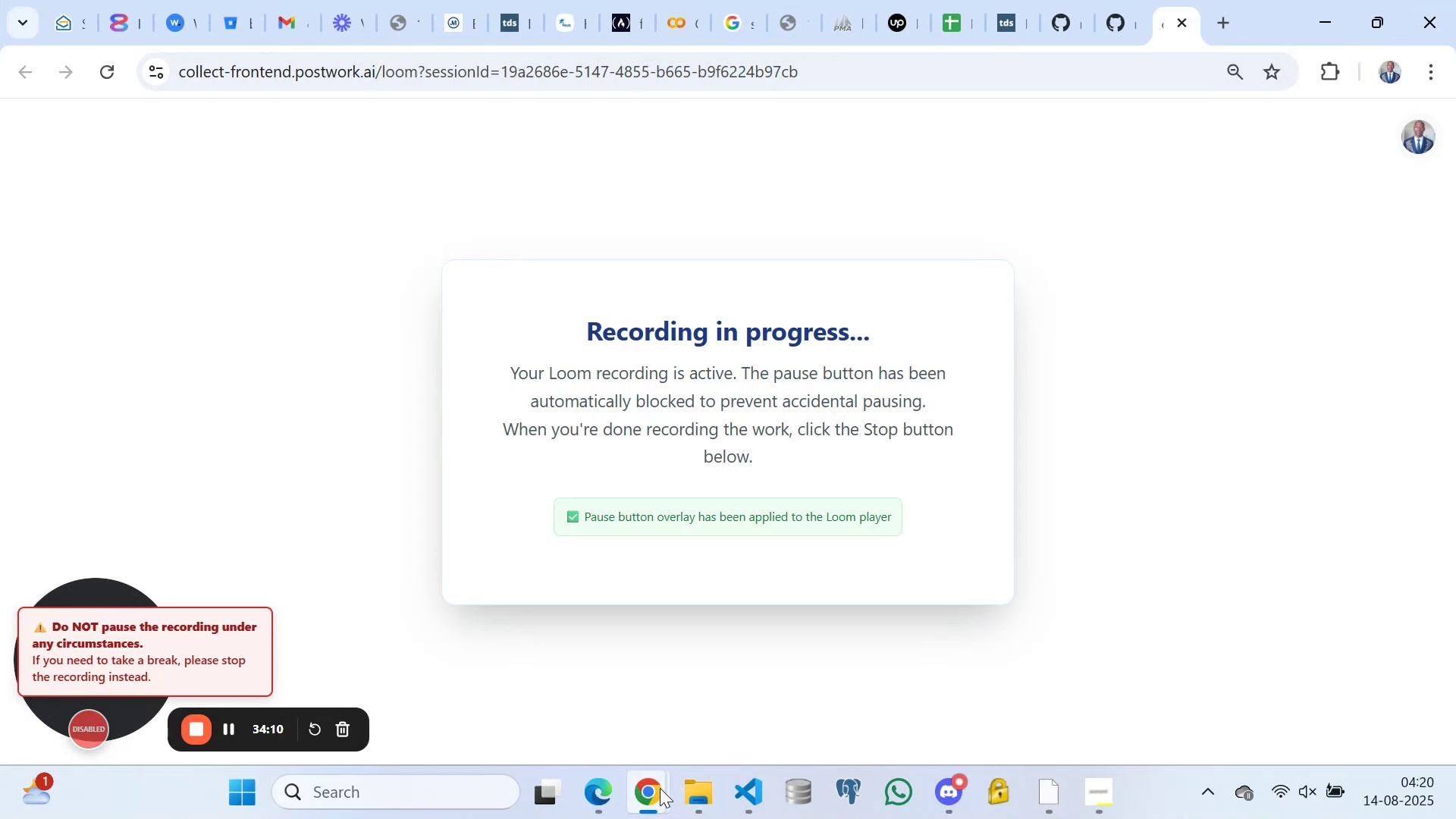 
left_click([592, 789])
 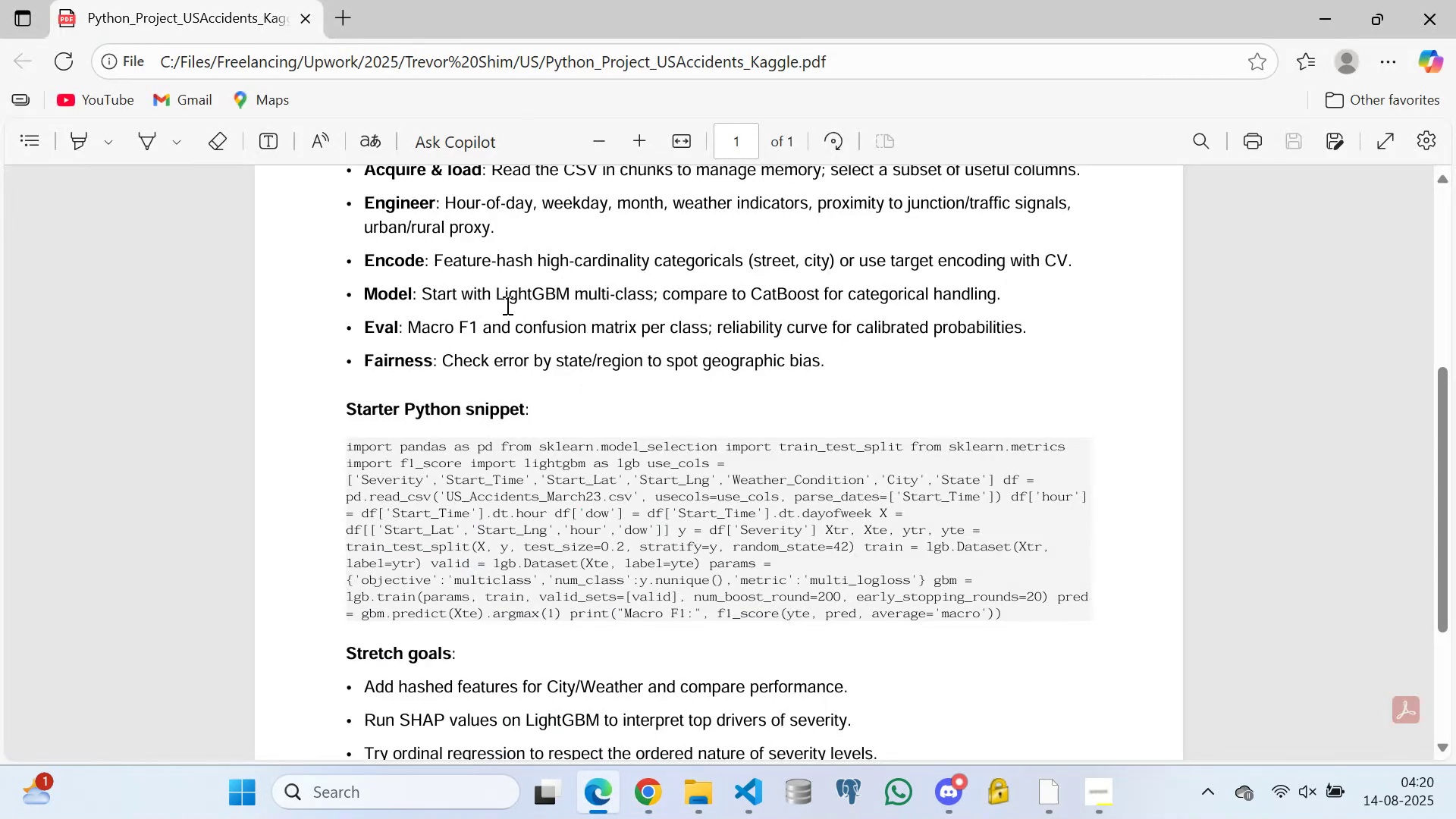 
scroll: coordinate [519, 473], scroll_direction: down, amount: 1.0
 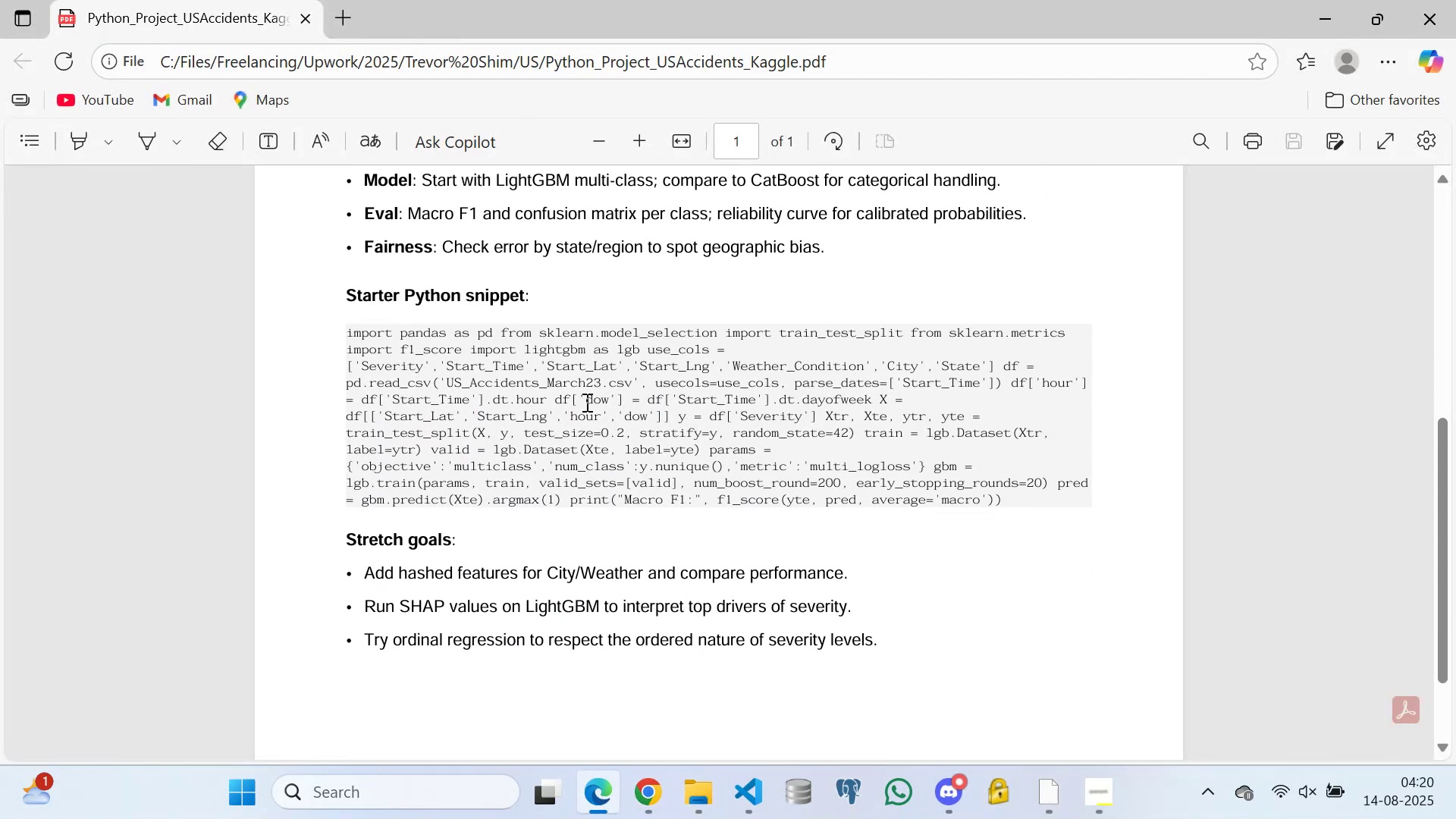 
double_click([613, 394])
 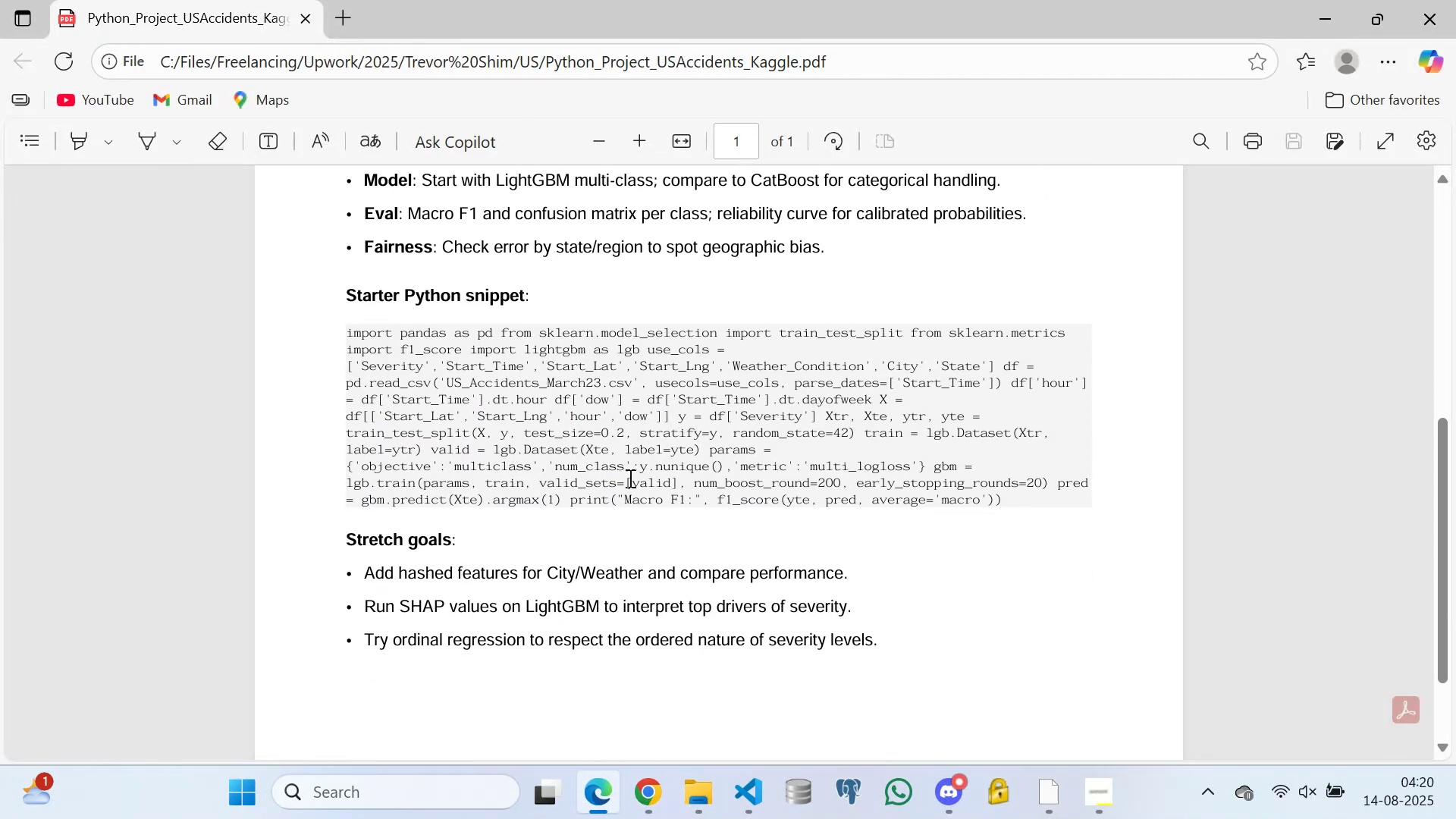 
triple_click([541, 470])
 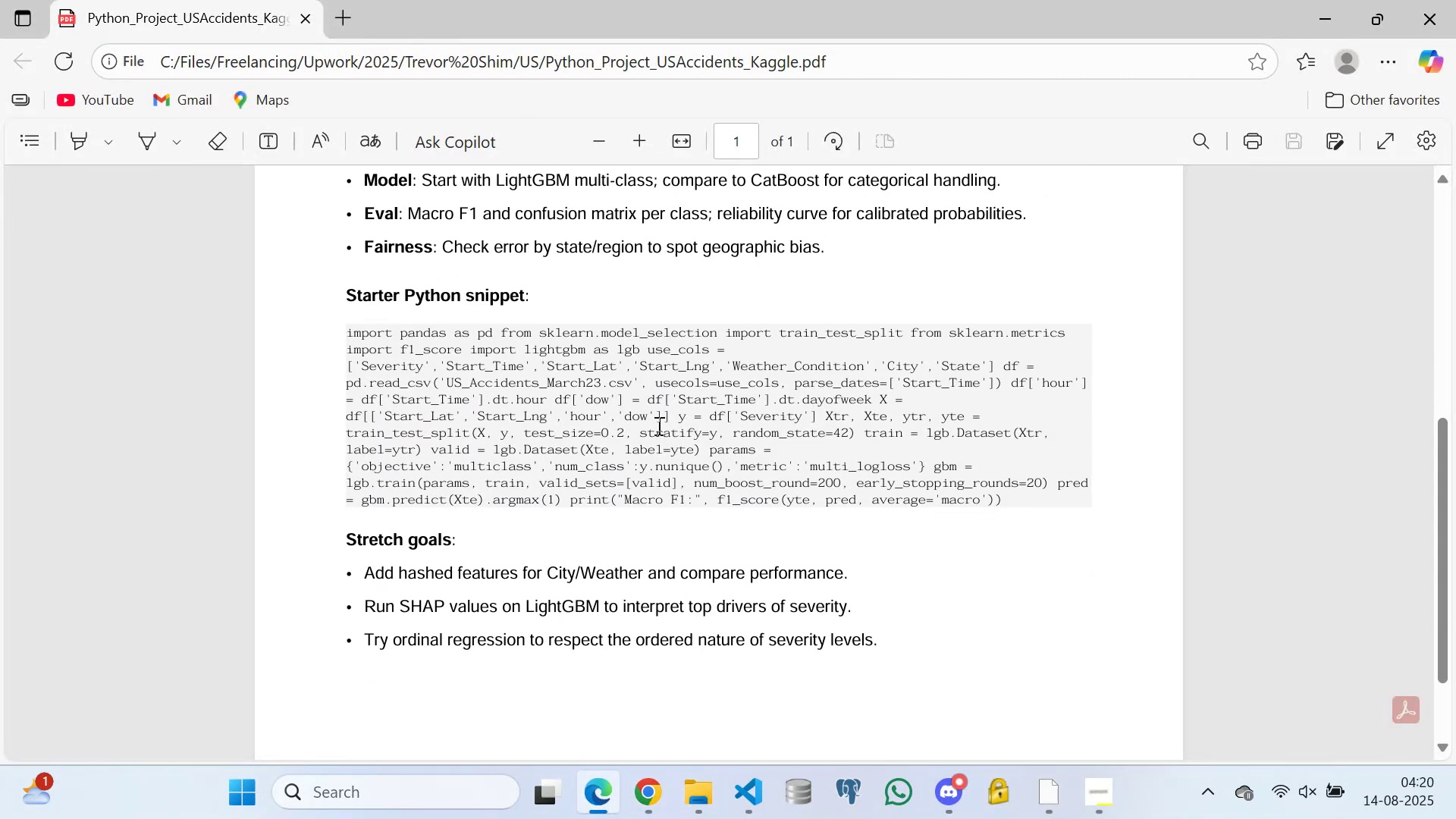 
triple_click([657, 425])
 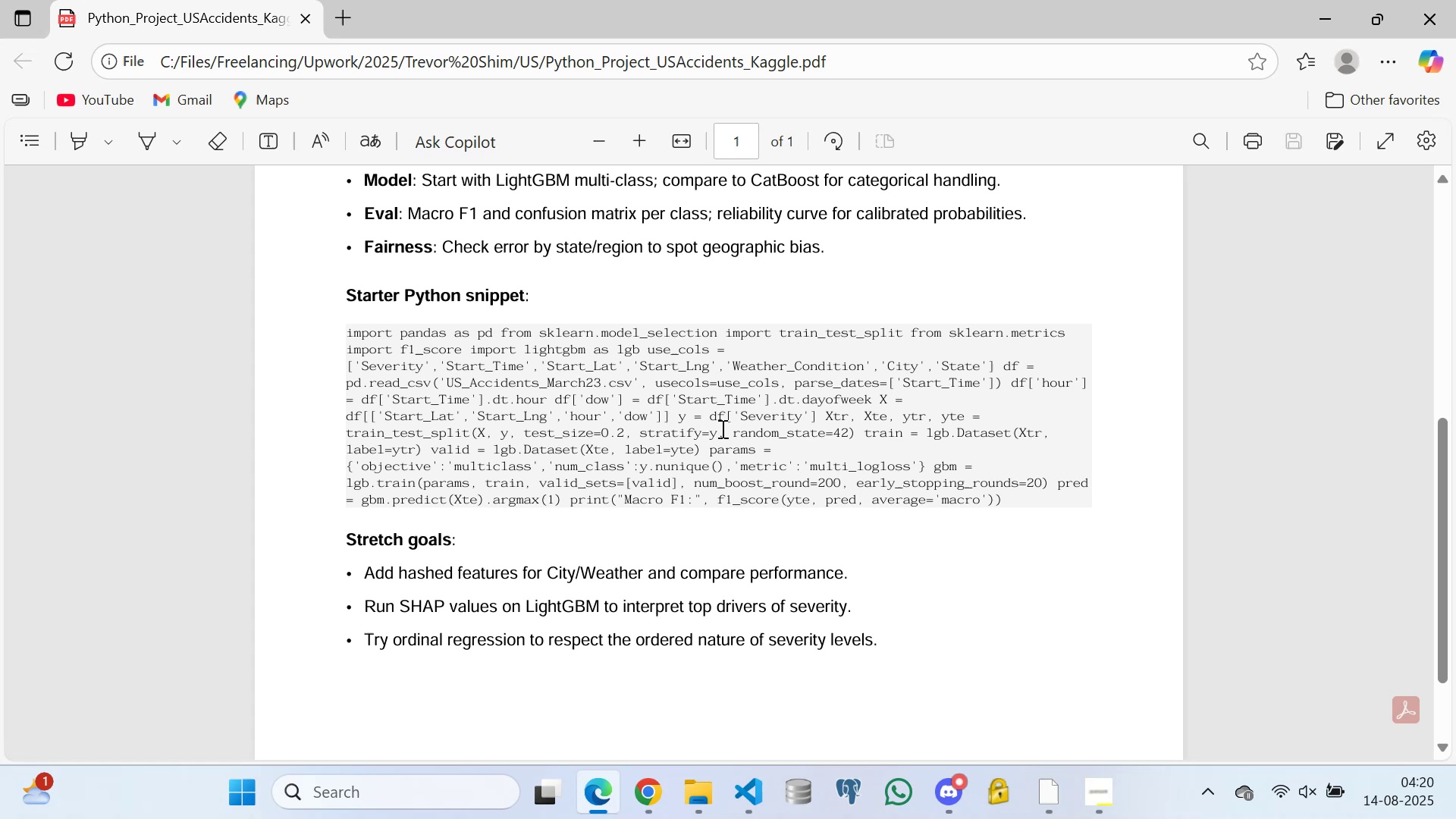 
triple_click([721, 428])
 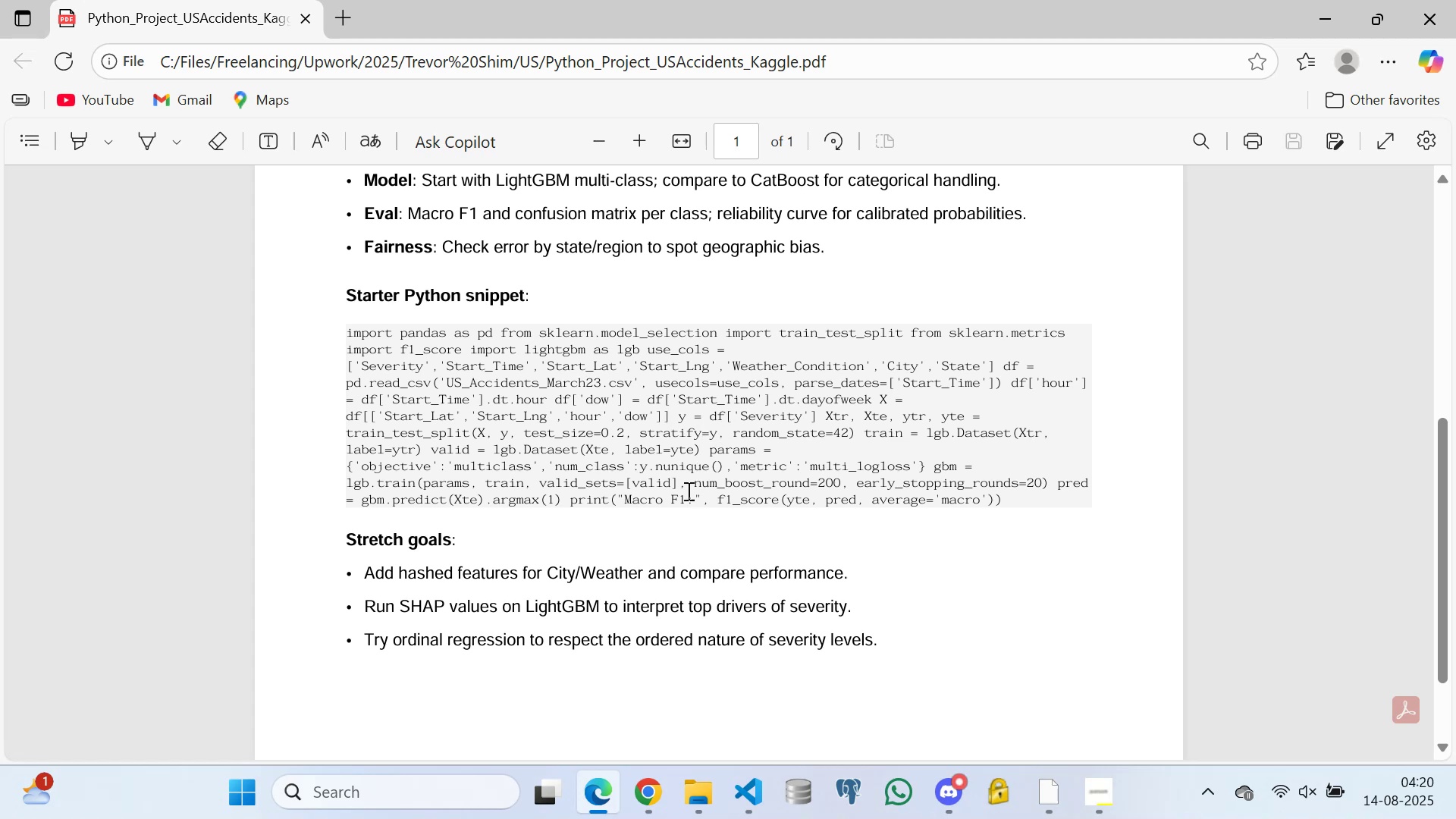 
triple_click([687, 491])
 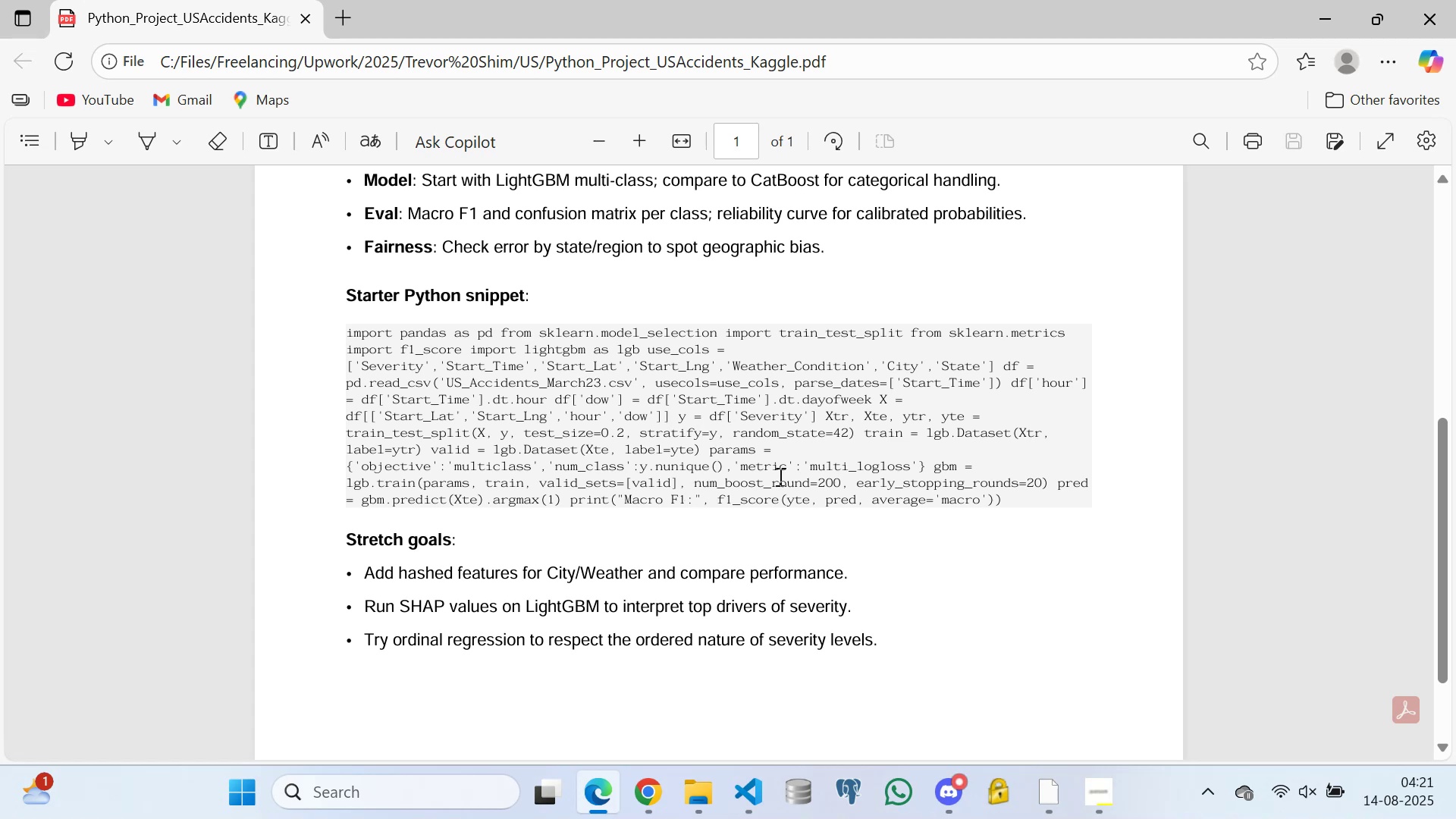 
double_click([763, 497])
 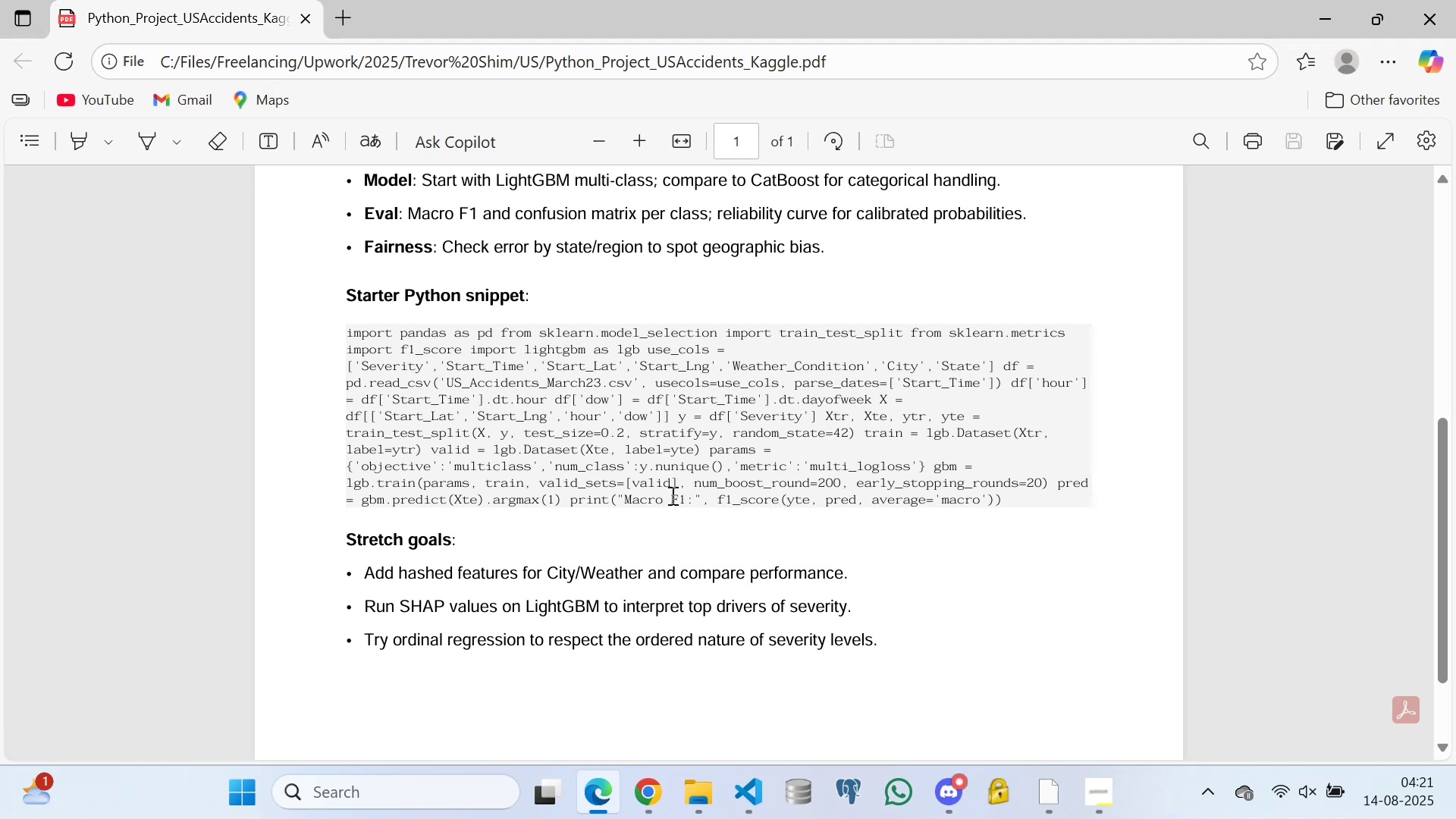 
triple_click([671, 495])
 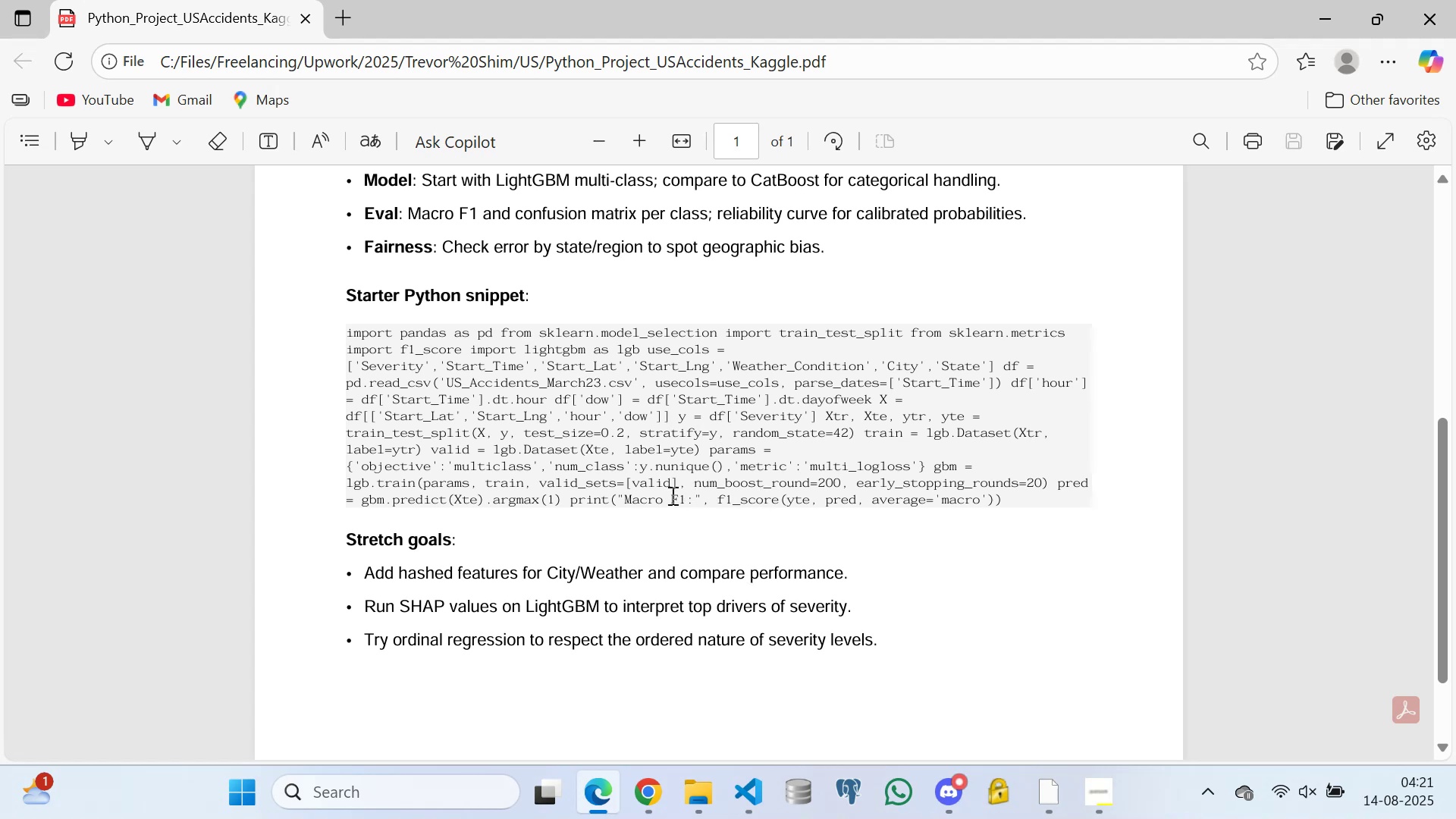 
scroll: coordinate [713, 492], scroll_direction: down, amount: 2.0
 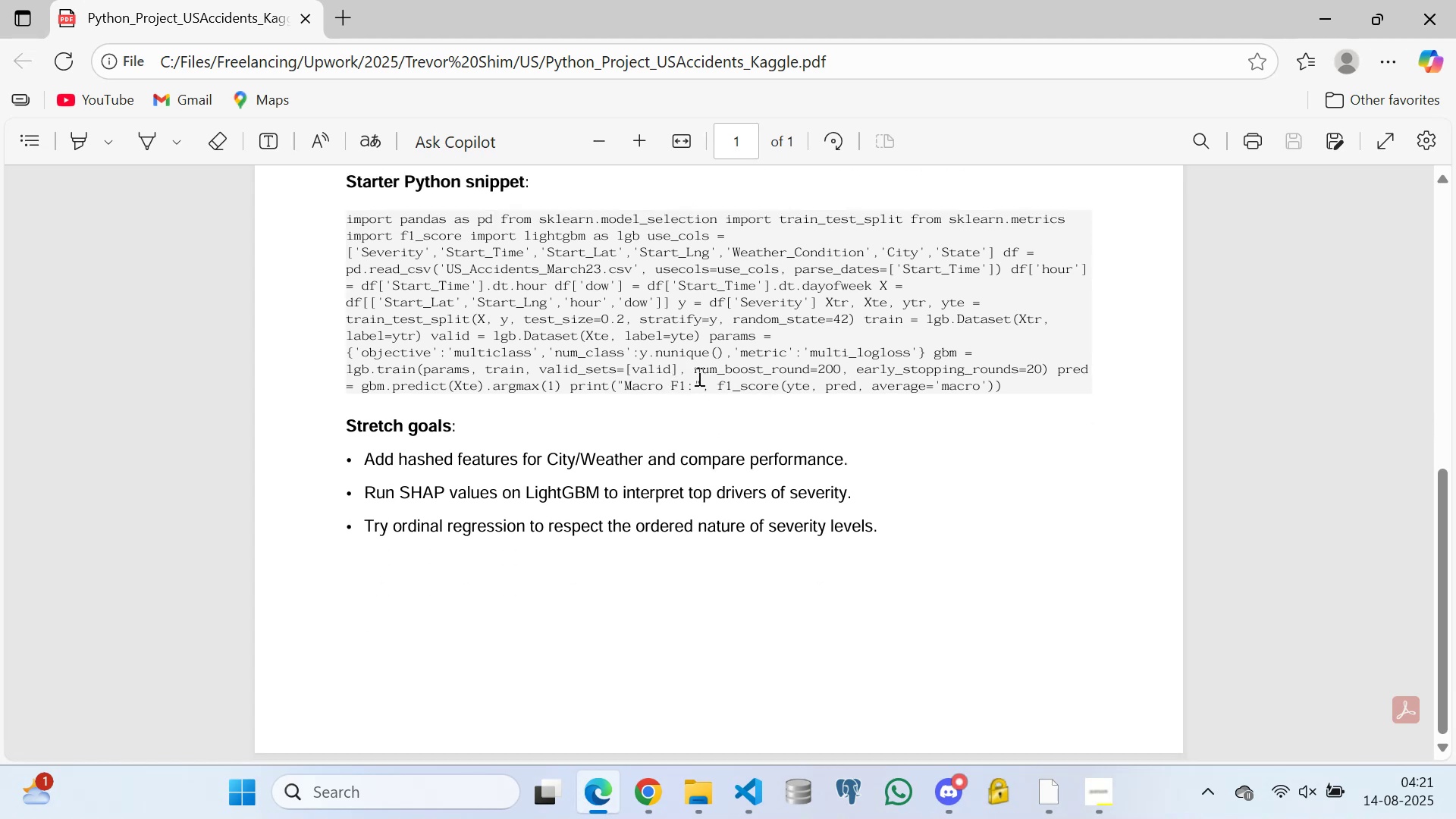 
left_click_drag(start_coordinate=[696, 375], to_coordinate=[696, 366])
 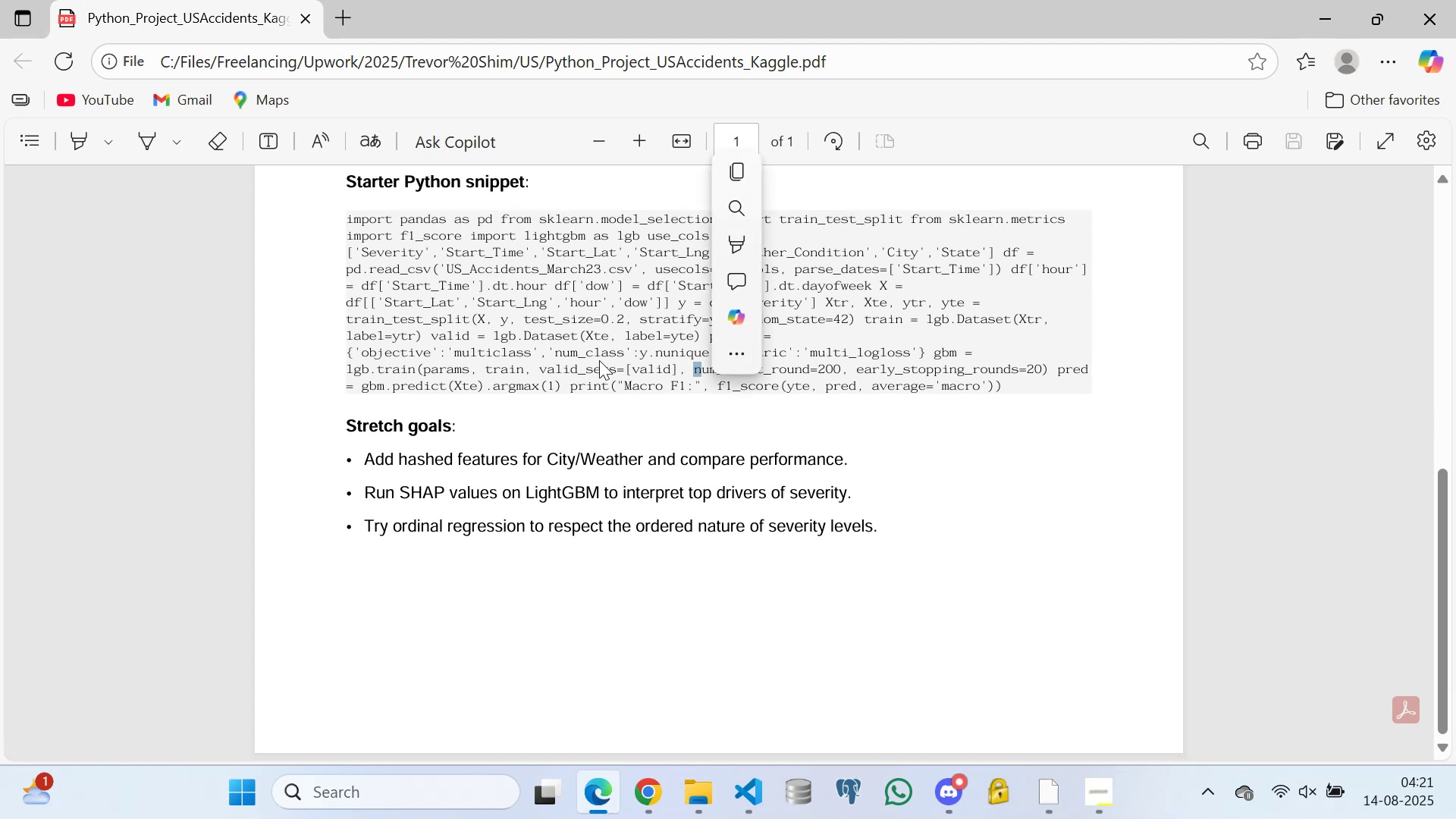 
left_click([588, 368])
 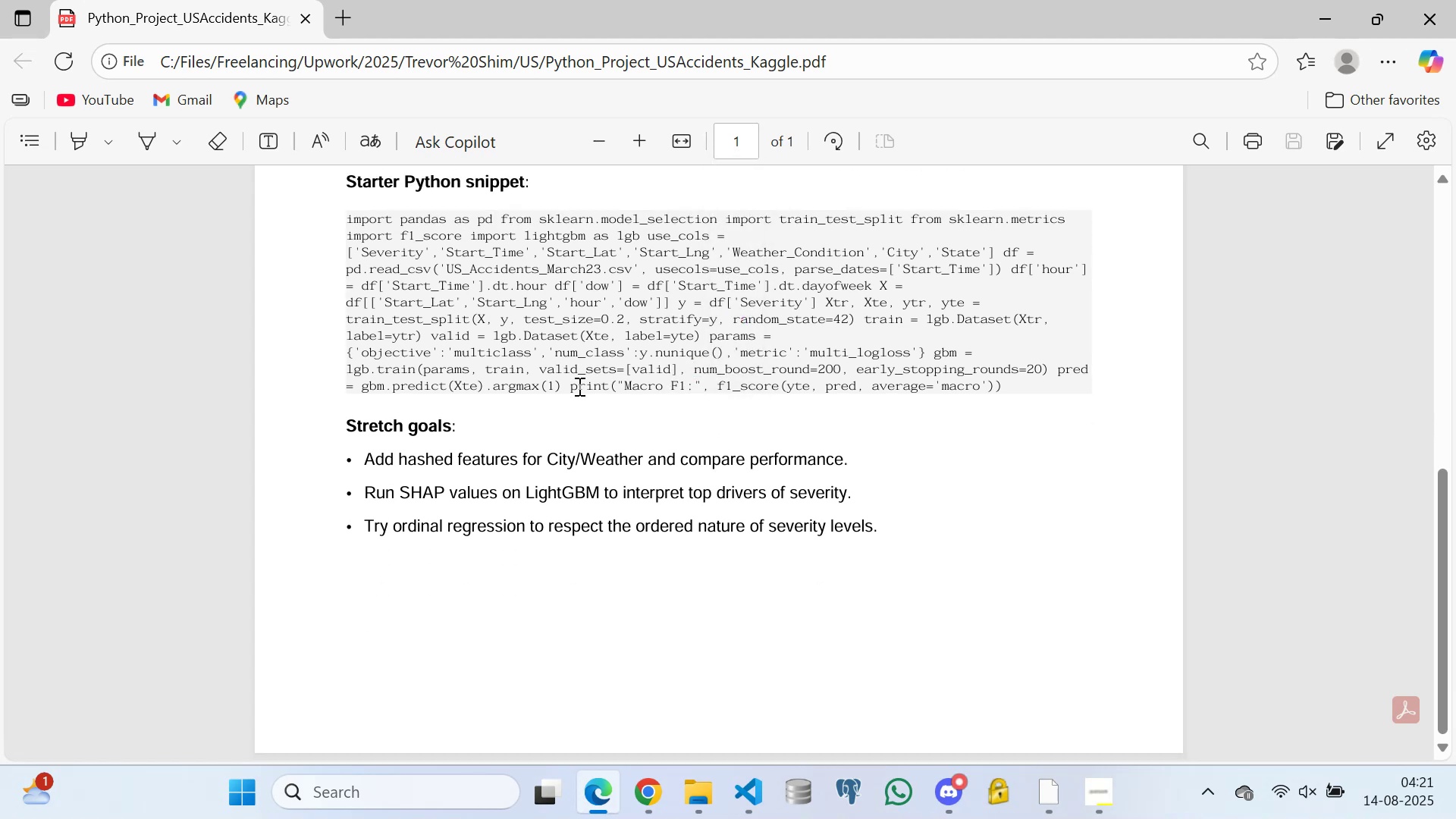 
left_click([578, 386])
 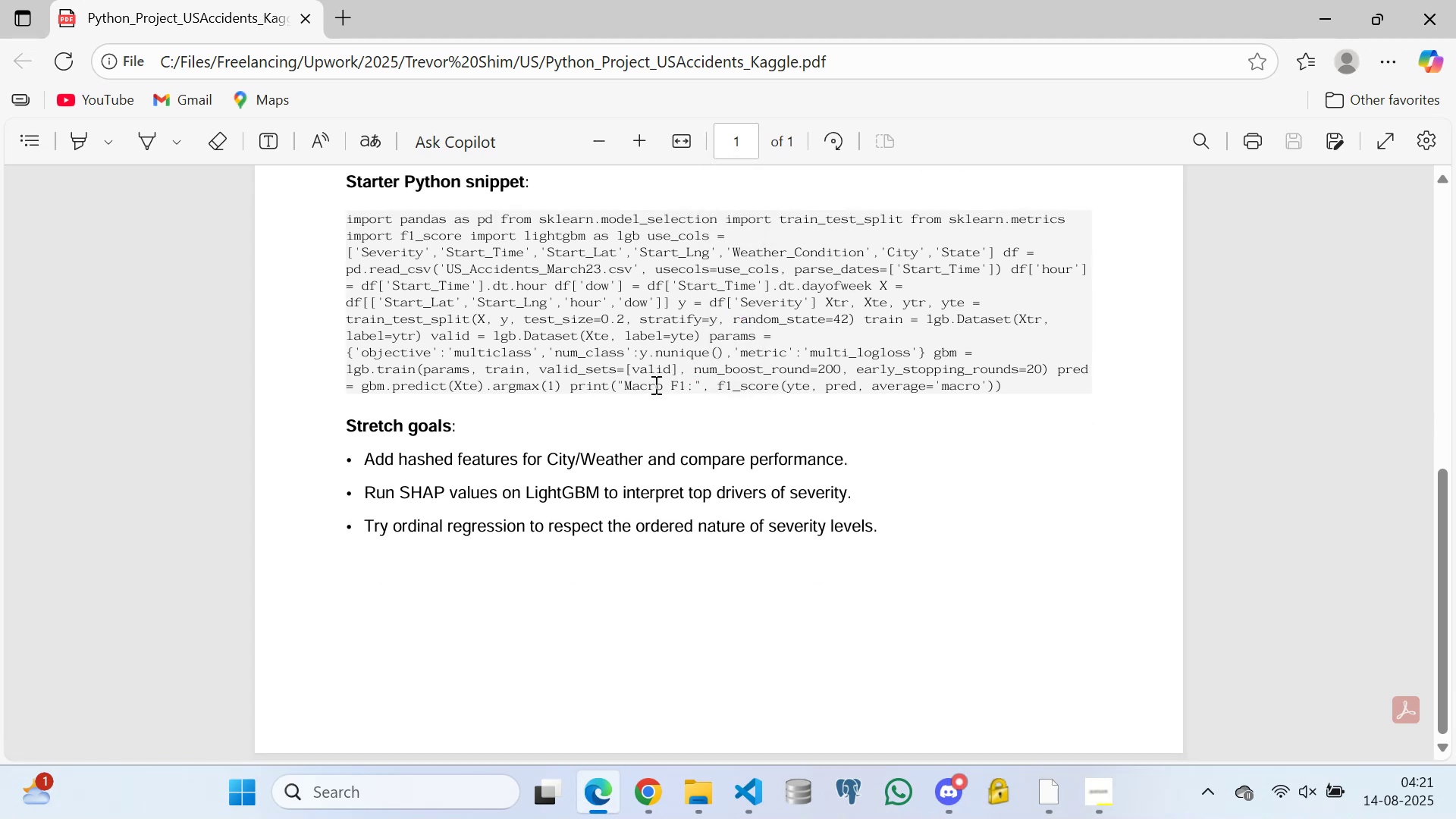 
double_click([654, 384])
 